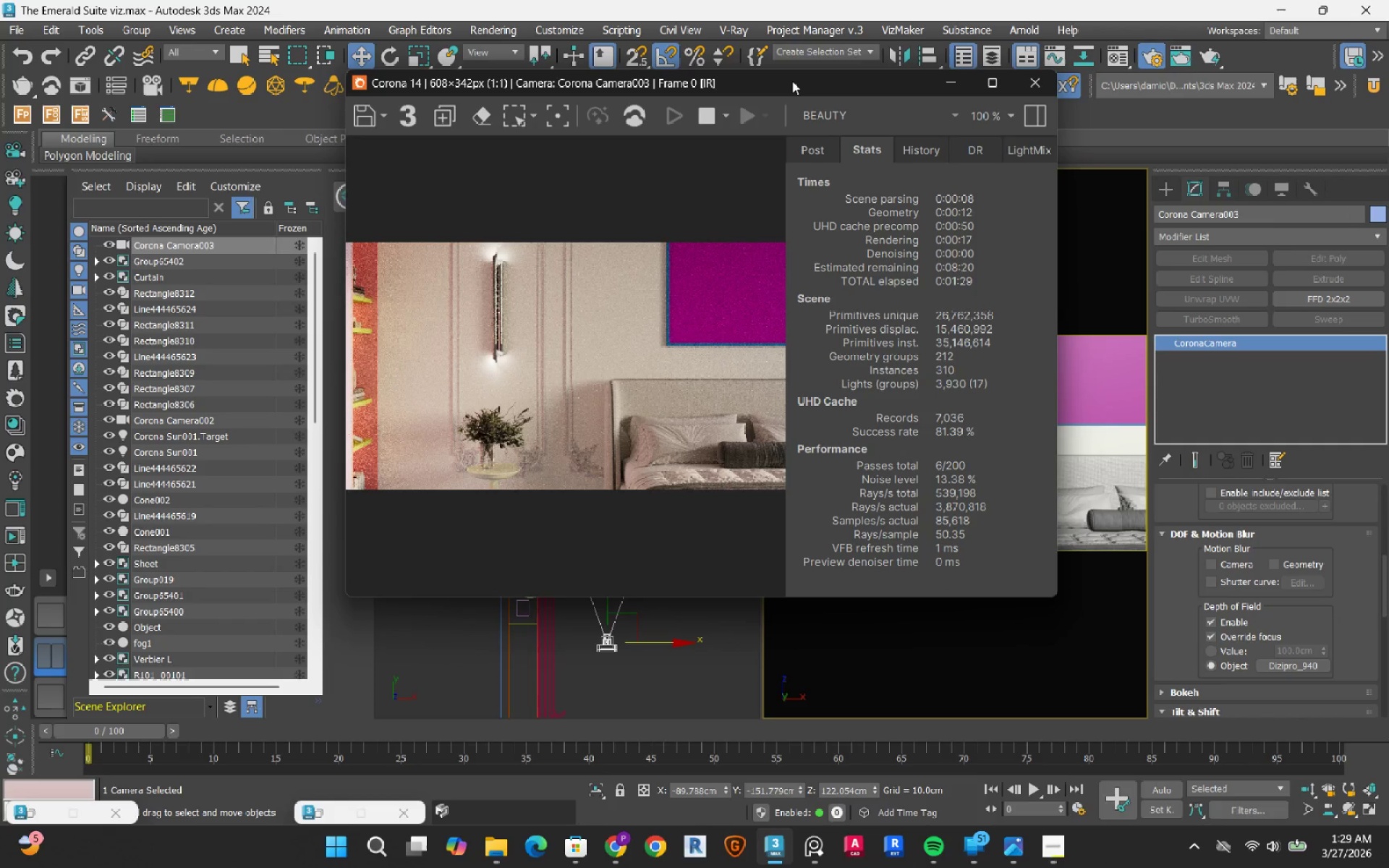 
left_click_drag(start_coordinate=[791, 82], to_coordinate=[630, 150])
 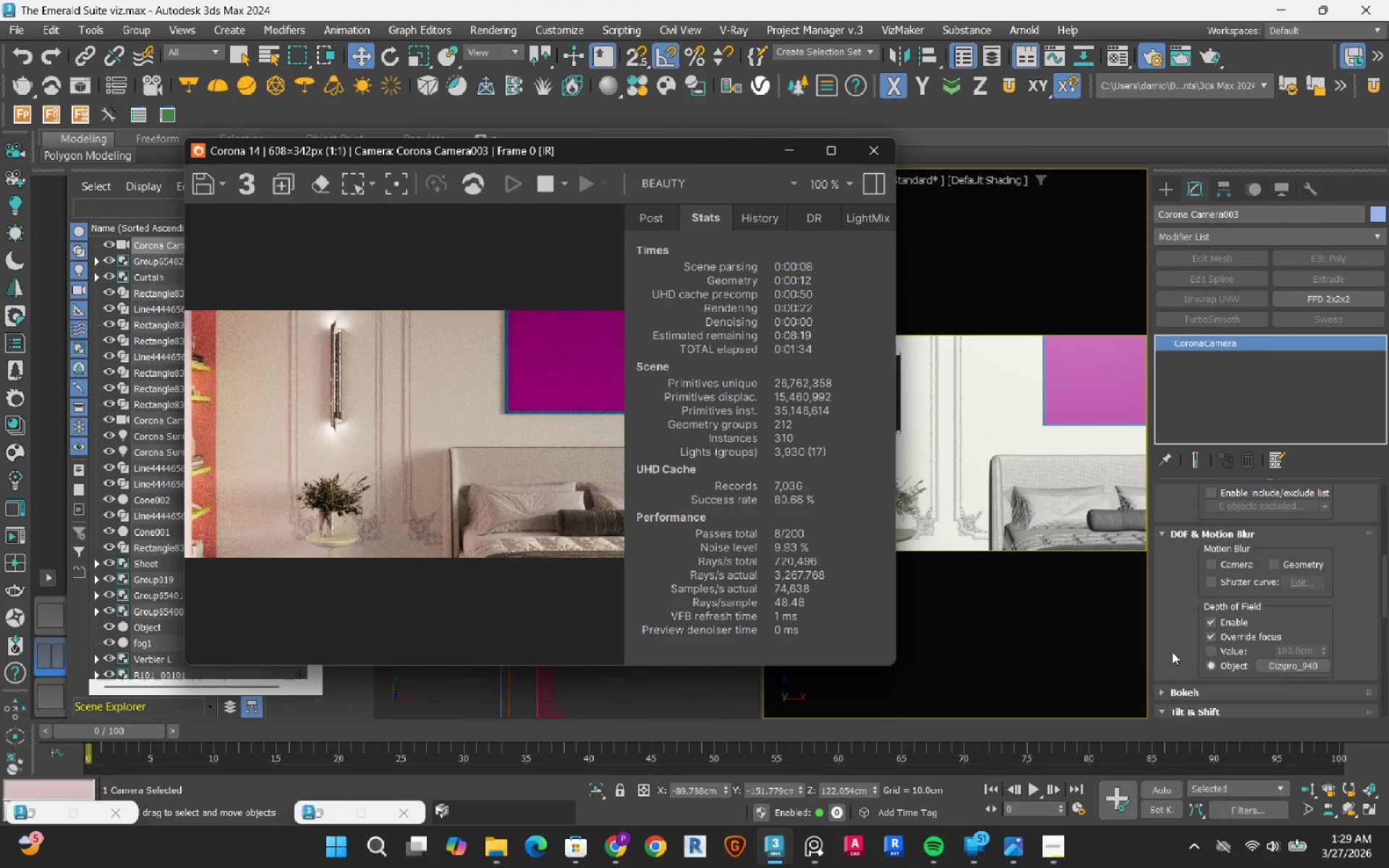 
scroll: coordinate [1172, 638], scroll_direction: up, amount: 9.0
 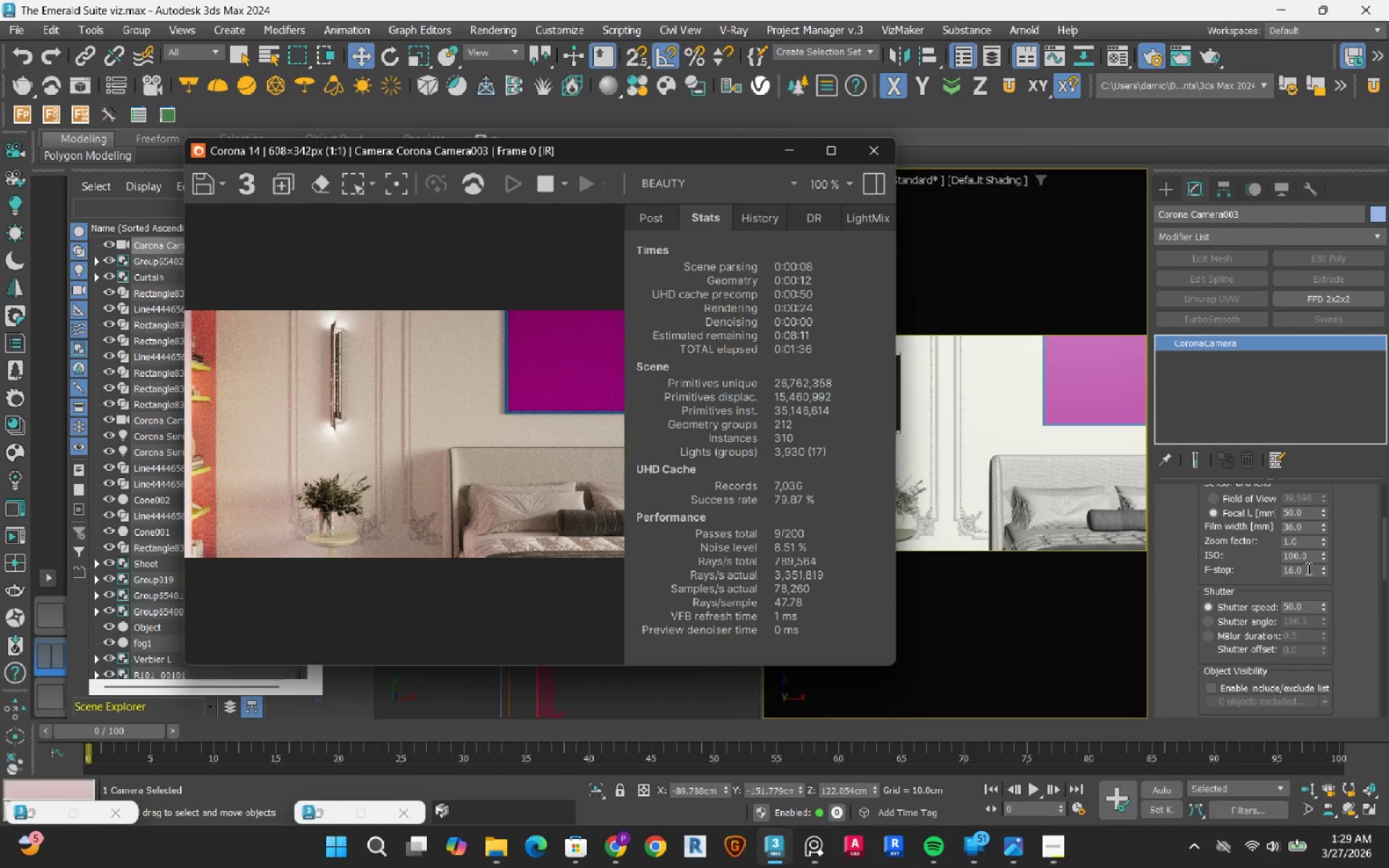 
double_click([1307, 569])
 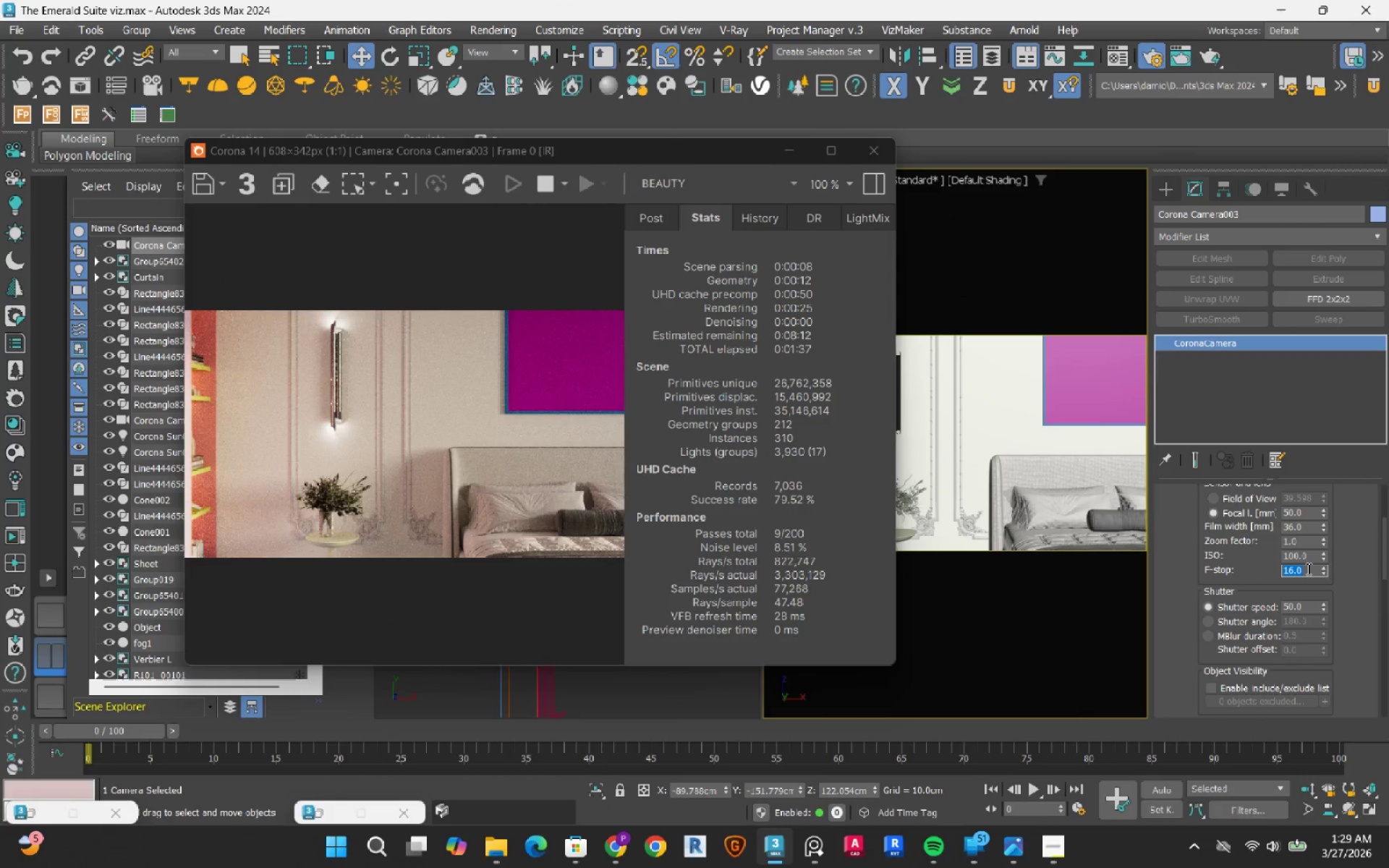 
key(Numpad6)
 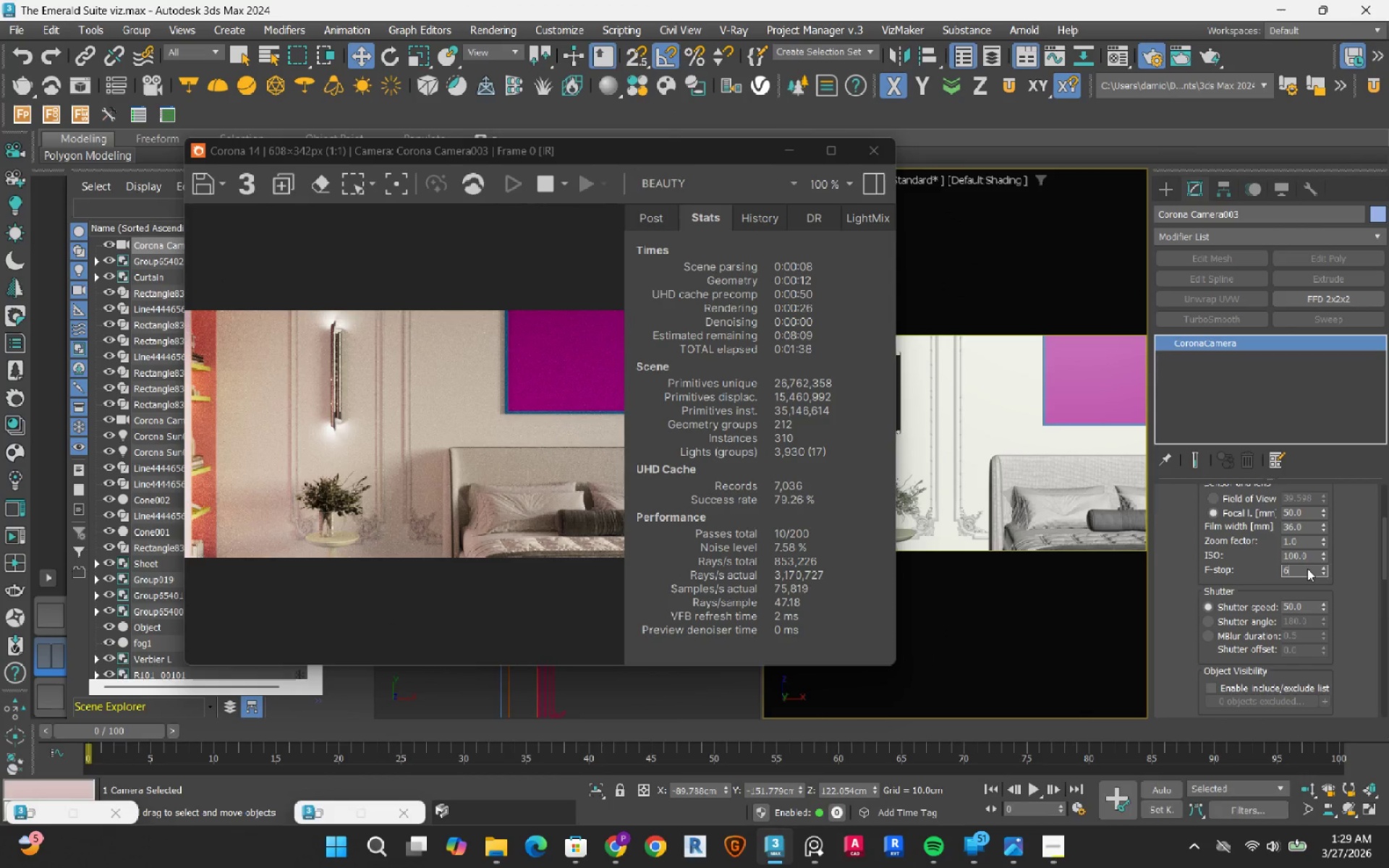 
key(NumpadEnter)
 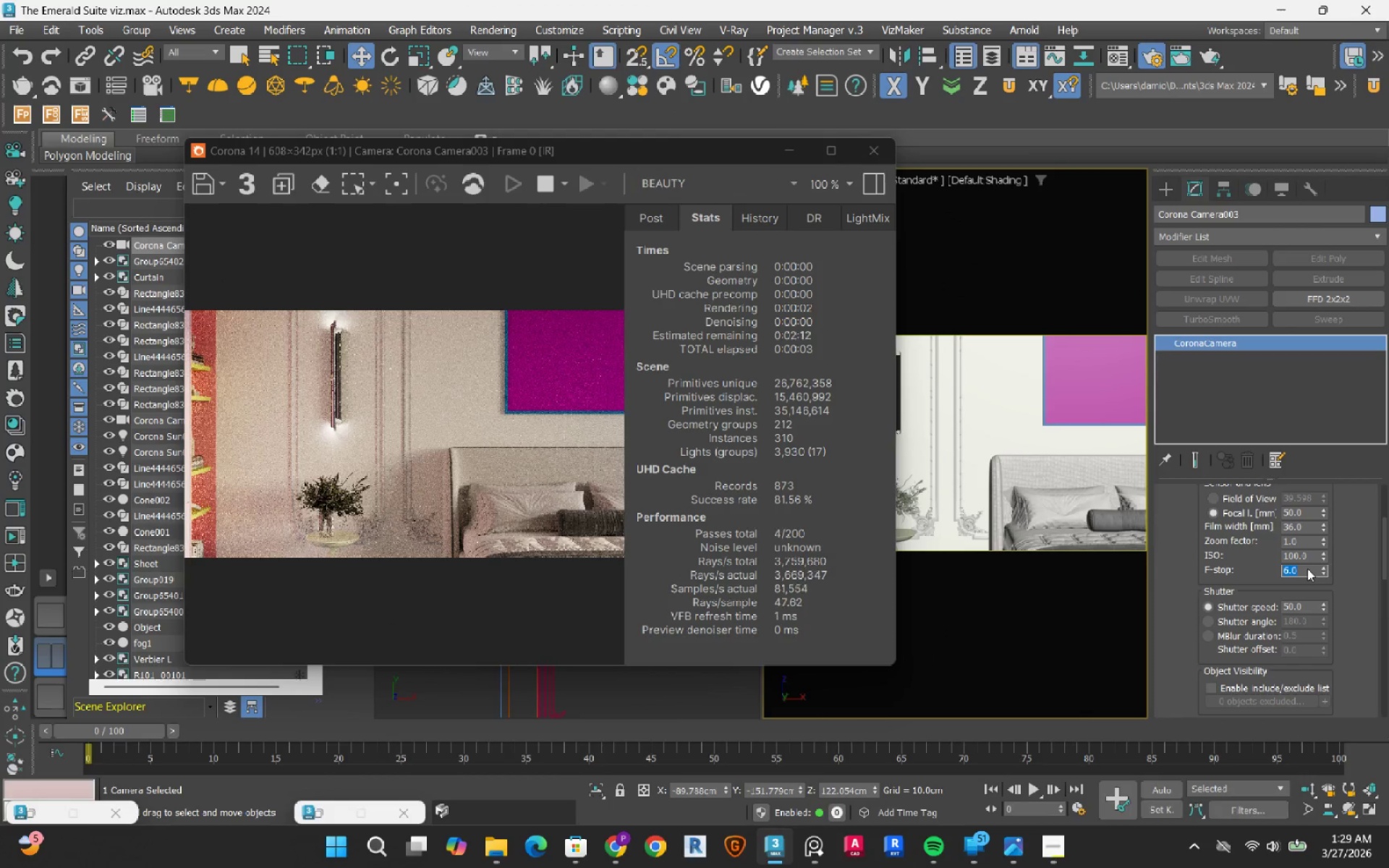 
wait(8.13)
 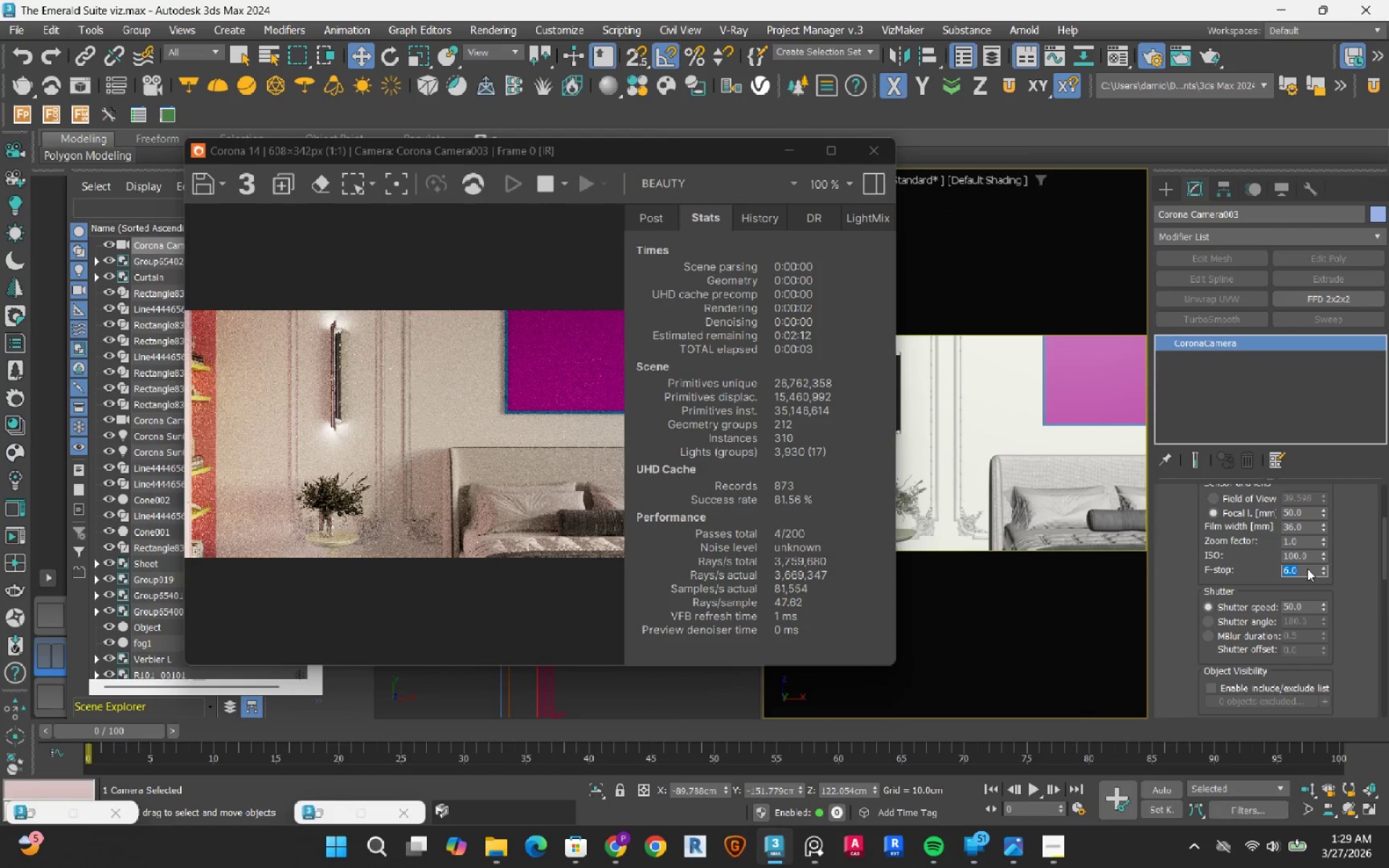 
key(Numpad4)
 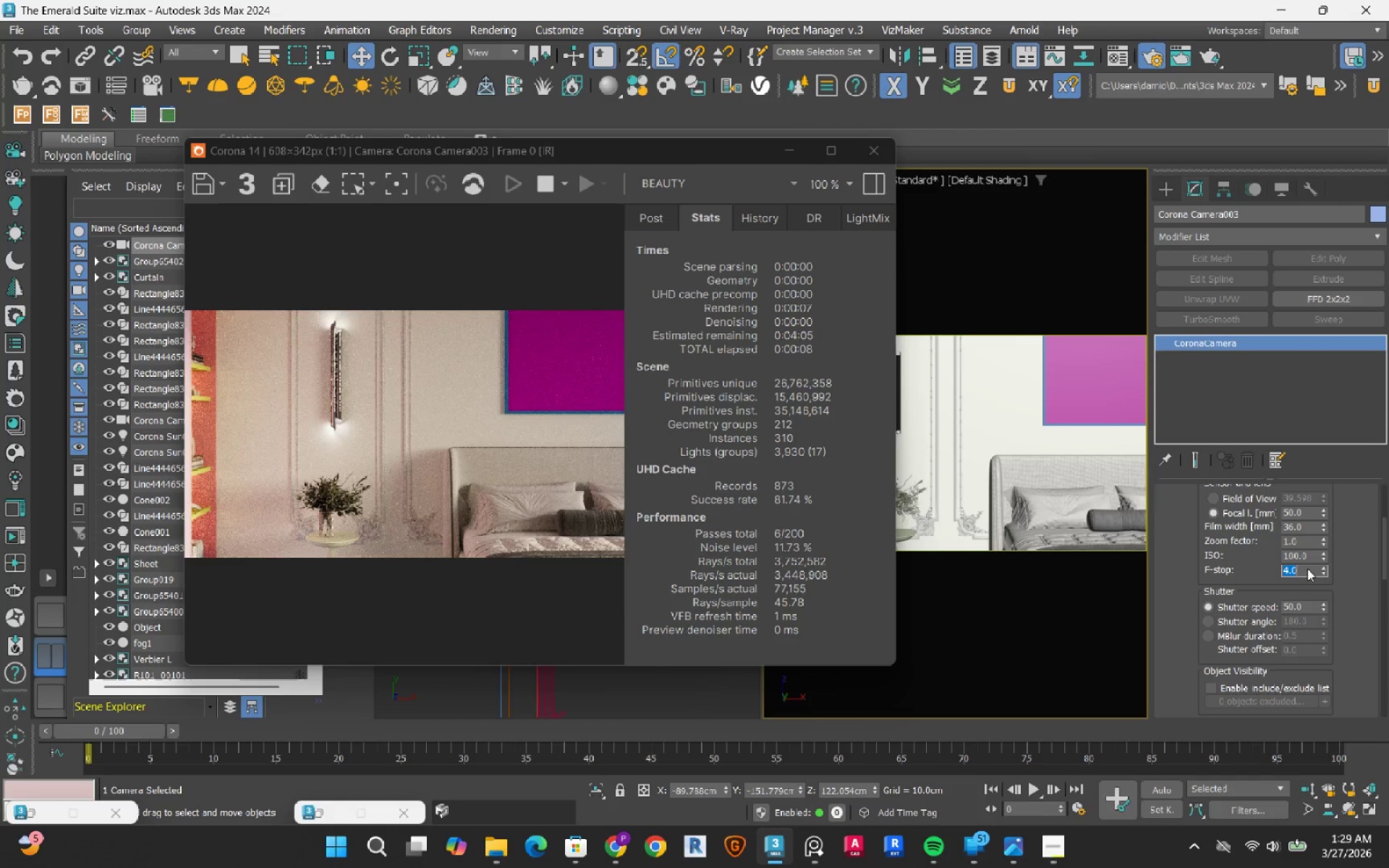 
key(NumpadEnter)
 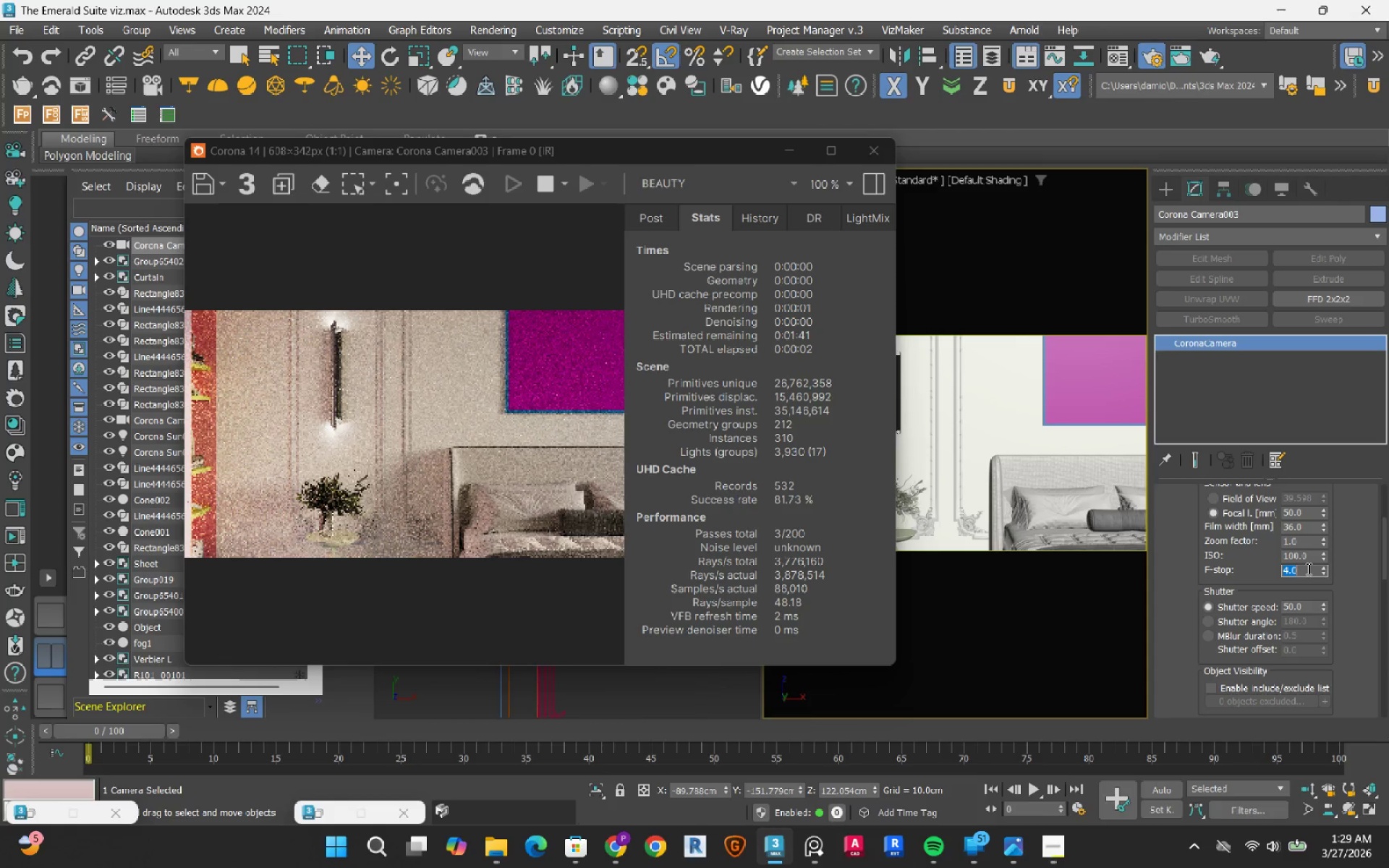 
key(Numpad6)
 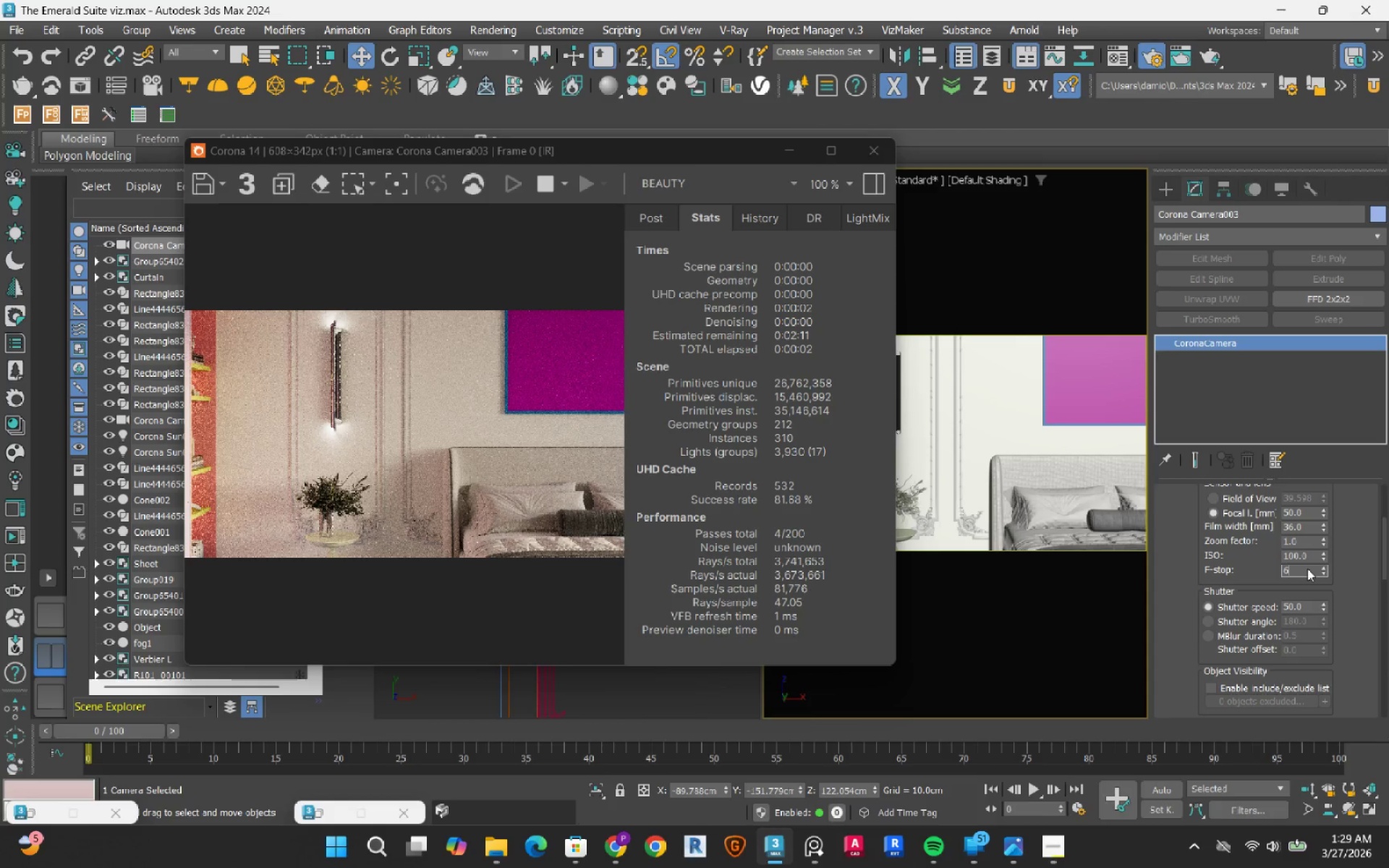 
key(NumpadEnter)
 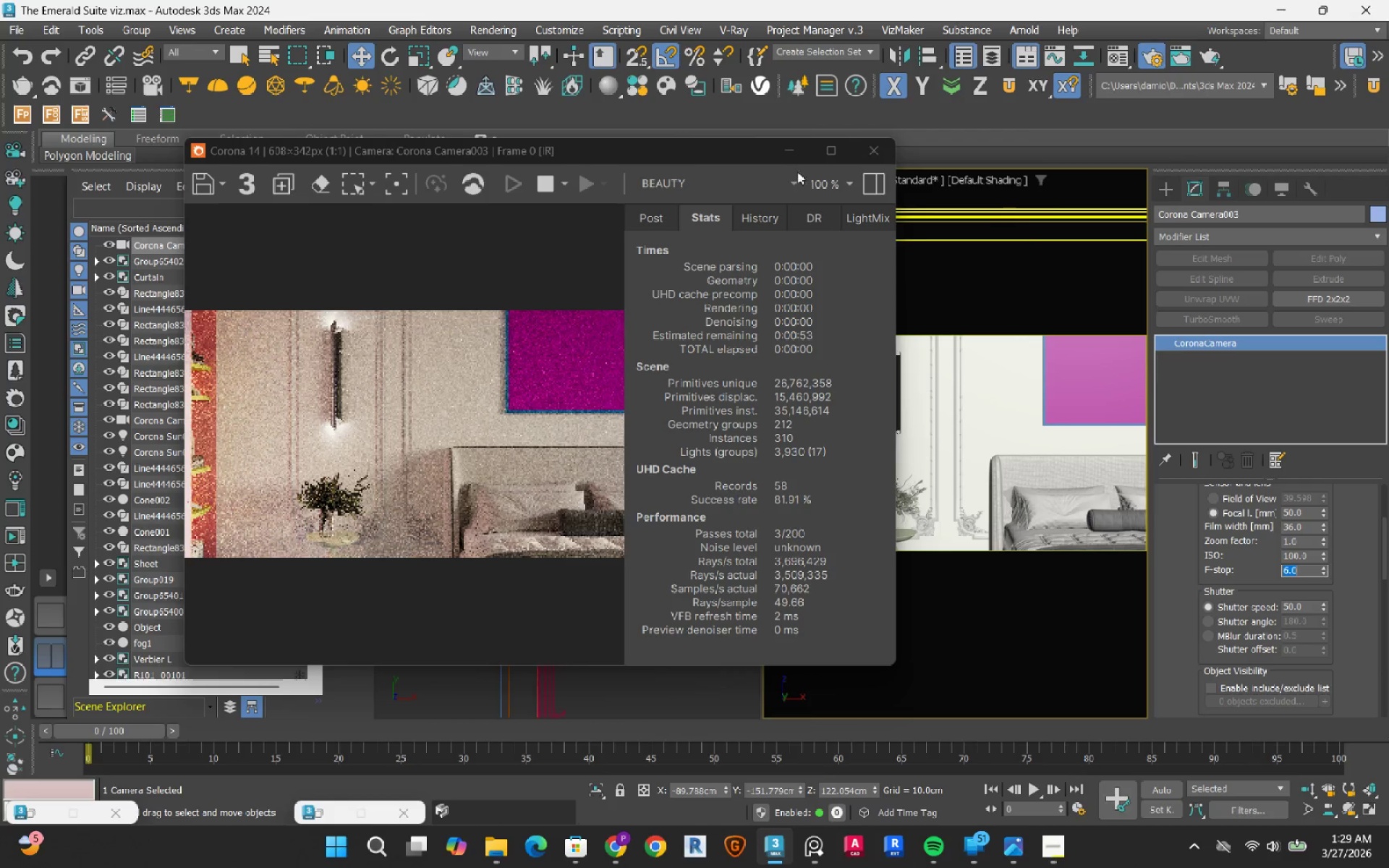 
left_click_drag(start_coordinate=[723, 153], to_coordinate=[701, 99])
 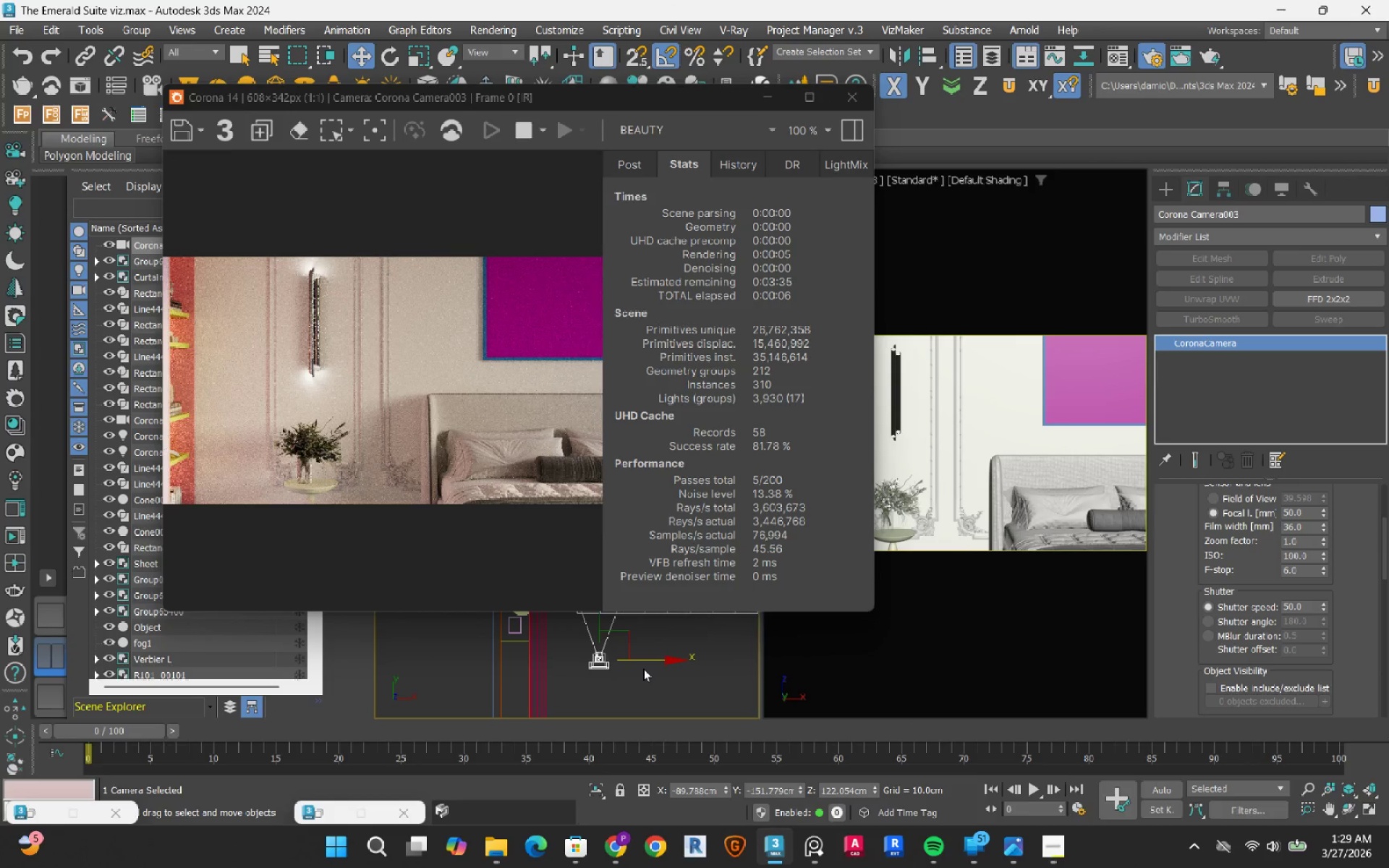 
scroll: coordinate [640, 665], scroll_direction: up, amount: 1.0
 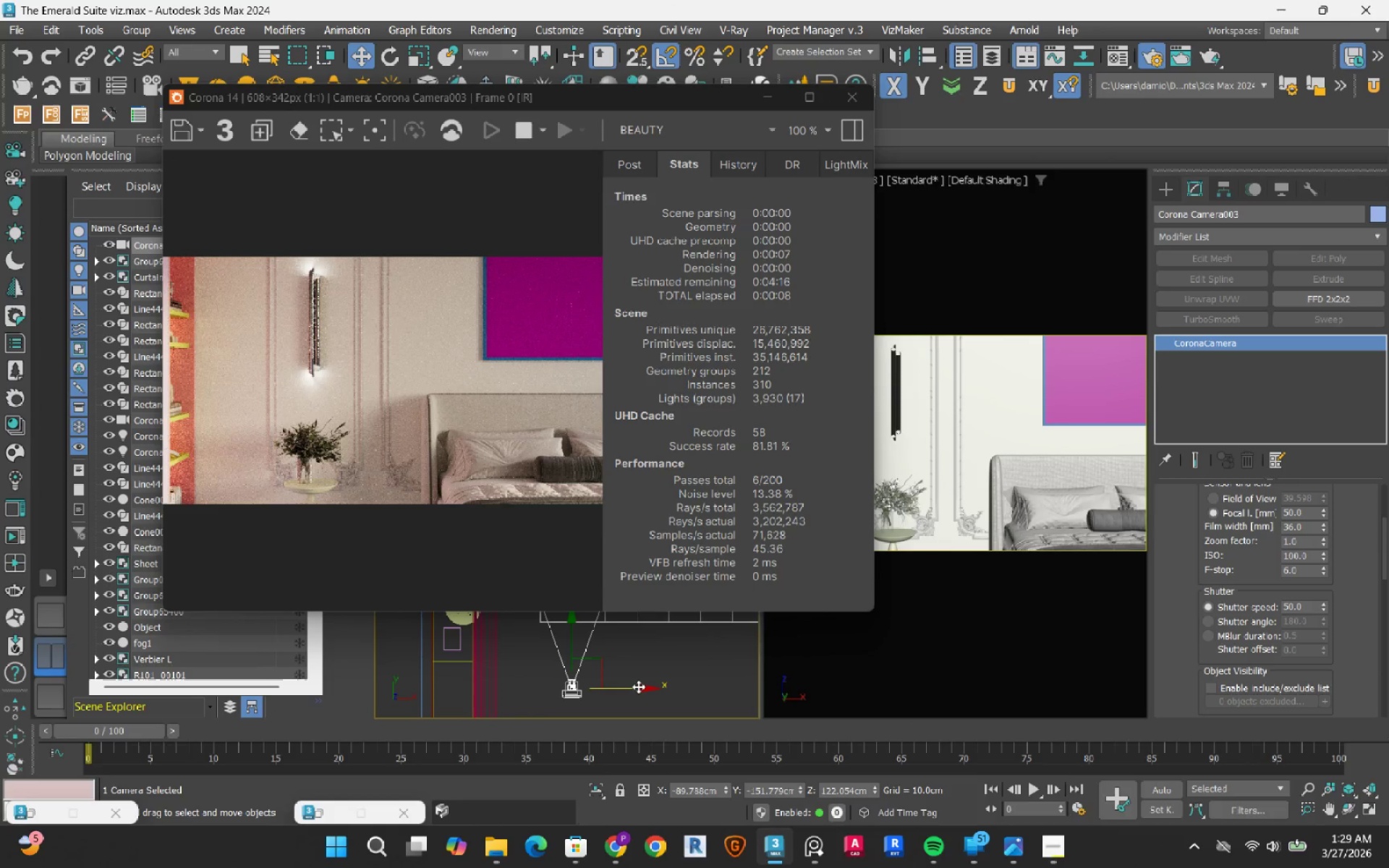 
left_click_drag(start_coordinate=[638, 686], to_coordinate=[625, 686])
 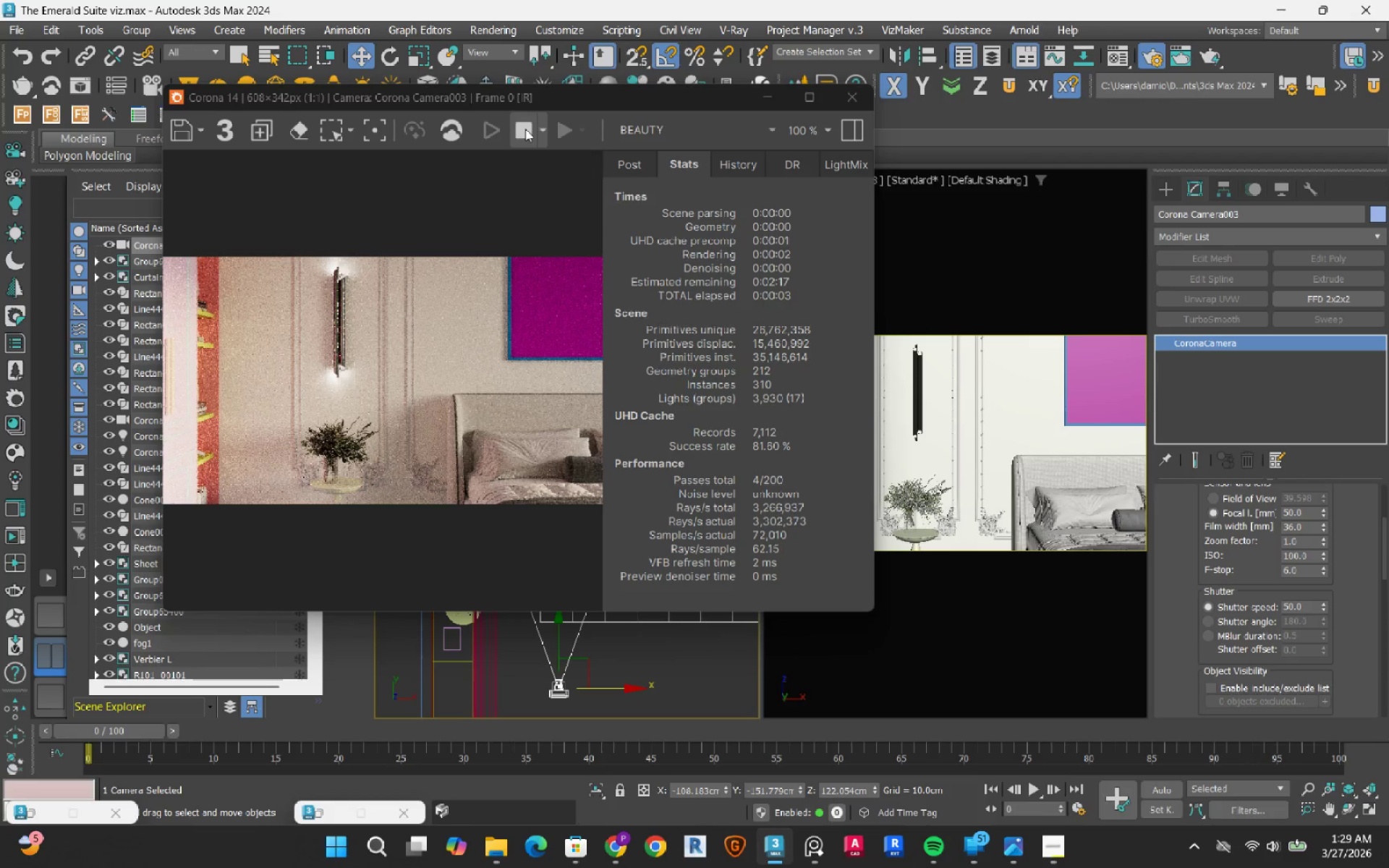 
wait(6.55)
 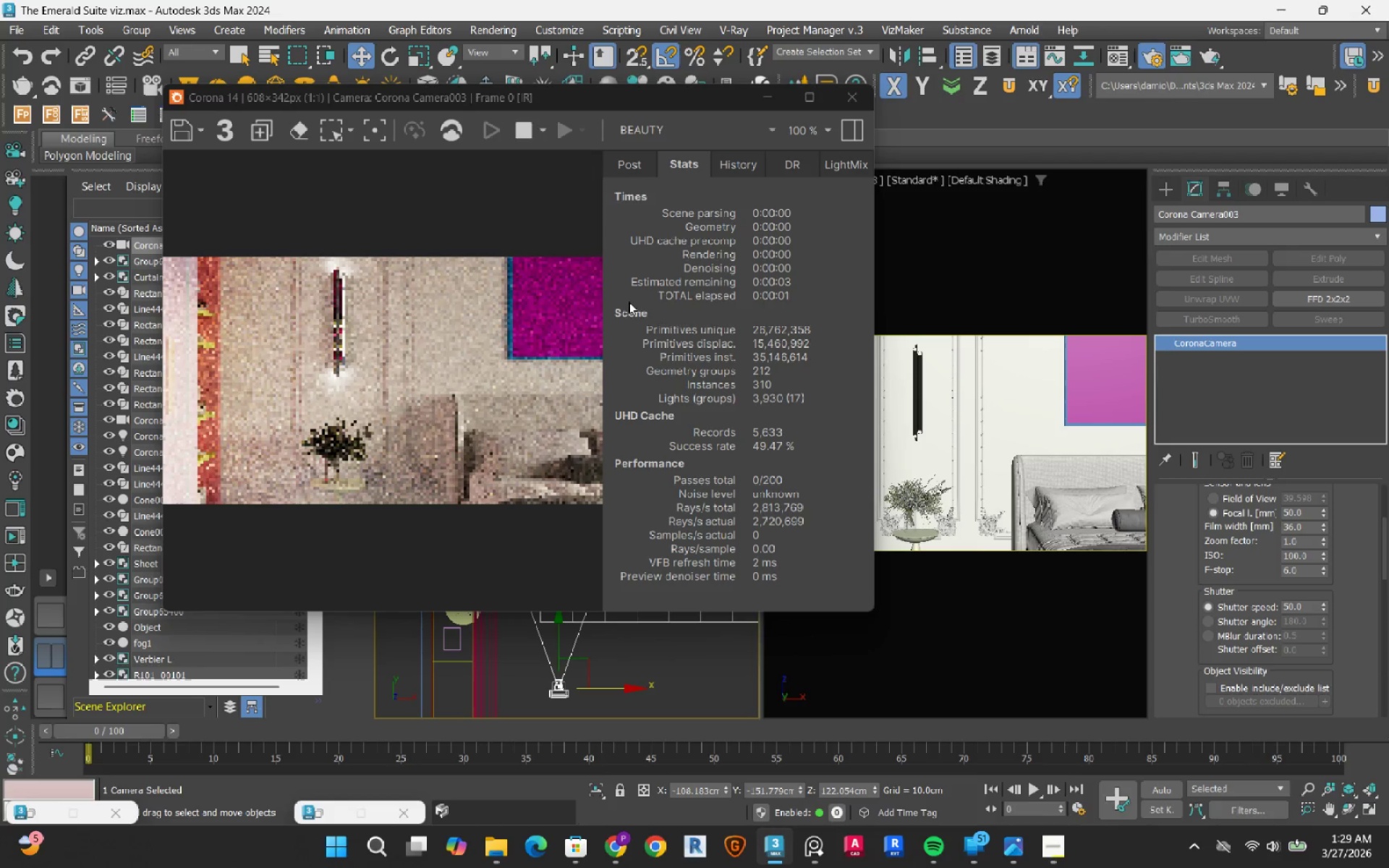 
left_click_drag(start_coordinate=[686, 97], to_coordinate=[569, 82])
 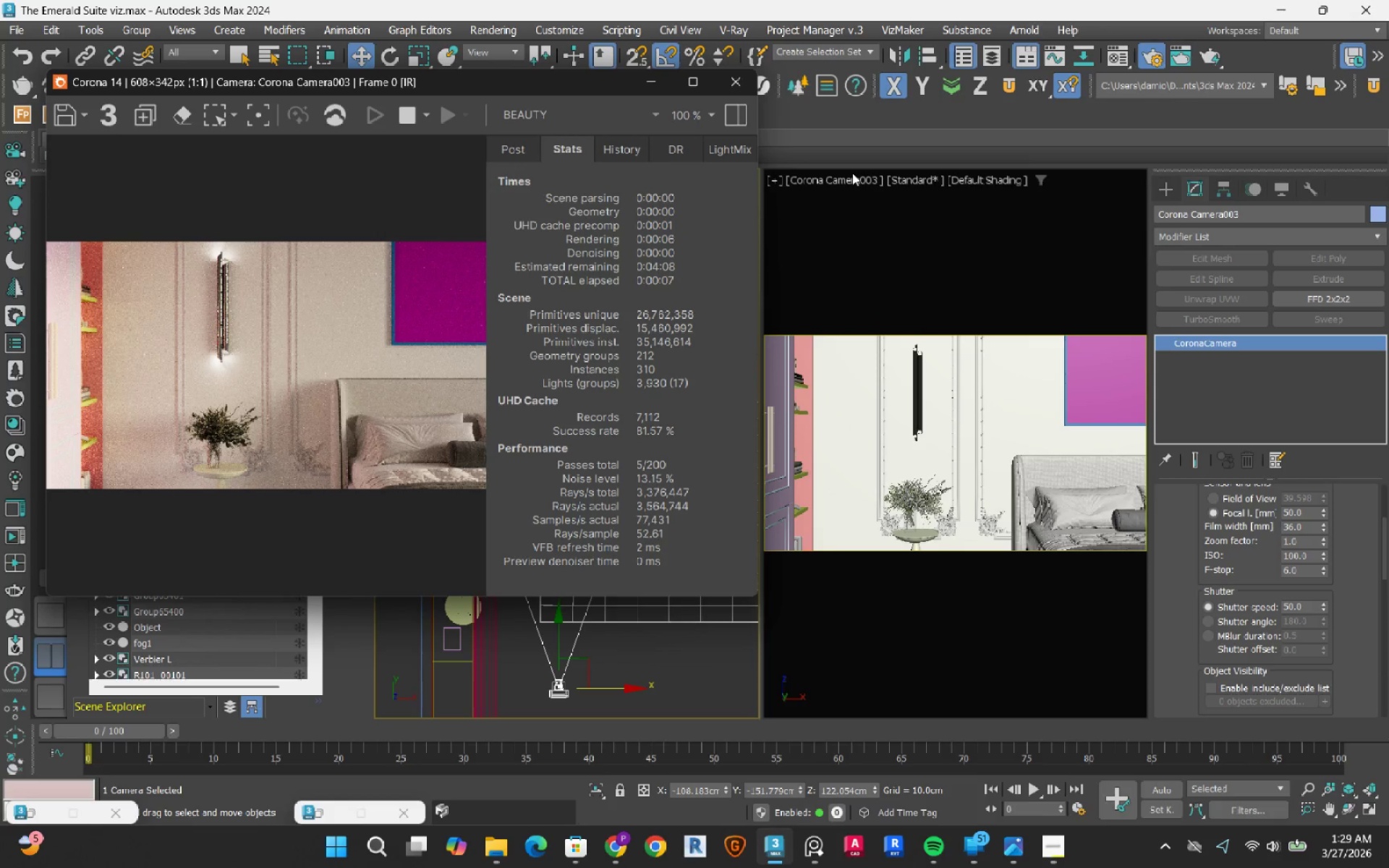 
left_click([856, 180])
 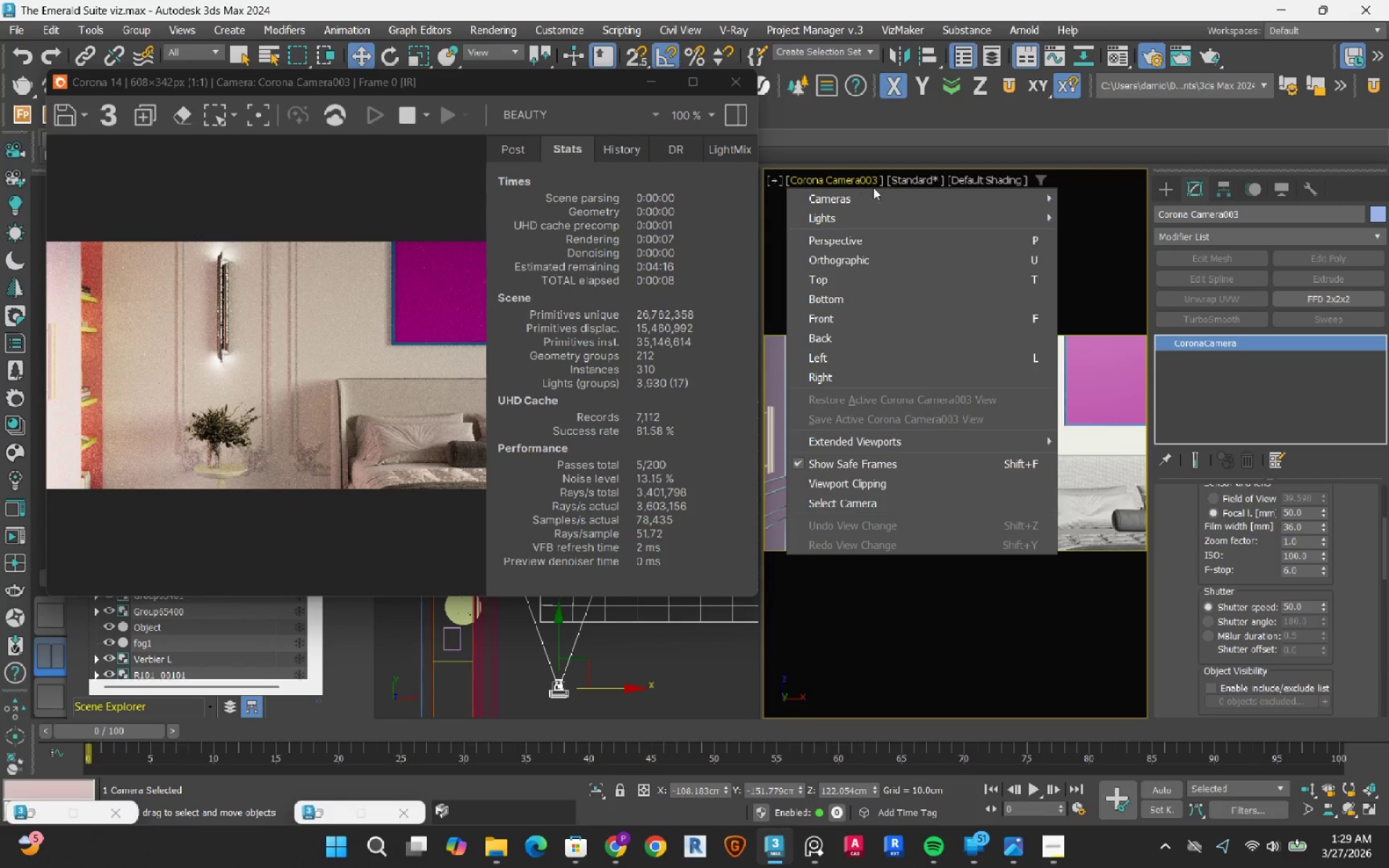 
left_click([883, 193])
 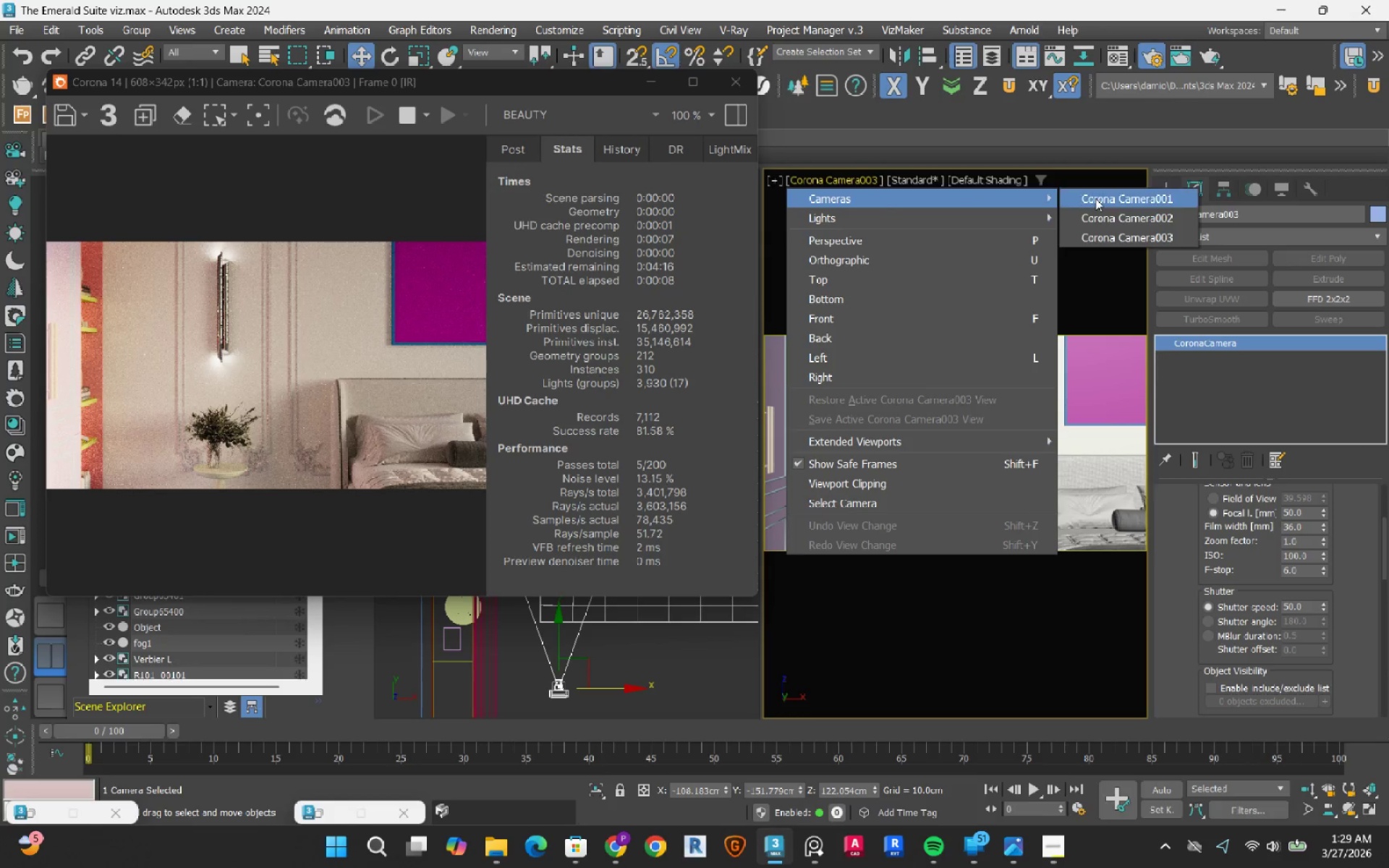 
left_click([1095, 198])
 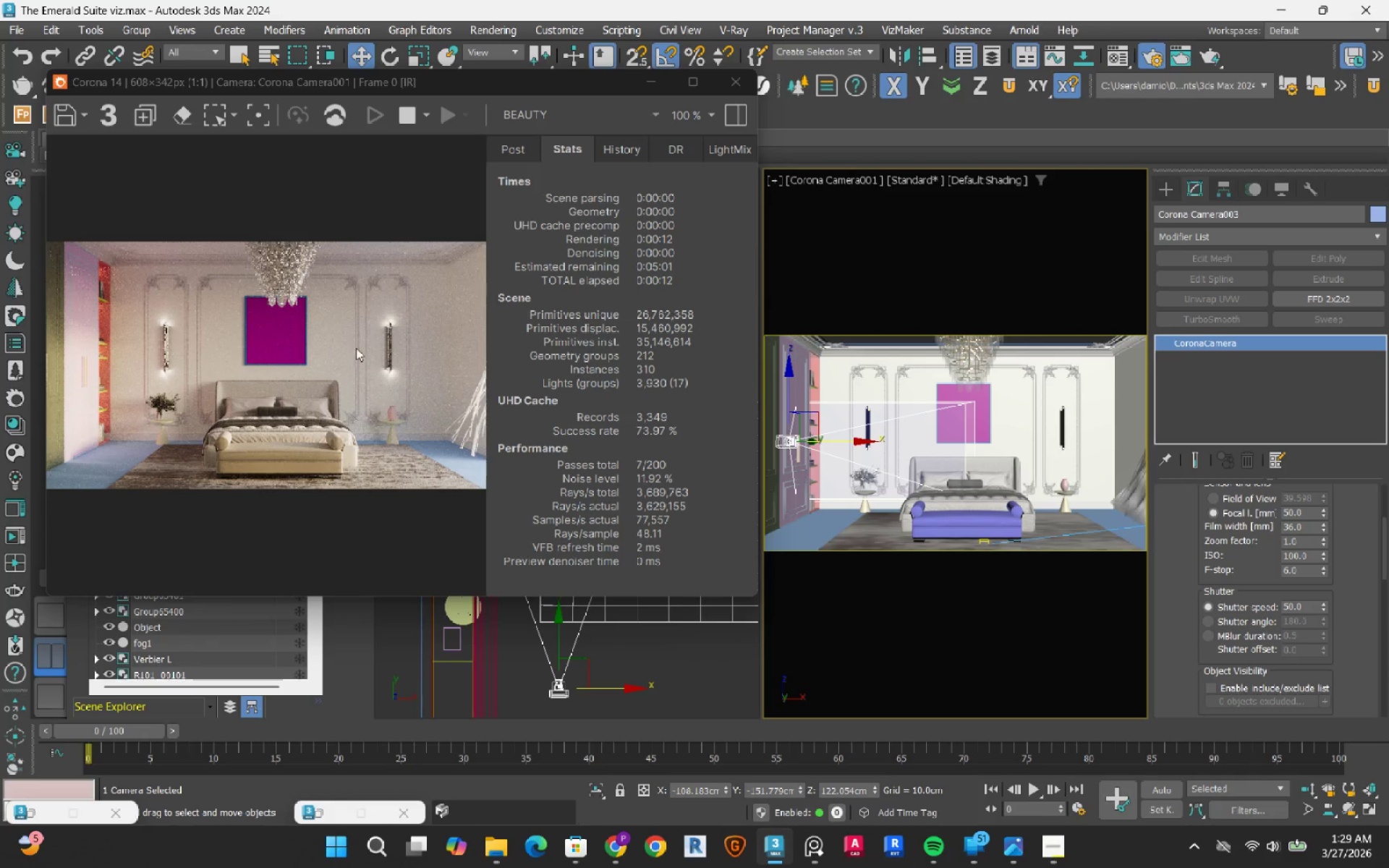 
wait(18.75)
 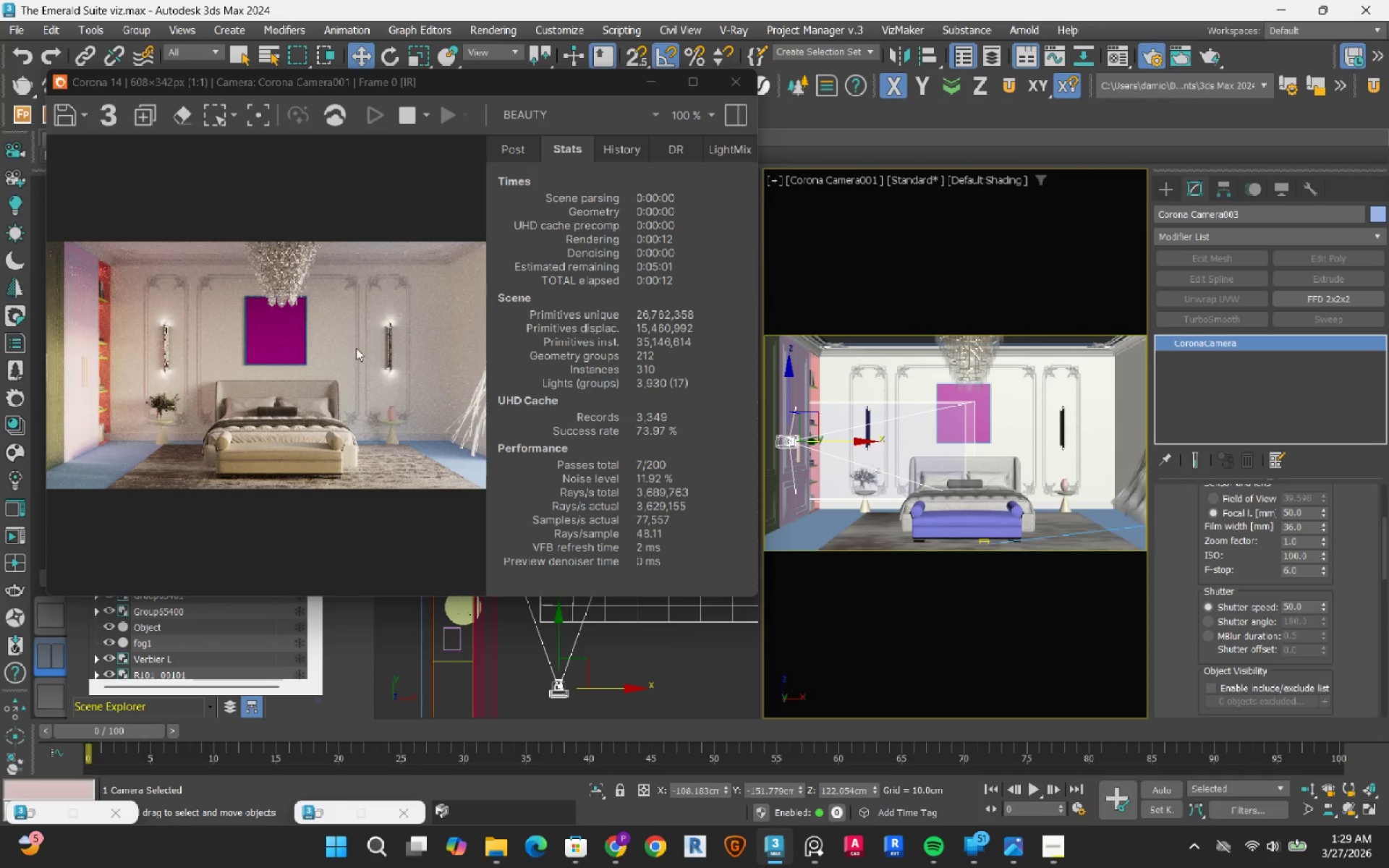 
left_click([402, 120])
 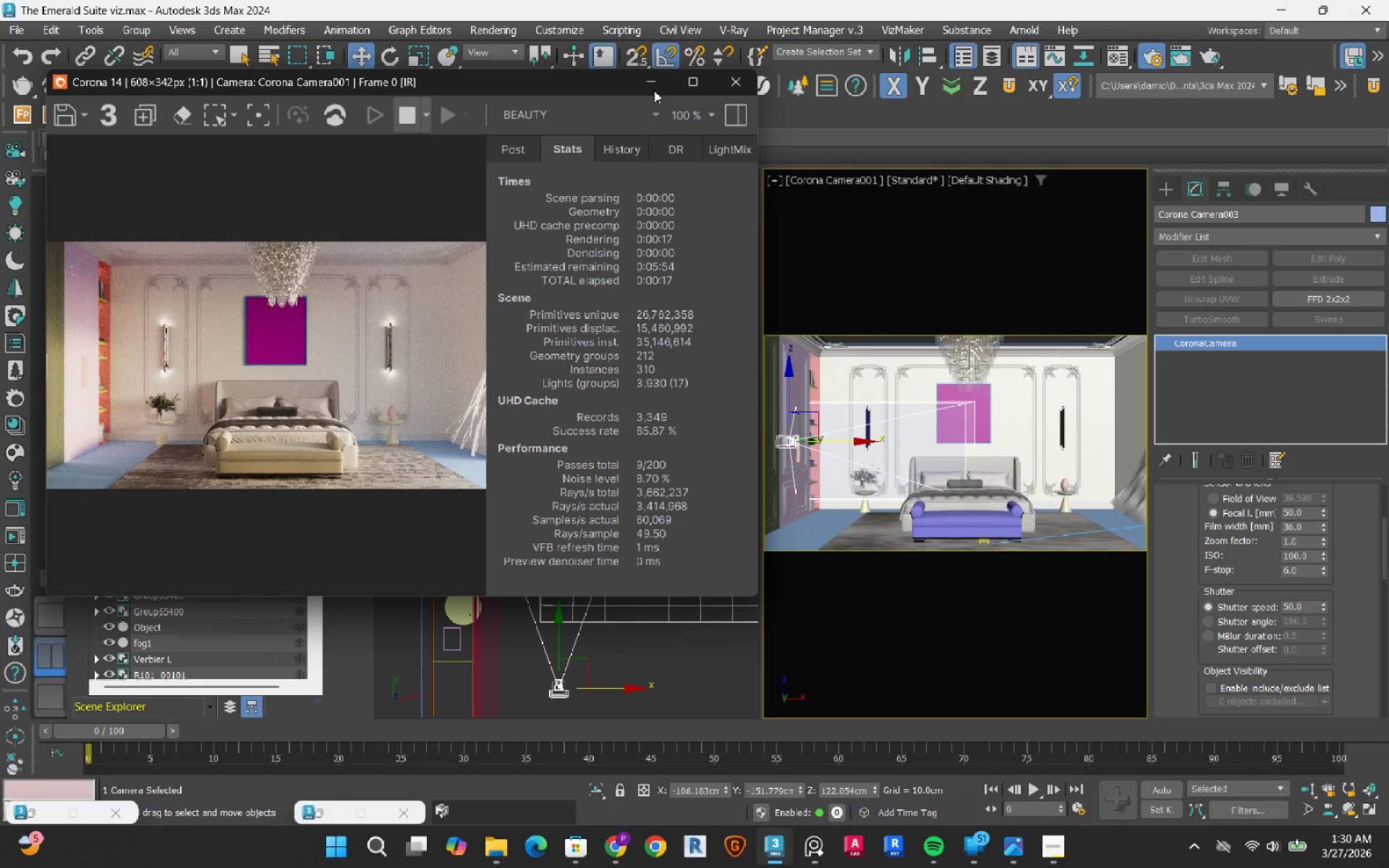 
left_click([654, 89])
 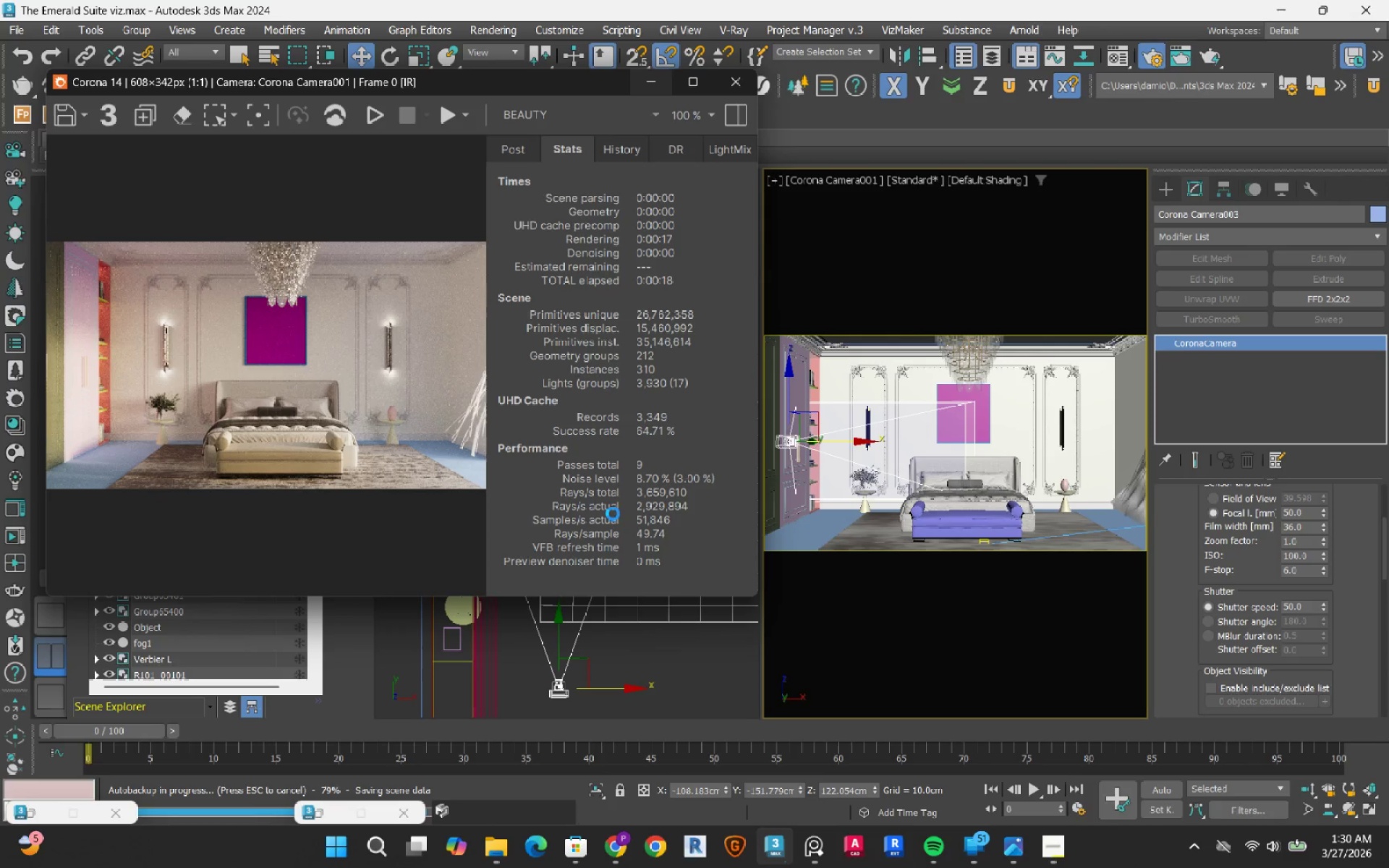 
wait(12.93)
 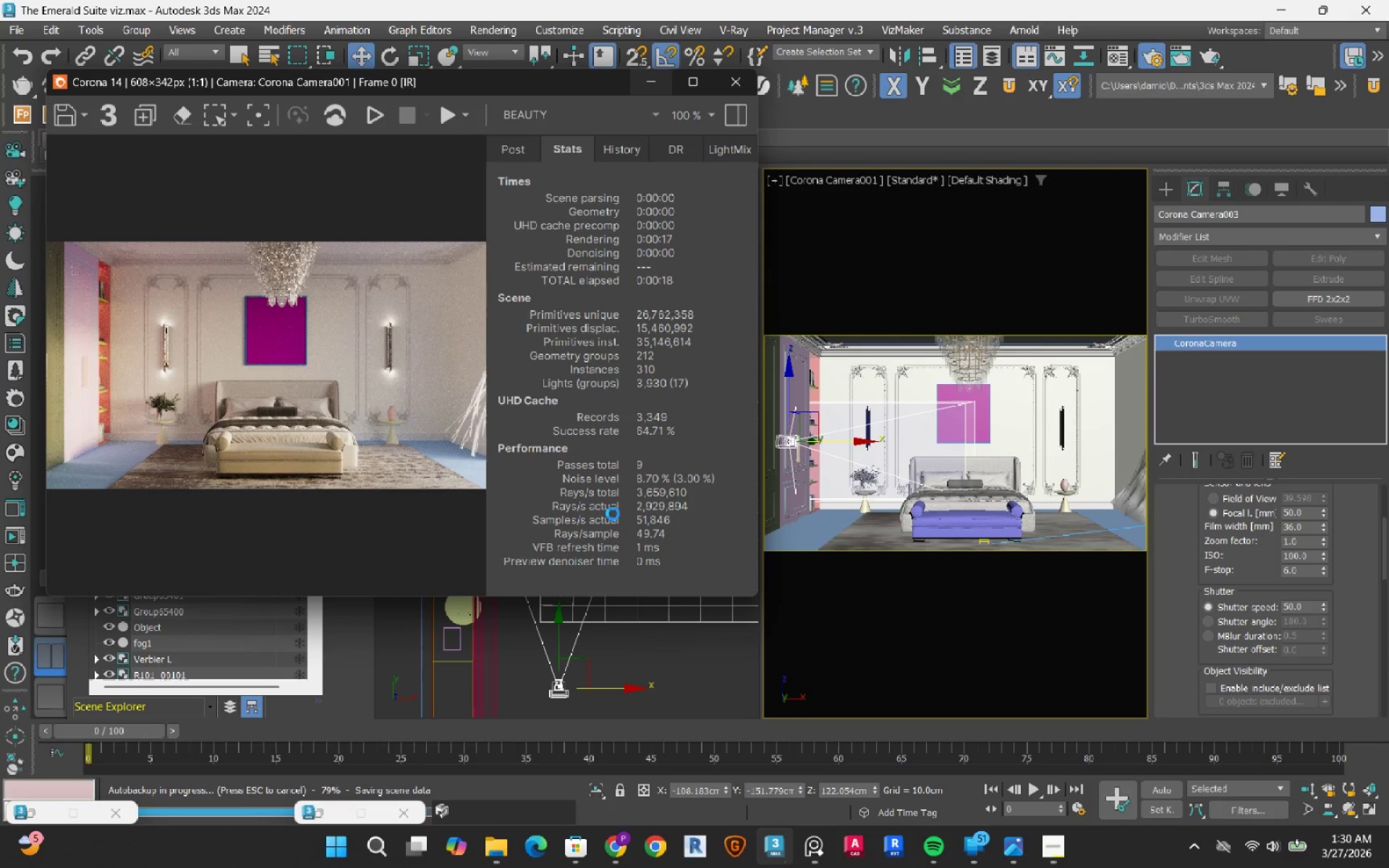 
scroll: coordinate [590, 261], scroll_direction: down, amount: 2.0
 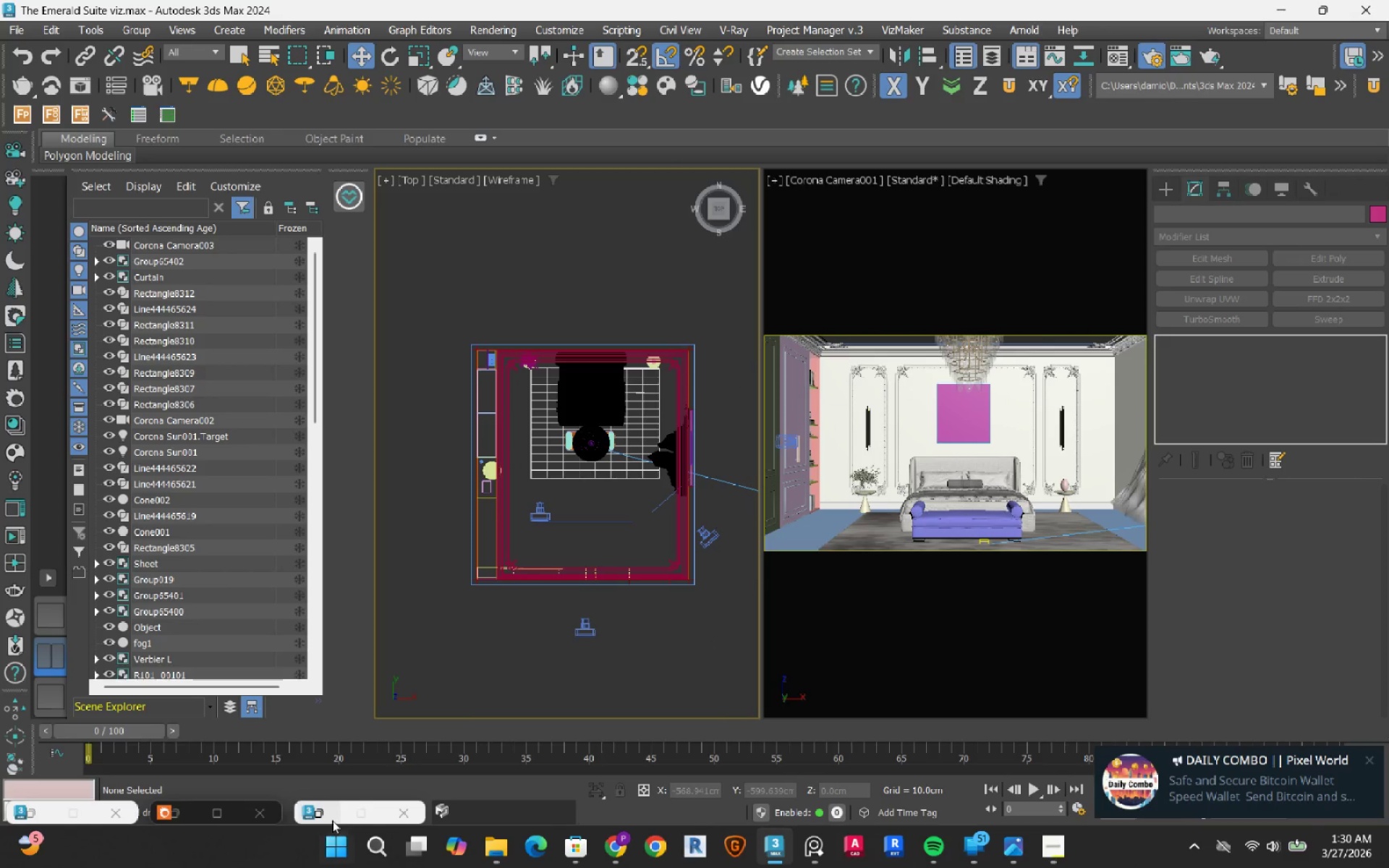 
left_click([326, 817])
 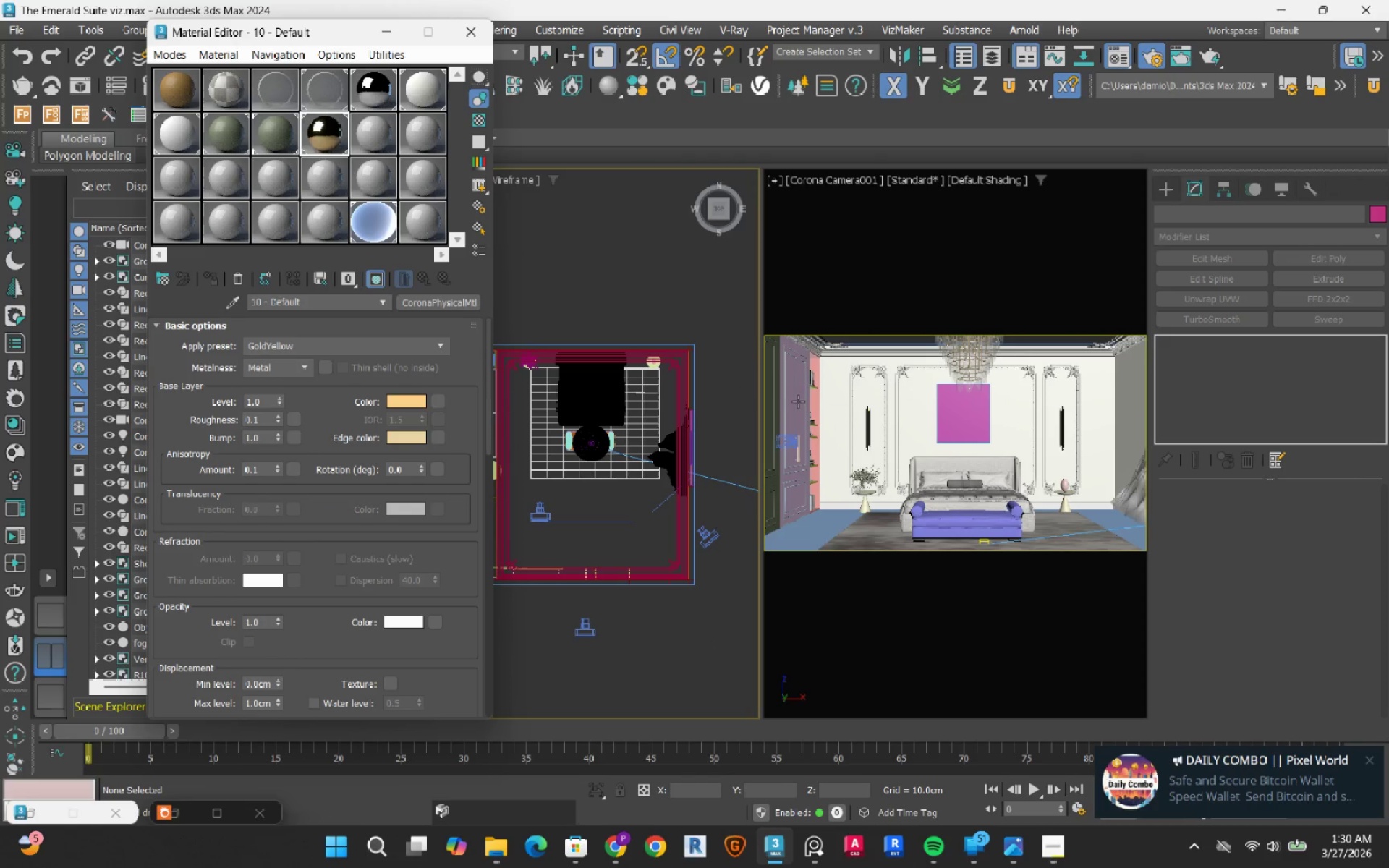 
left_click([800, 395])
 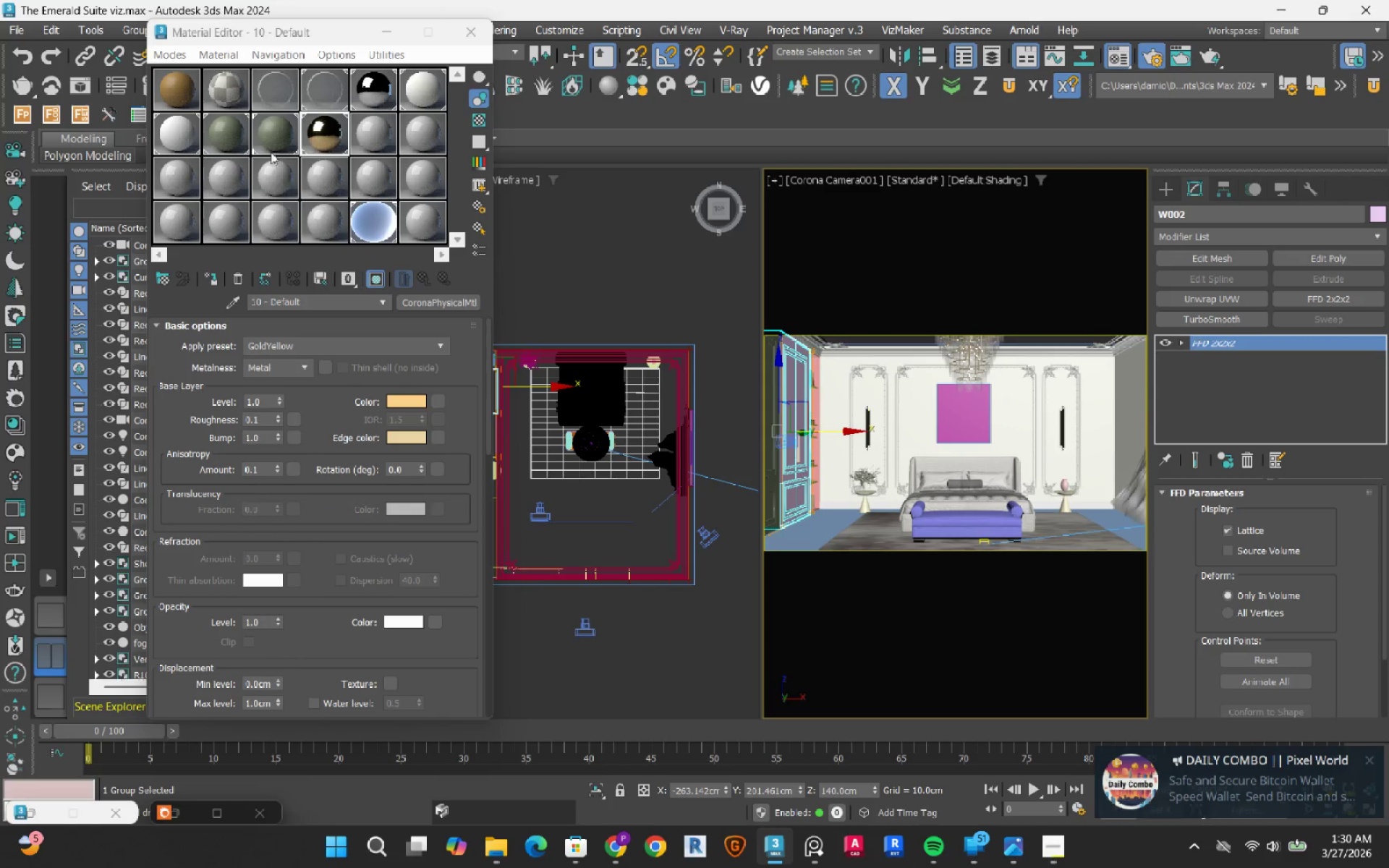 
left_click([270, 136])
 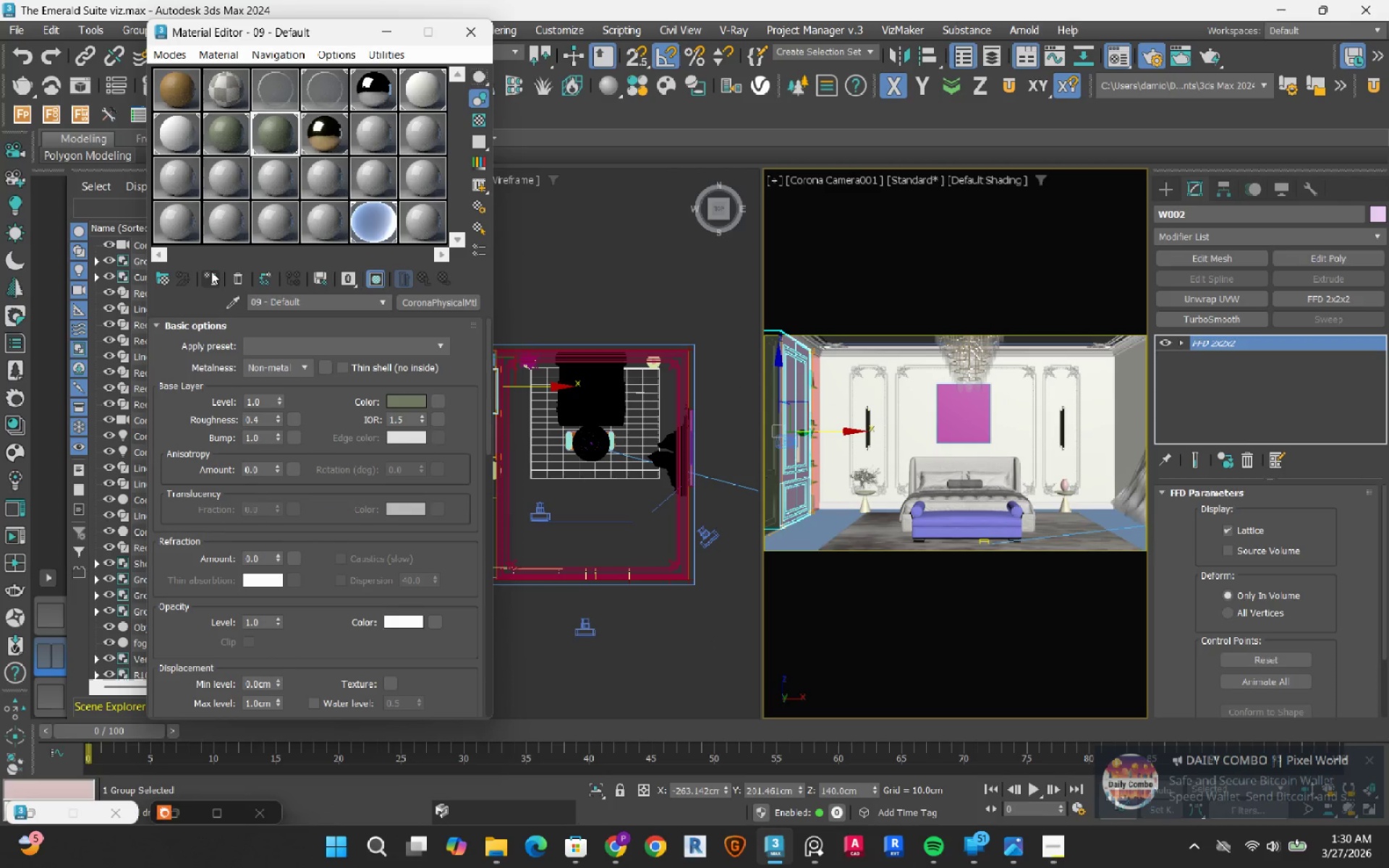 
left_click([211, 271])
 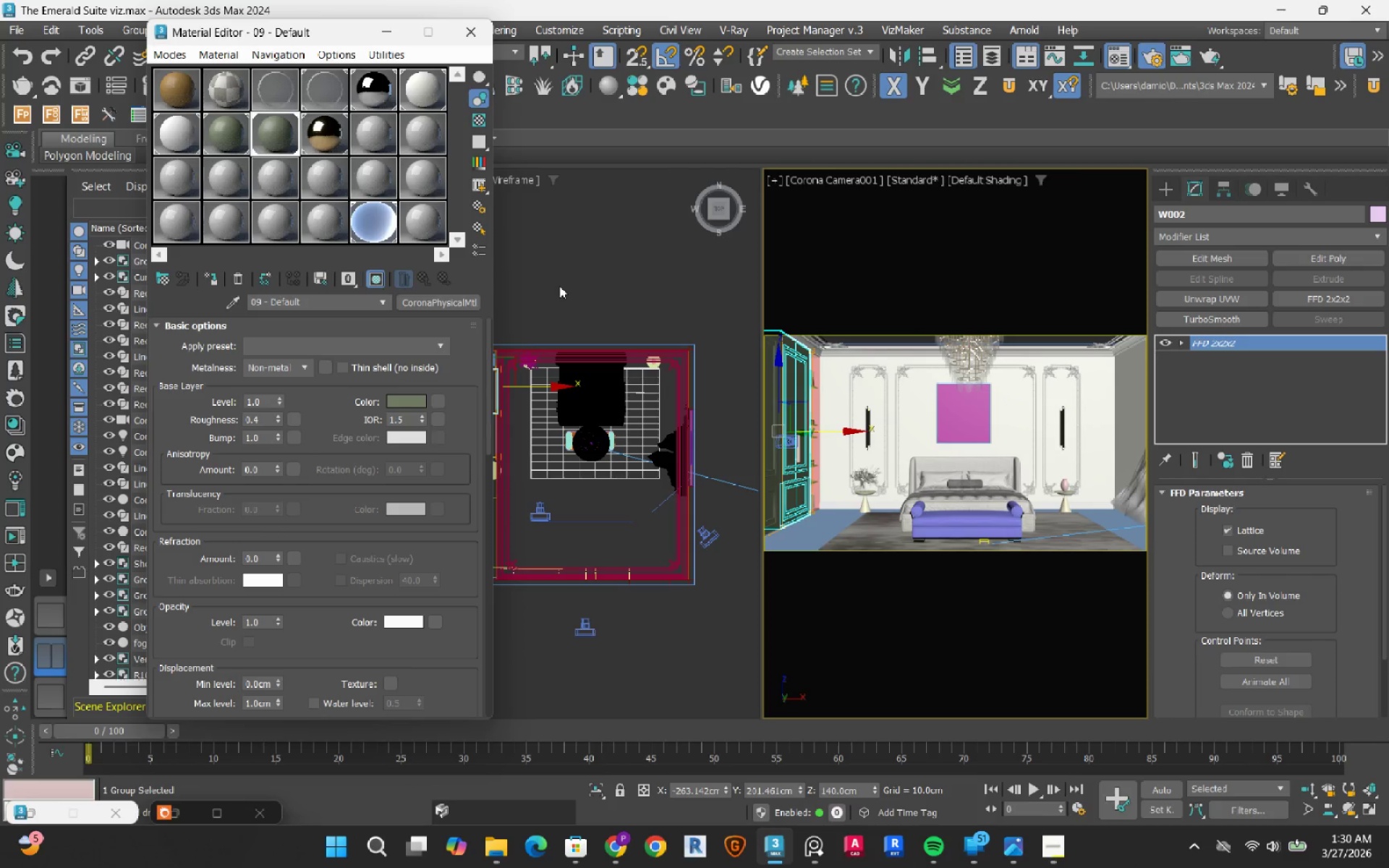 
wait(7.46)
 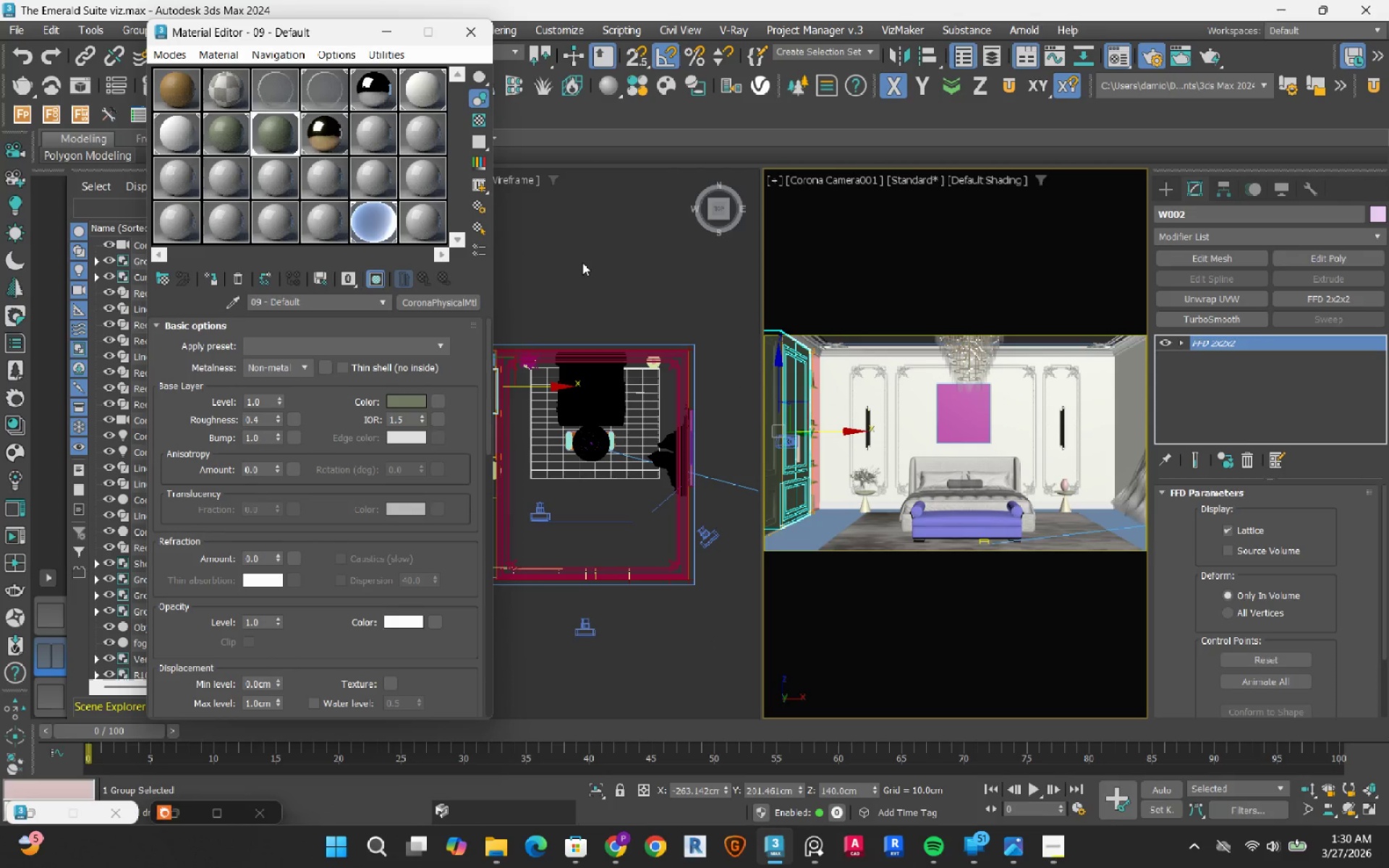 
left_click([52, 614])
 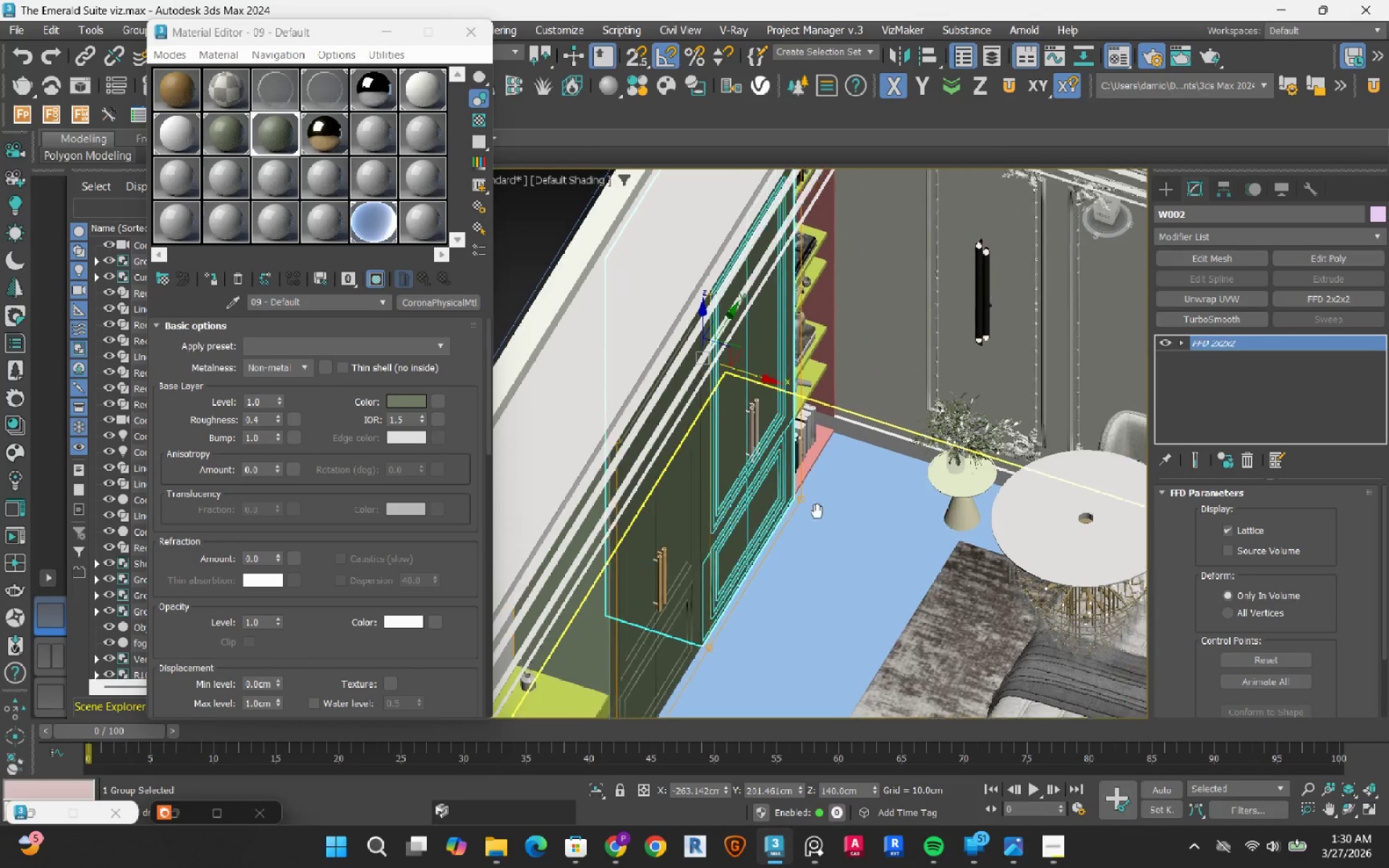 
scroll: coordinate [770, 413], scroll_direction: up, amount: 5.0
 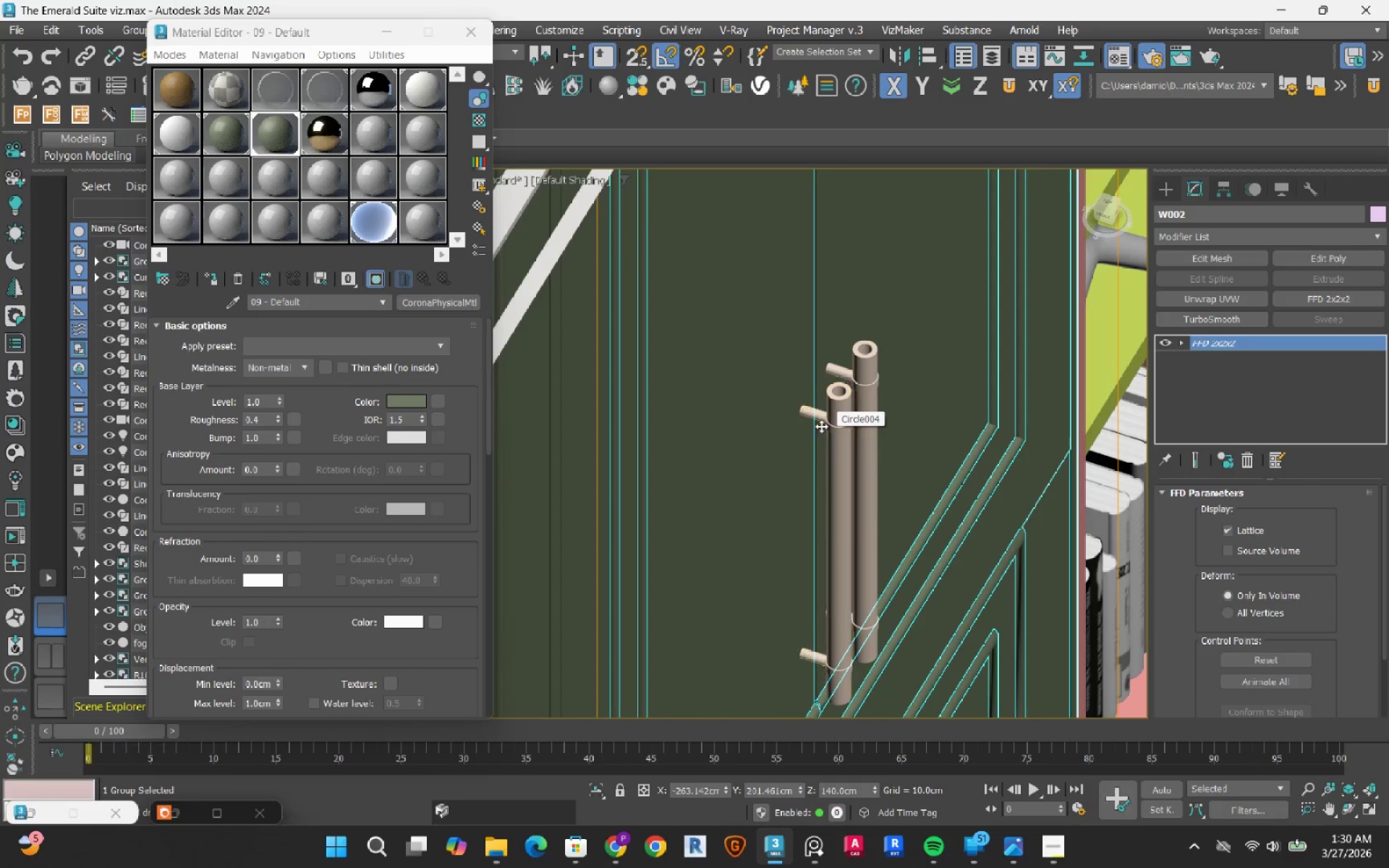 
left_click([831, 409])
 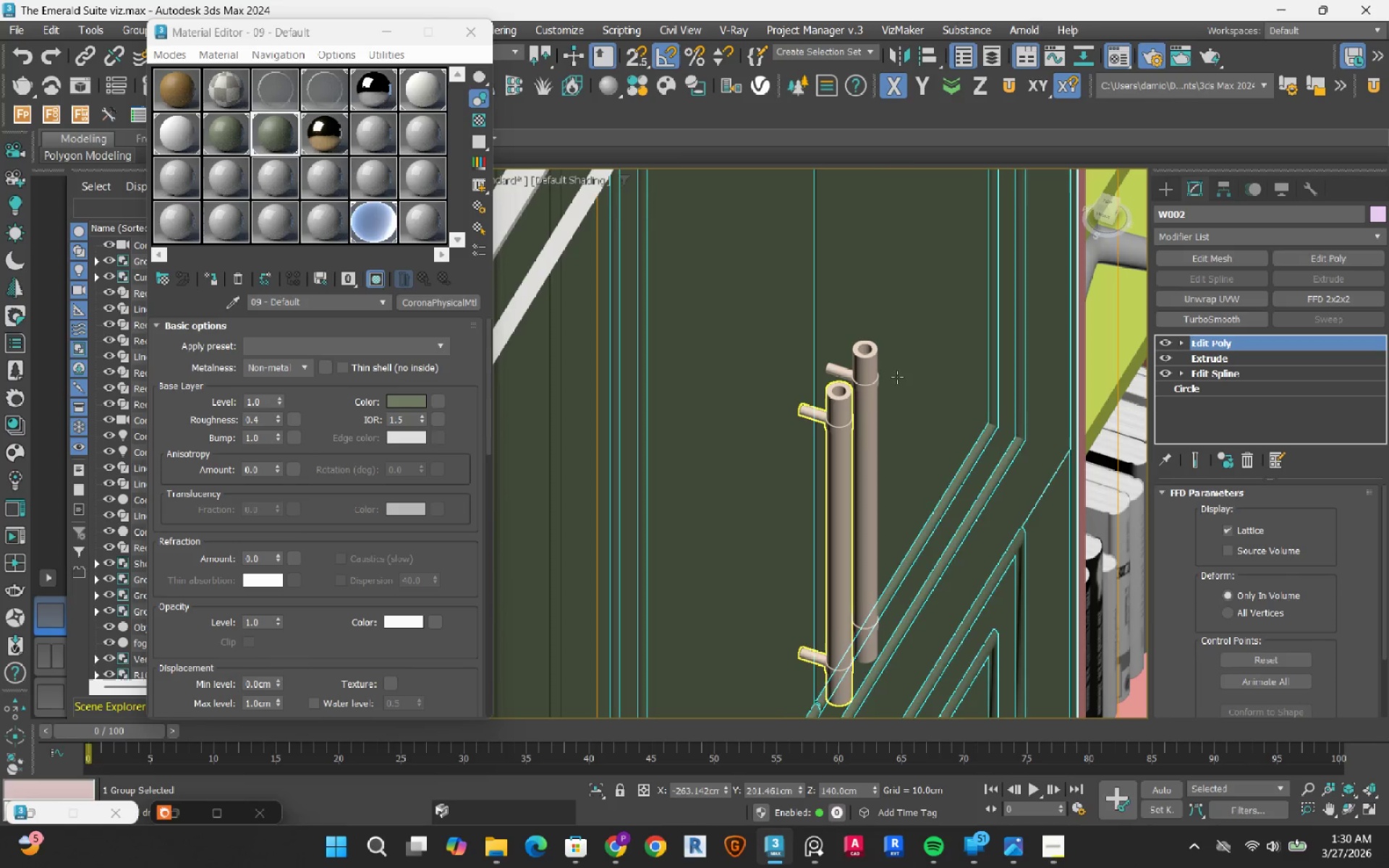 
hold_key(key=ControlLeft, duration=0.69)
left_click([867, 362])
 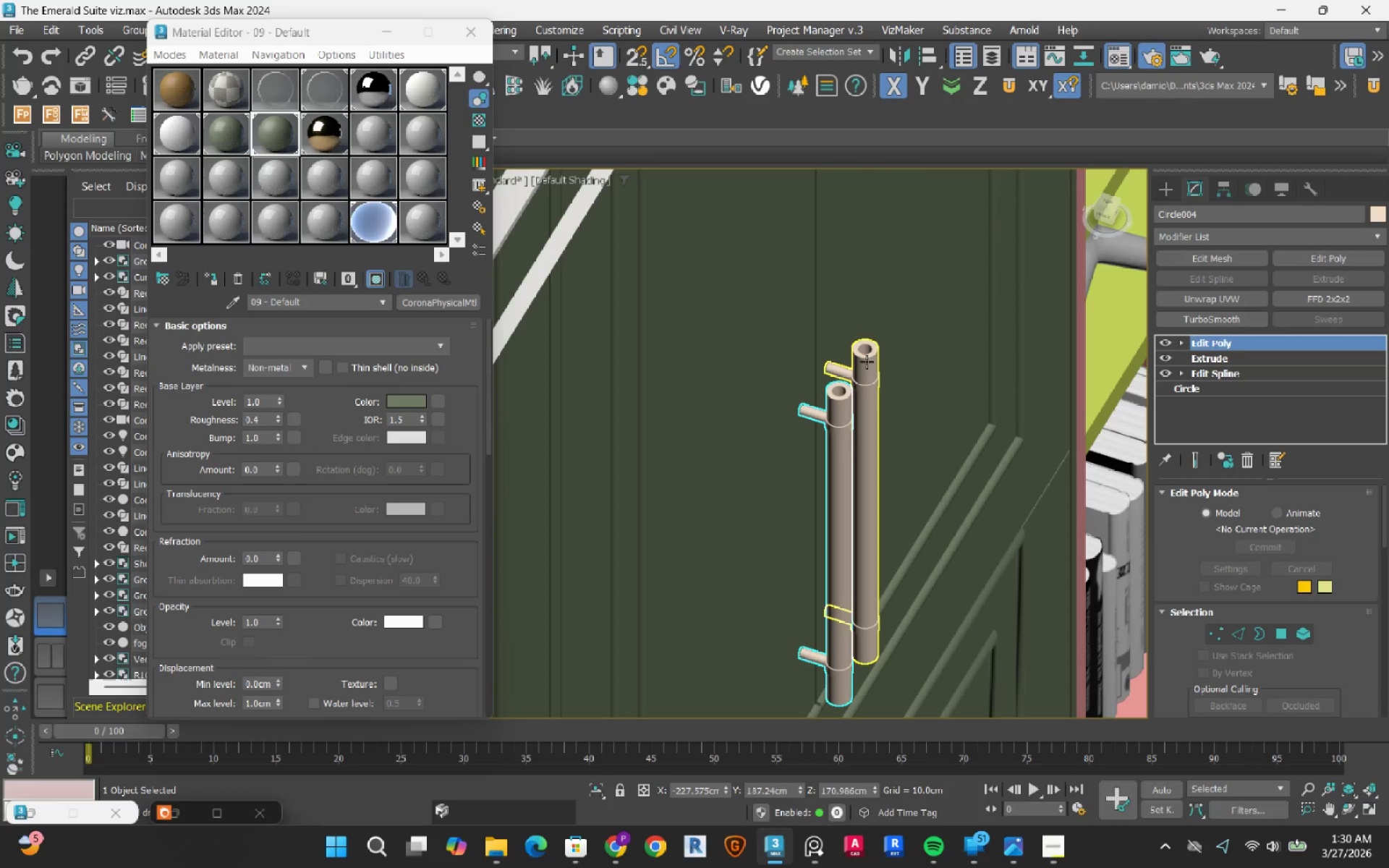 
scroll: coordinate [846, 284], scroll_direction: down, amount: 4.0
 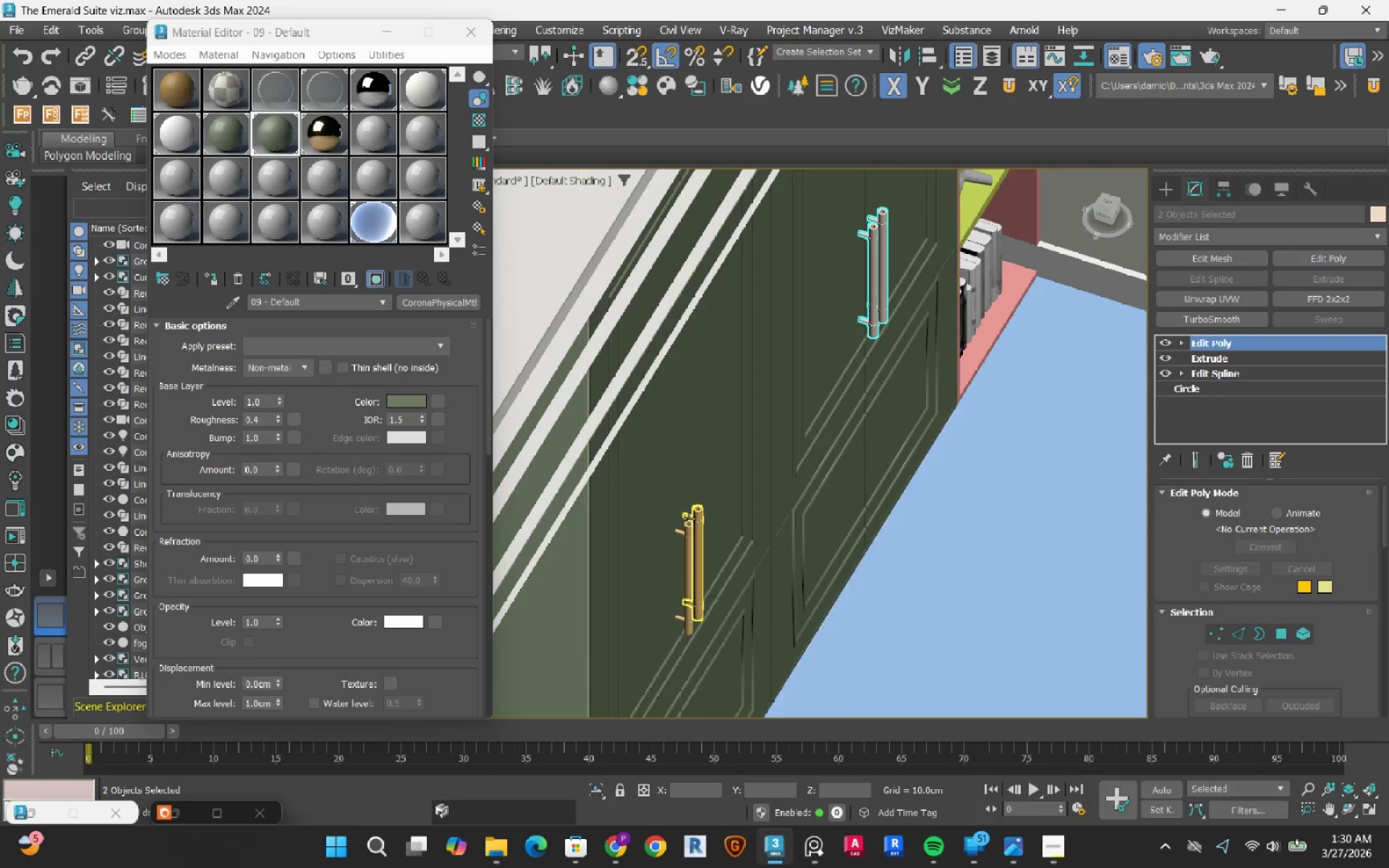 
hold_key(key=ControlLeft, duration=1.5)
 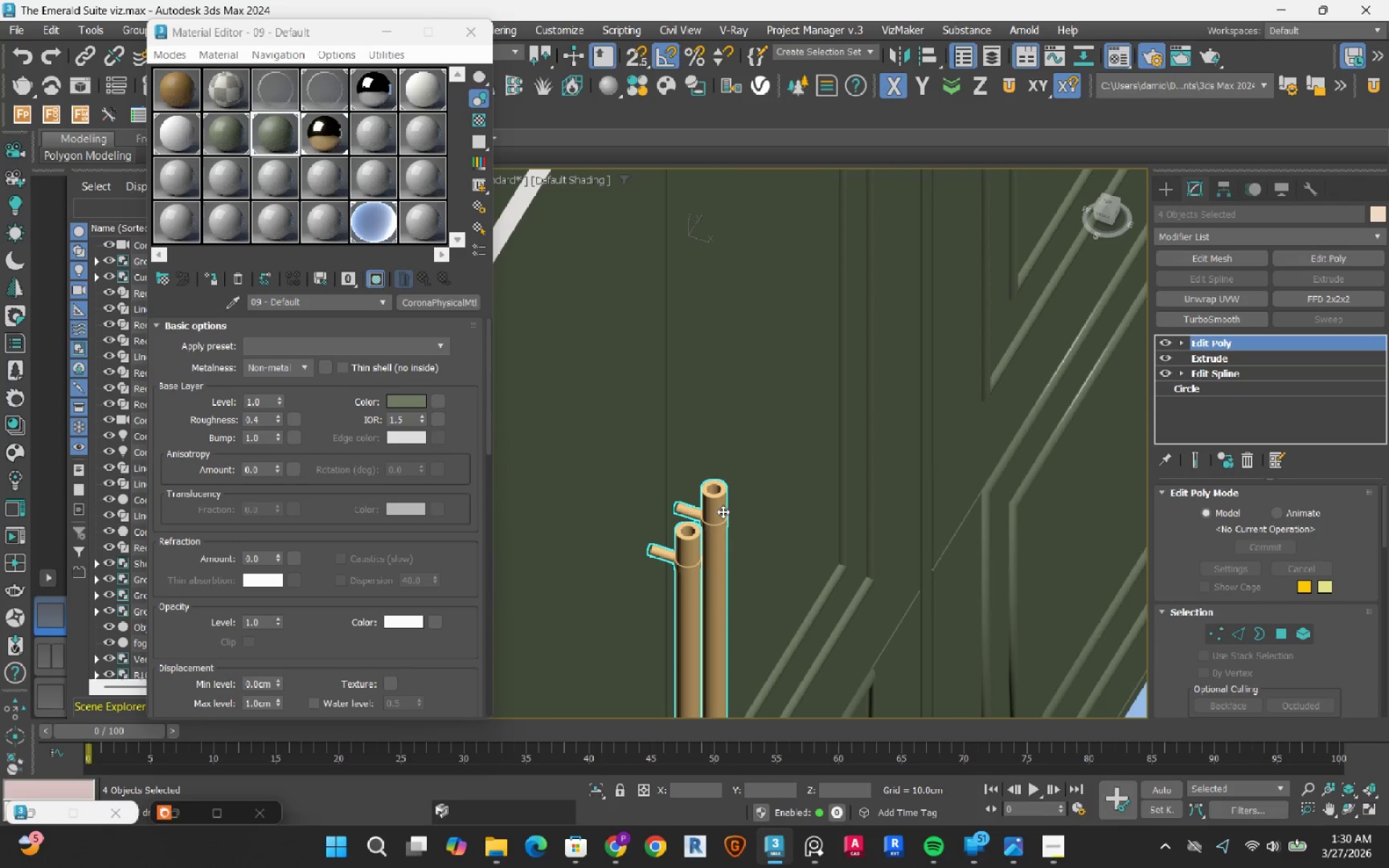 
scroll: coordinate [689, 520], scroll_direction: up, amount: 3.0
 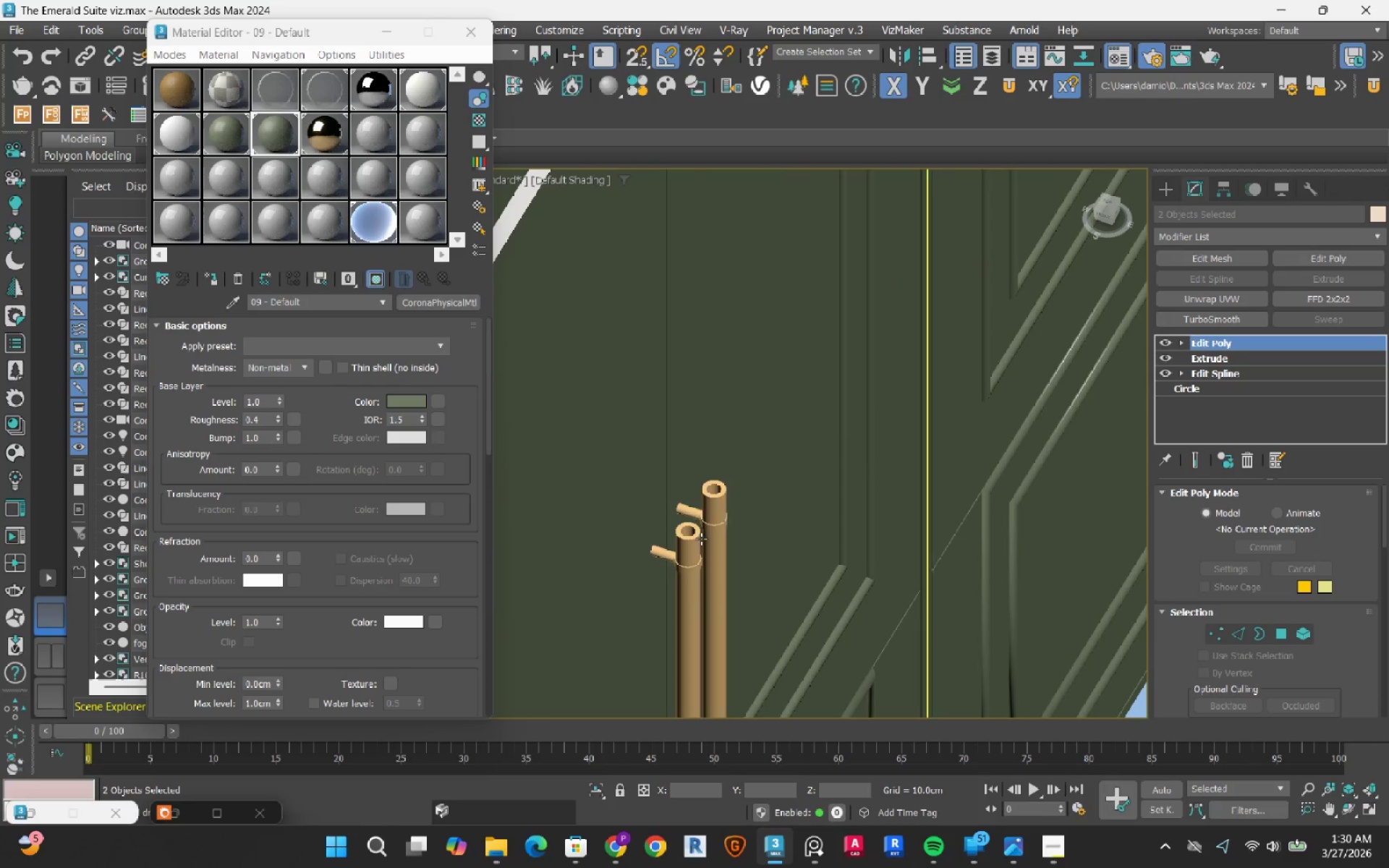 
left_click([694, 557])
 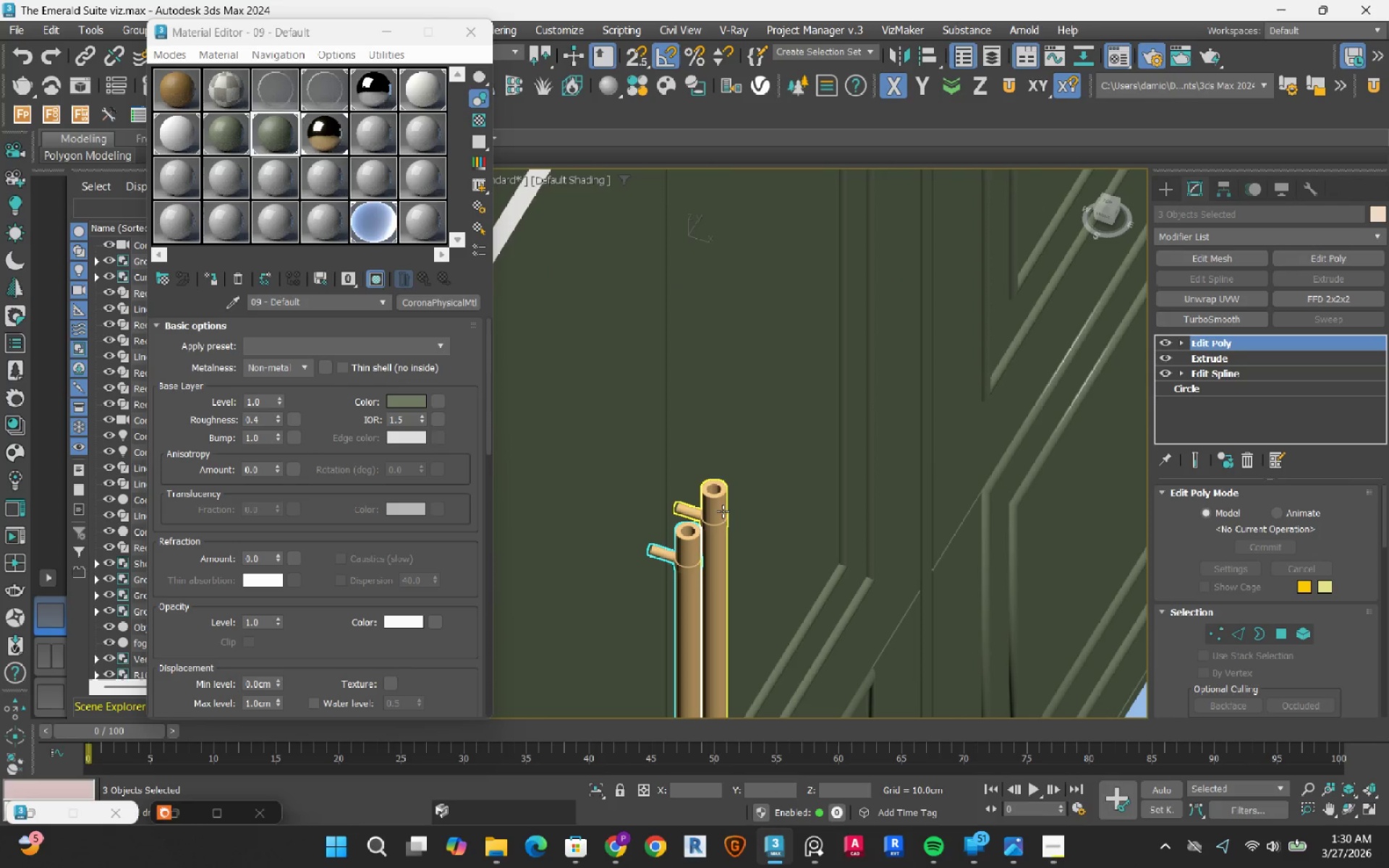 
left_click([723, 511])
 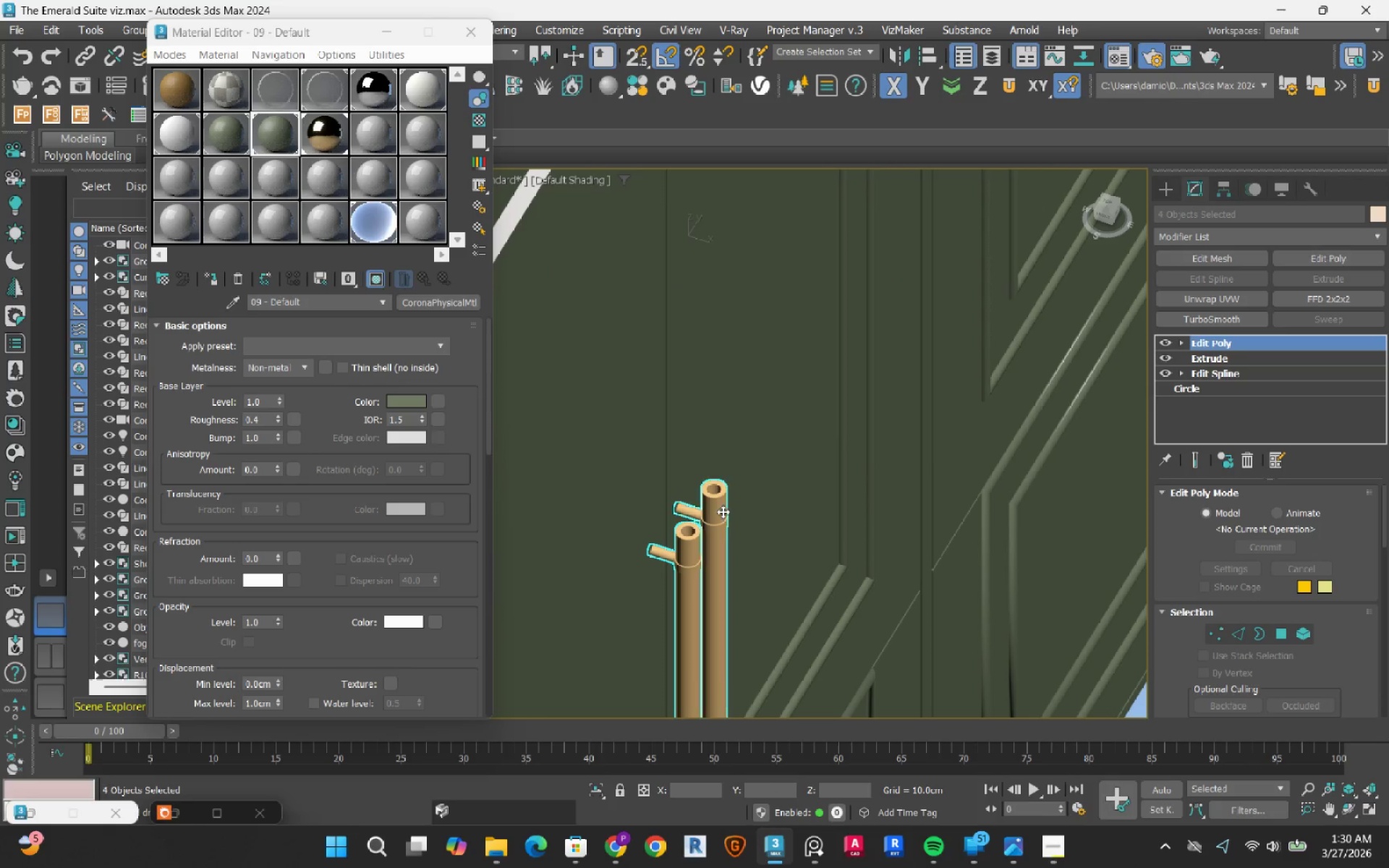 
key(Control+ControlLeft)
 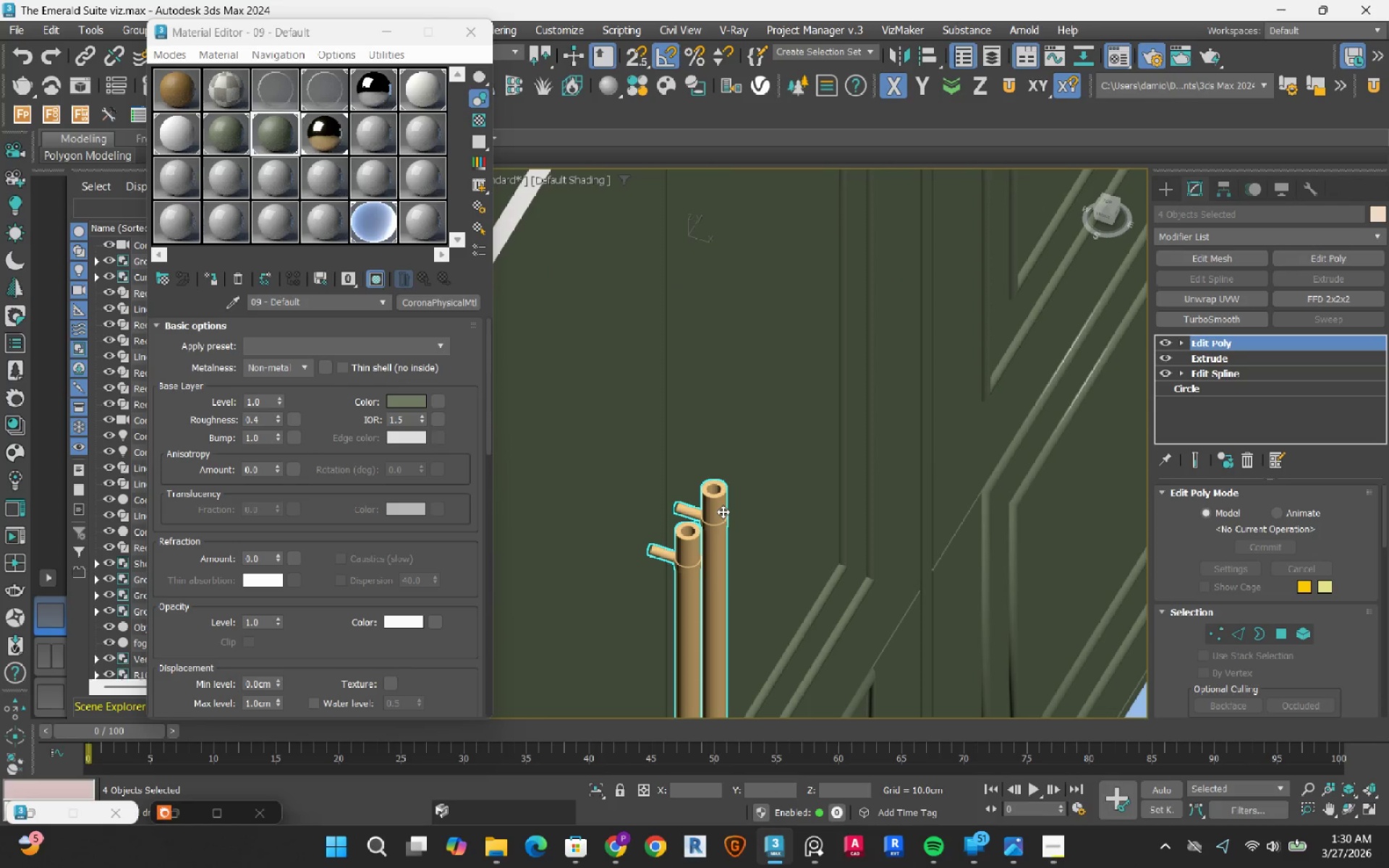 
key(Control+ControlLeft)
 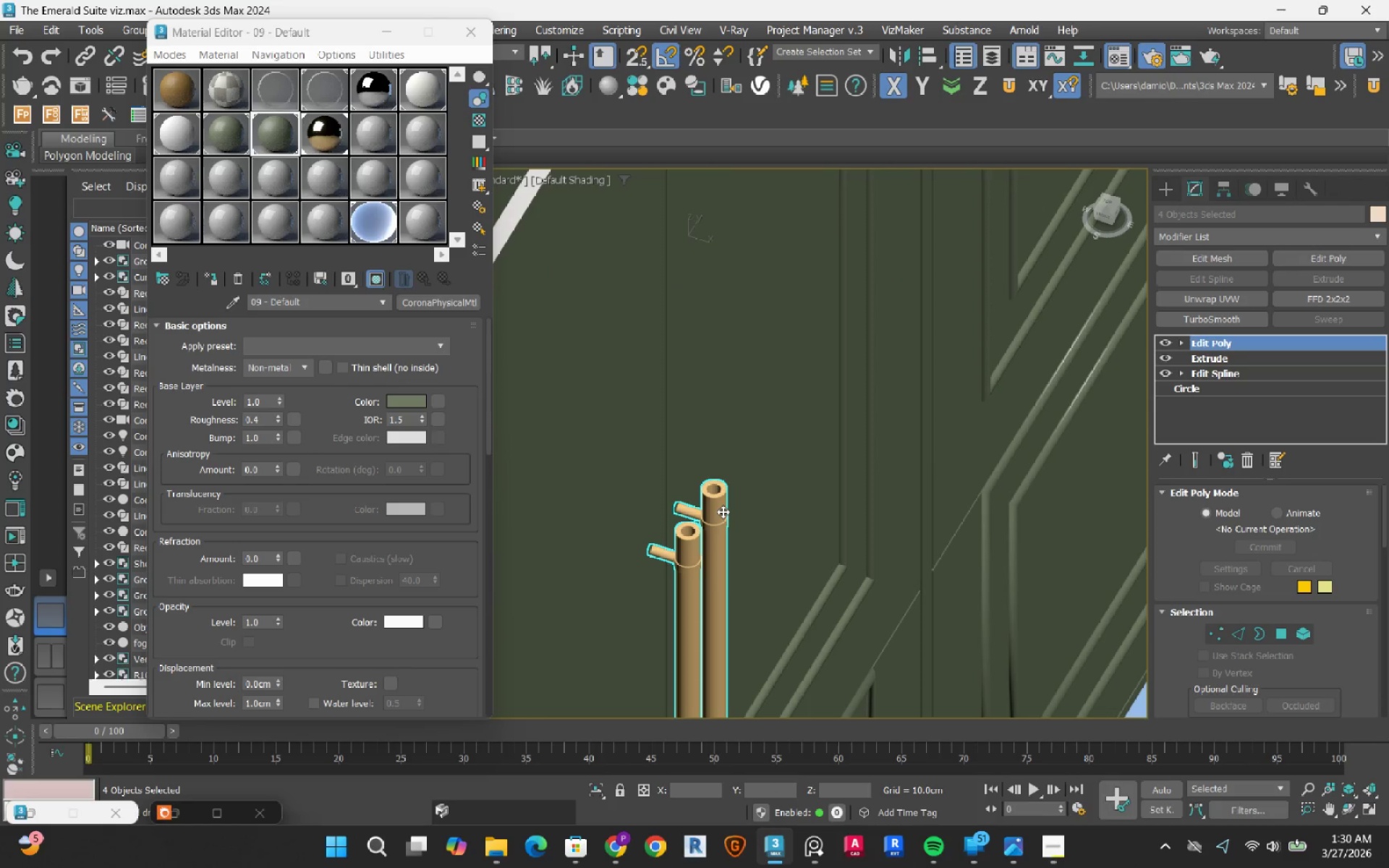 
key(Control+ControlLeft)
 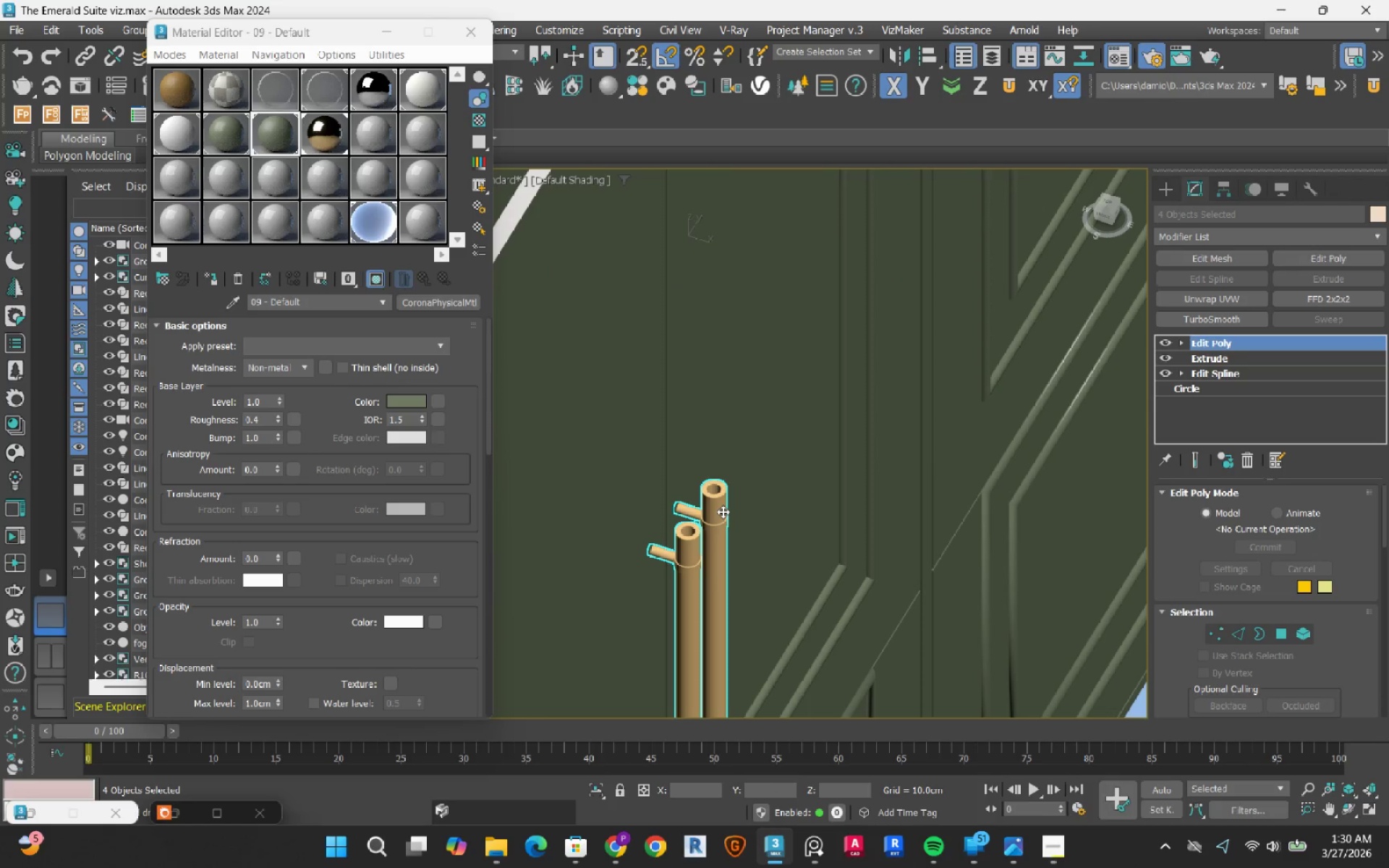 
key(Control+ControlLeft)
 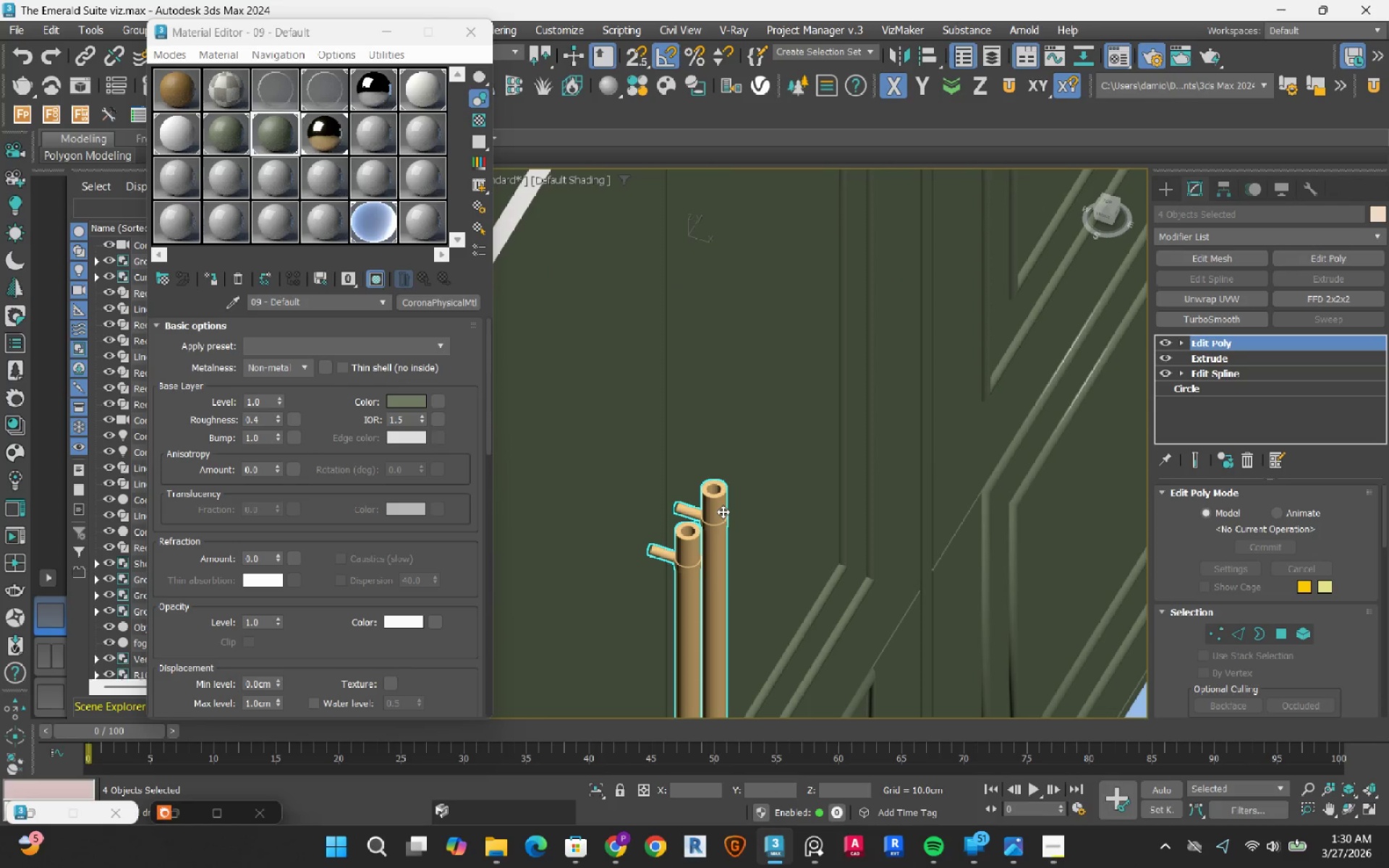 
key(Control+ControlLeft)
 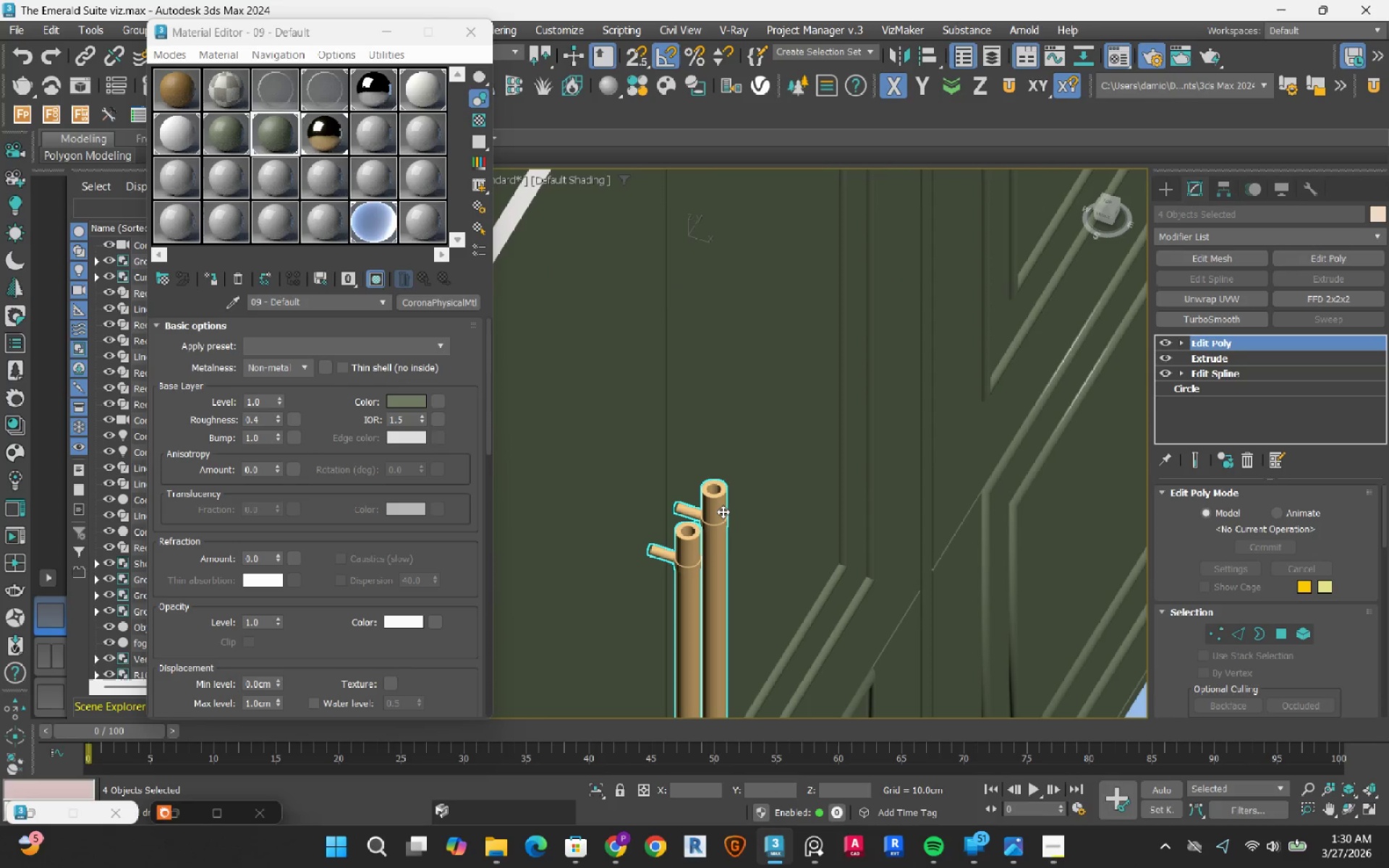 
key(Control+ControlLeft)
 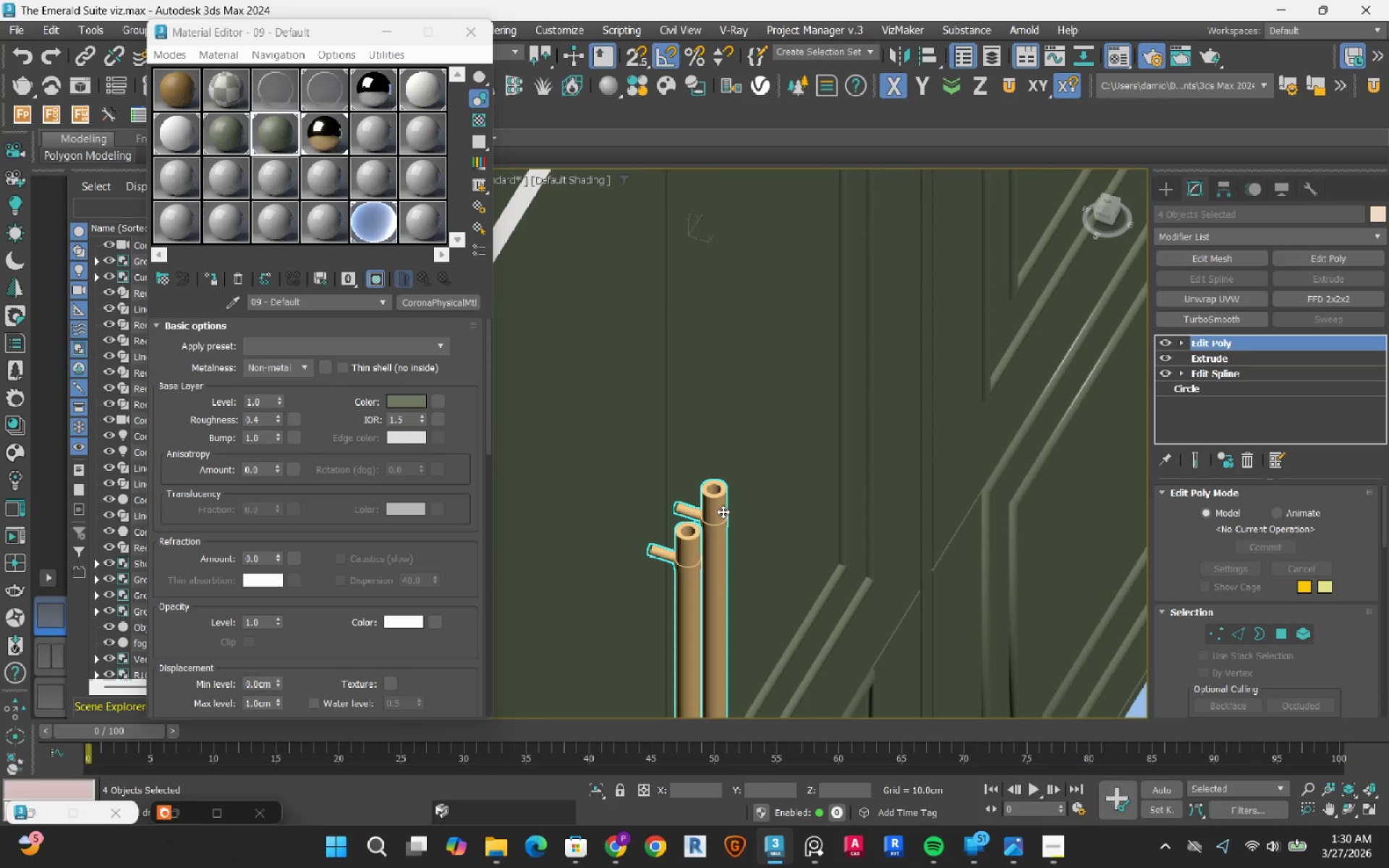 
key(Control+ControlLeft)
 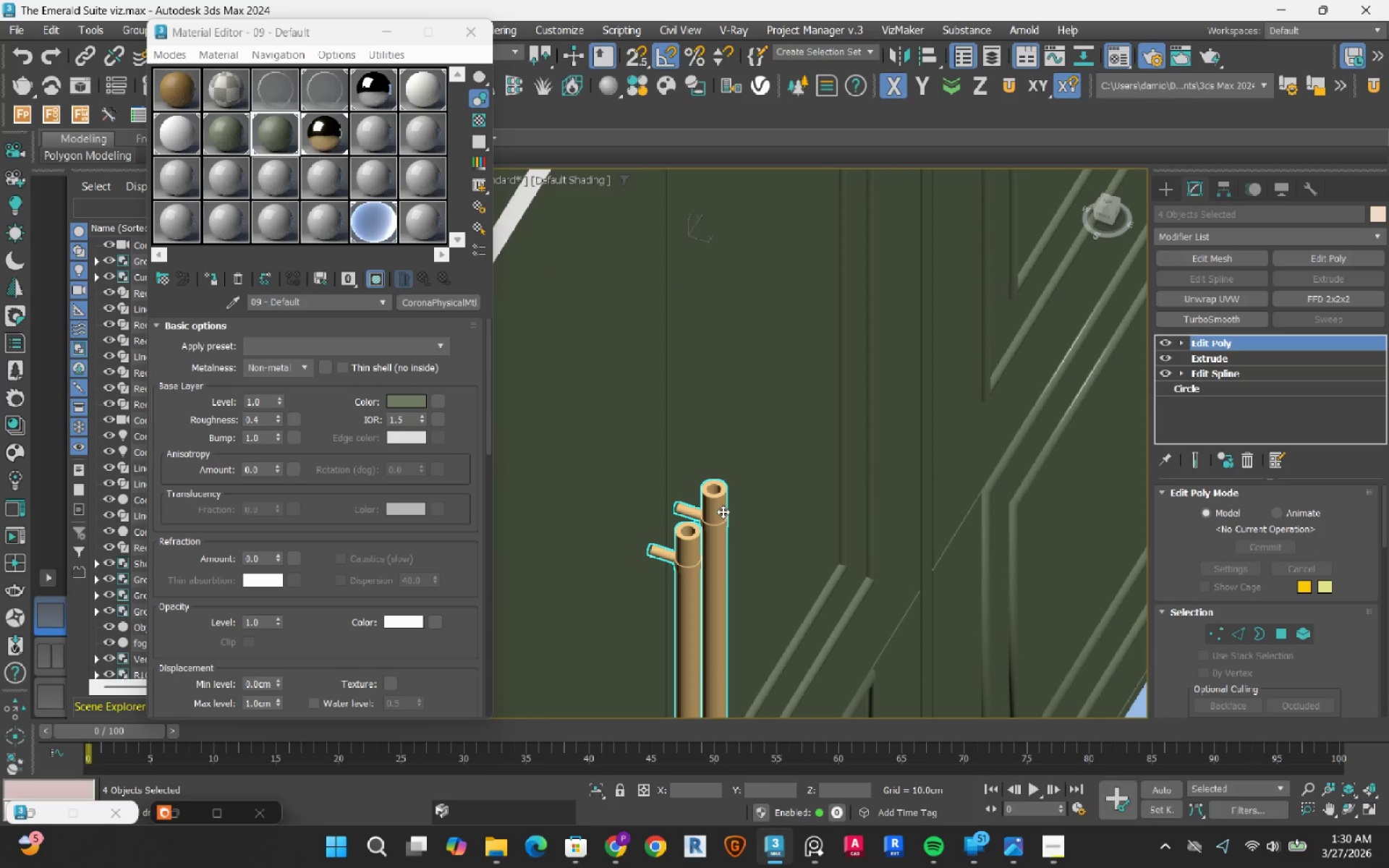 
hold_key(key=ControlLeft, duration=0.53)
left_click([752, 433])
 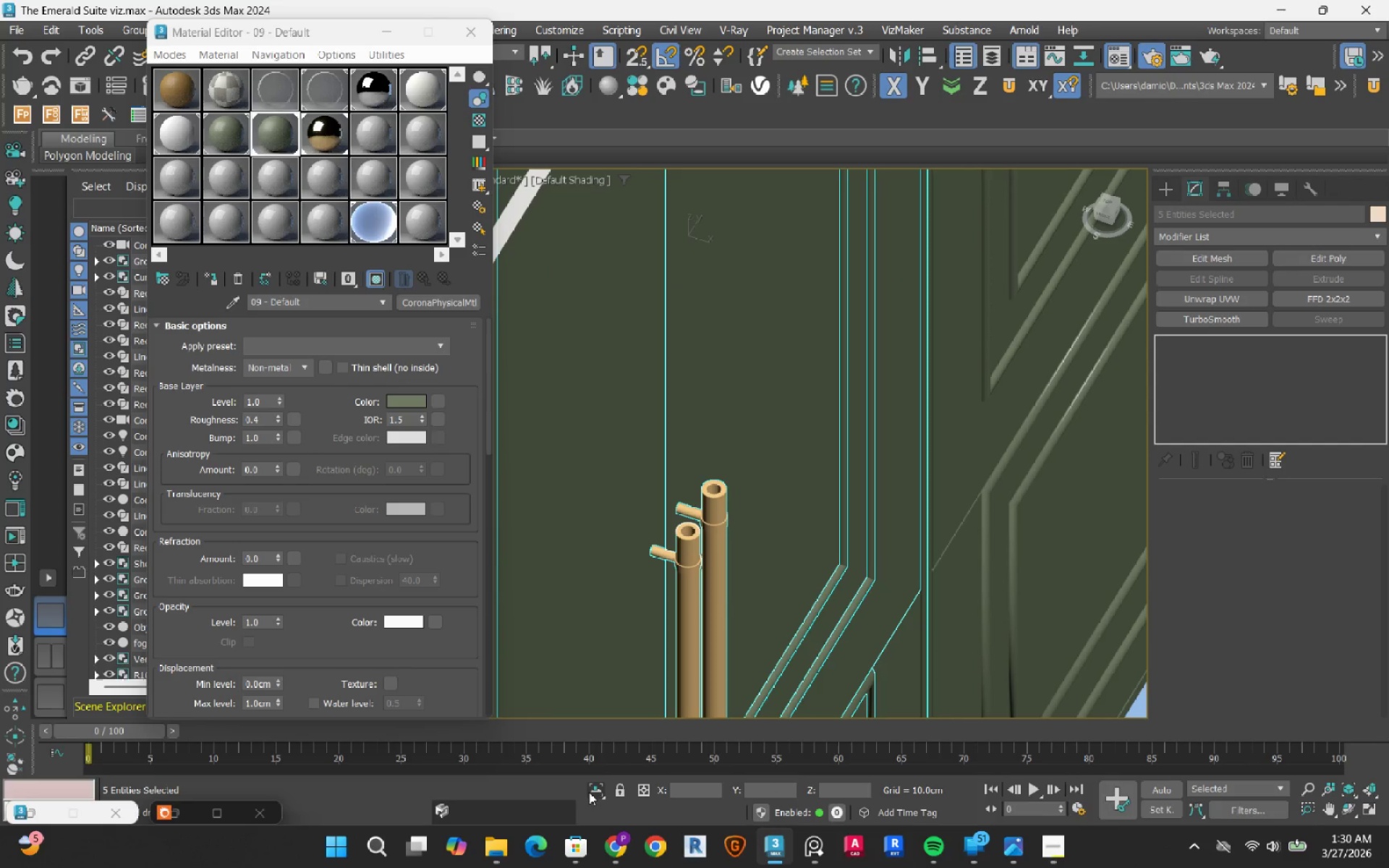 
left_click([594, 791])
 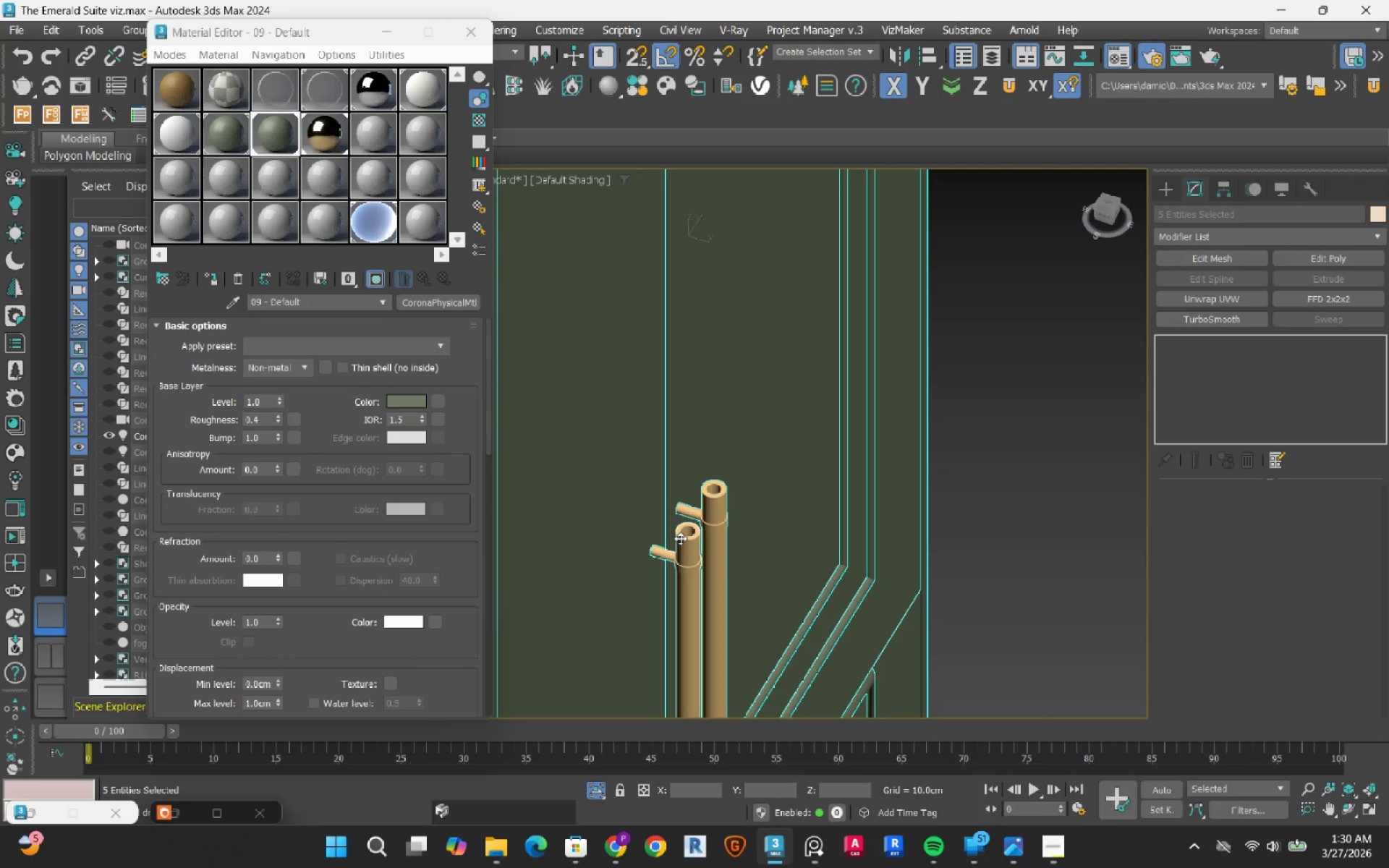 
scroll: coordinate [680, 538], scroll_direction: down, amount: 3.0
 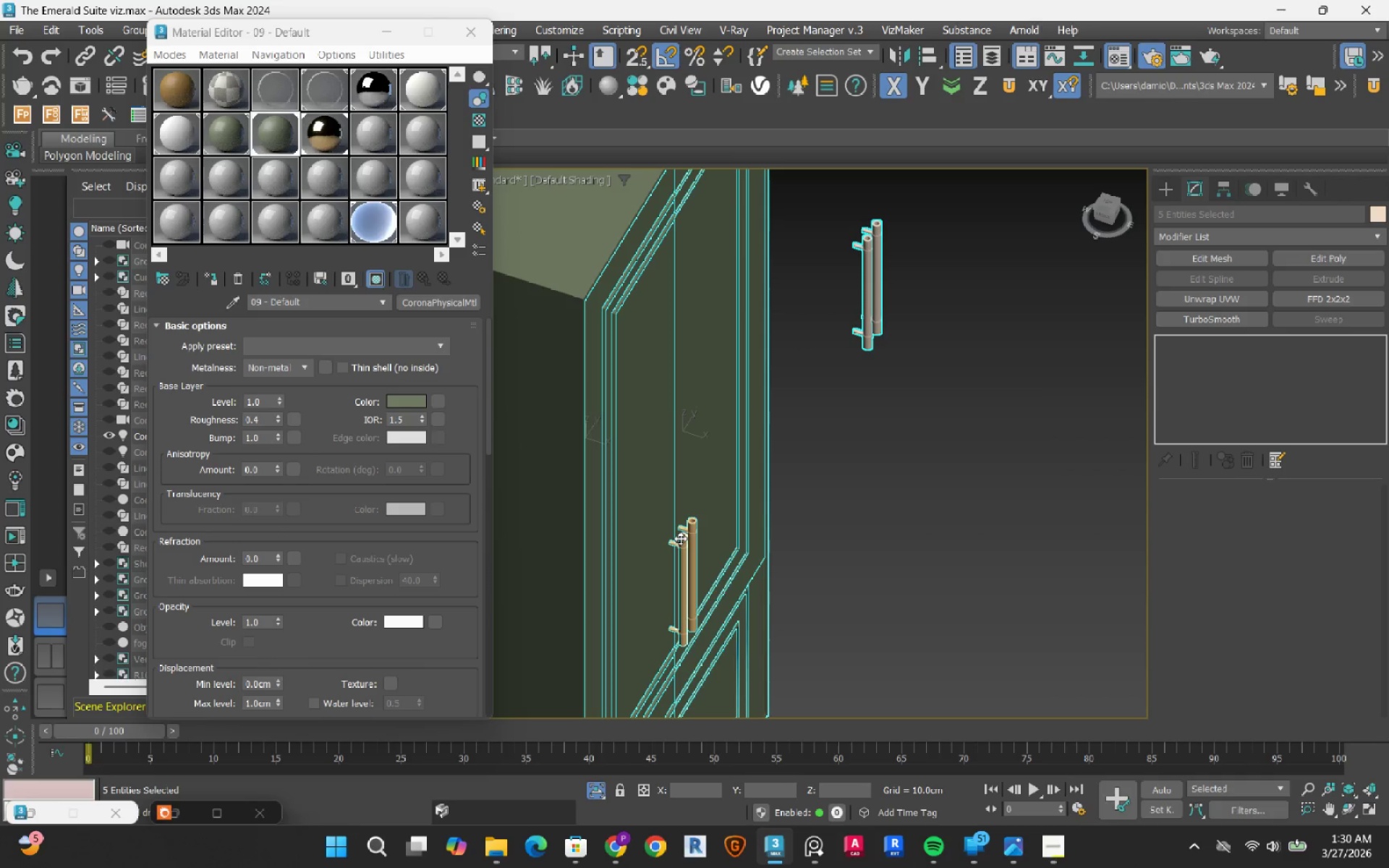 
scroll: coordinate [702, 530], scroll_direction: up, amount: 5.0
 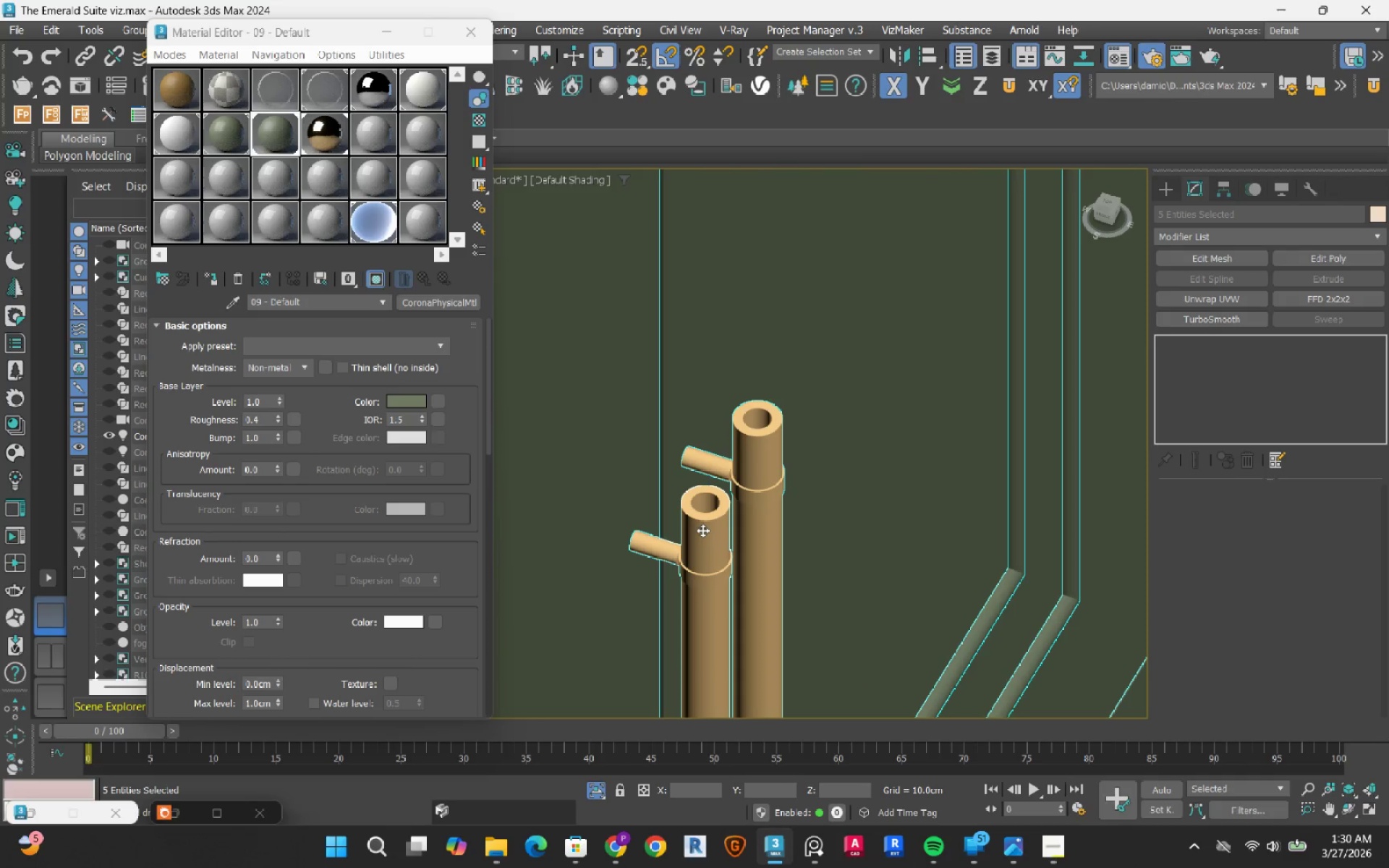 
scroll: coordinate [702, 530], scroll_direction: down, amount: 3.0
 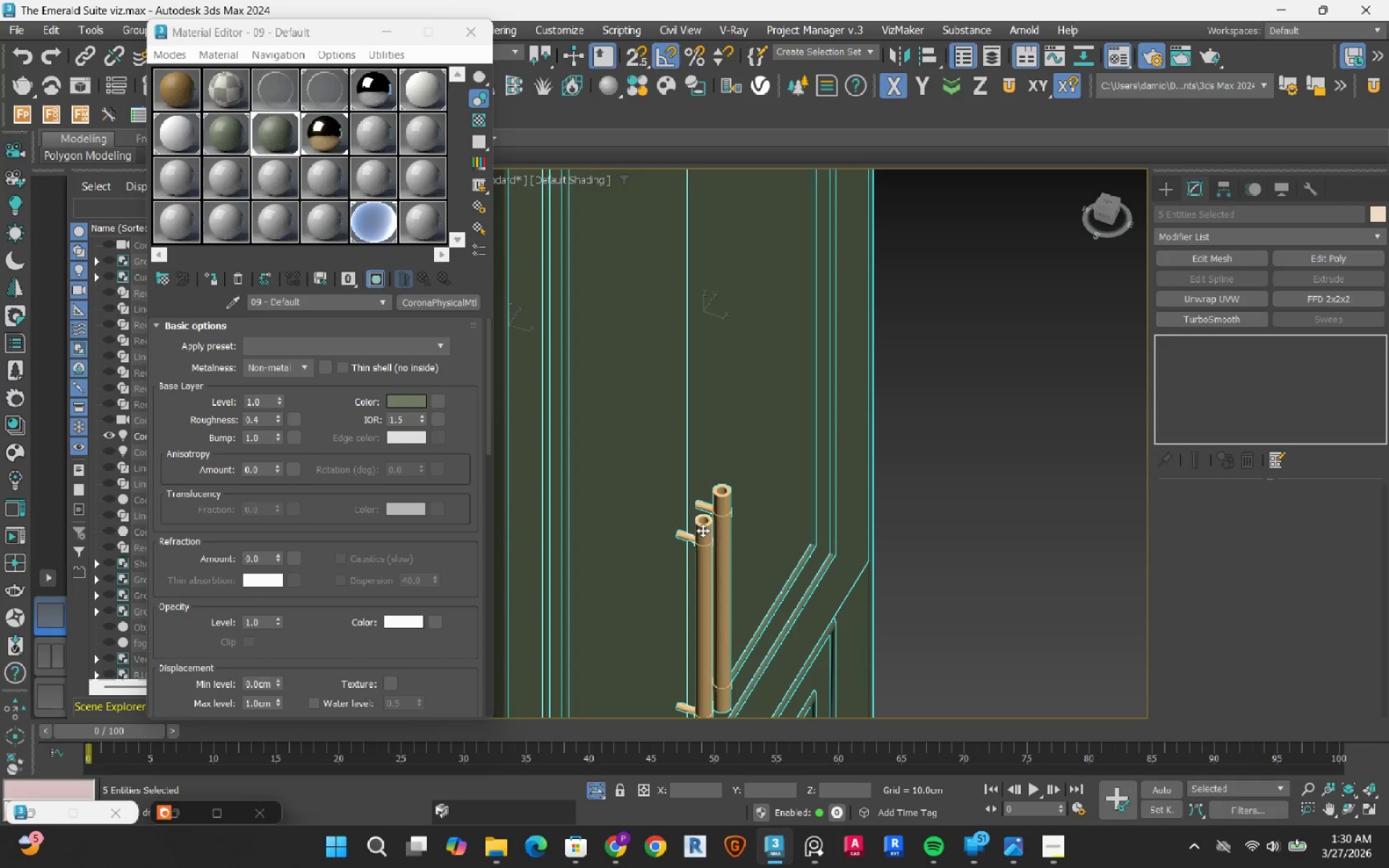 
type(tz)
 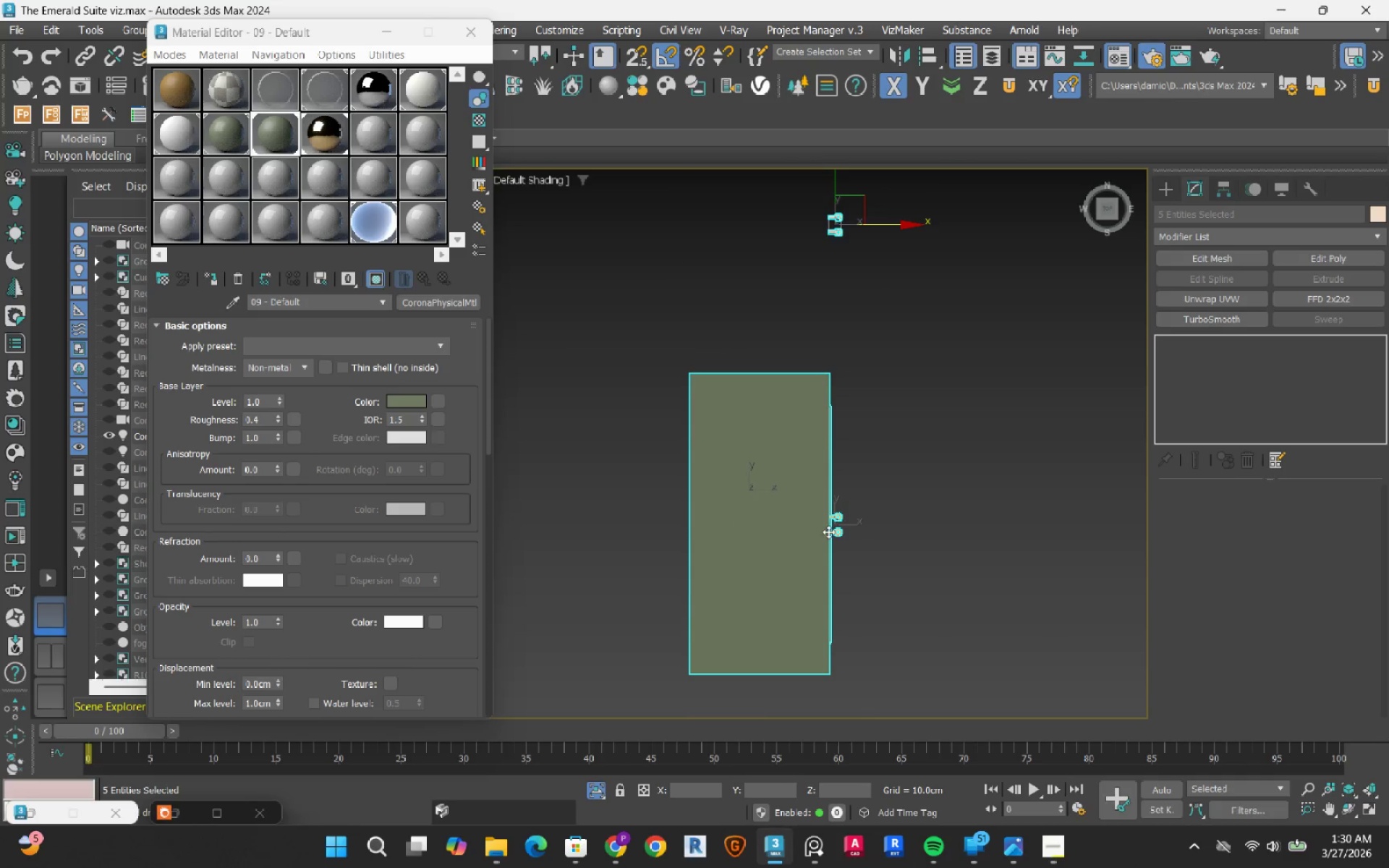 
left_click([882, 589])
 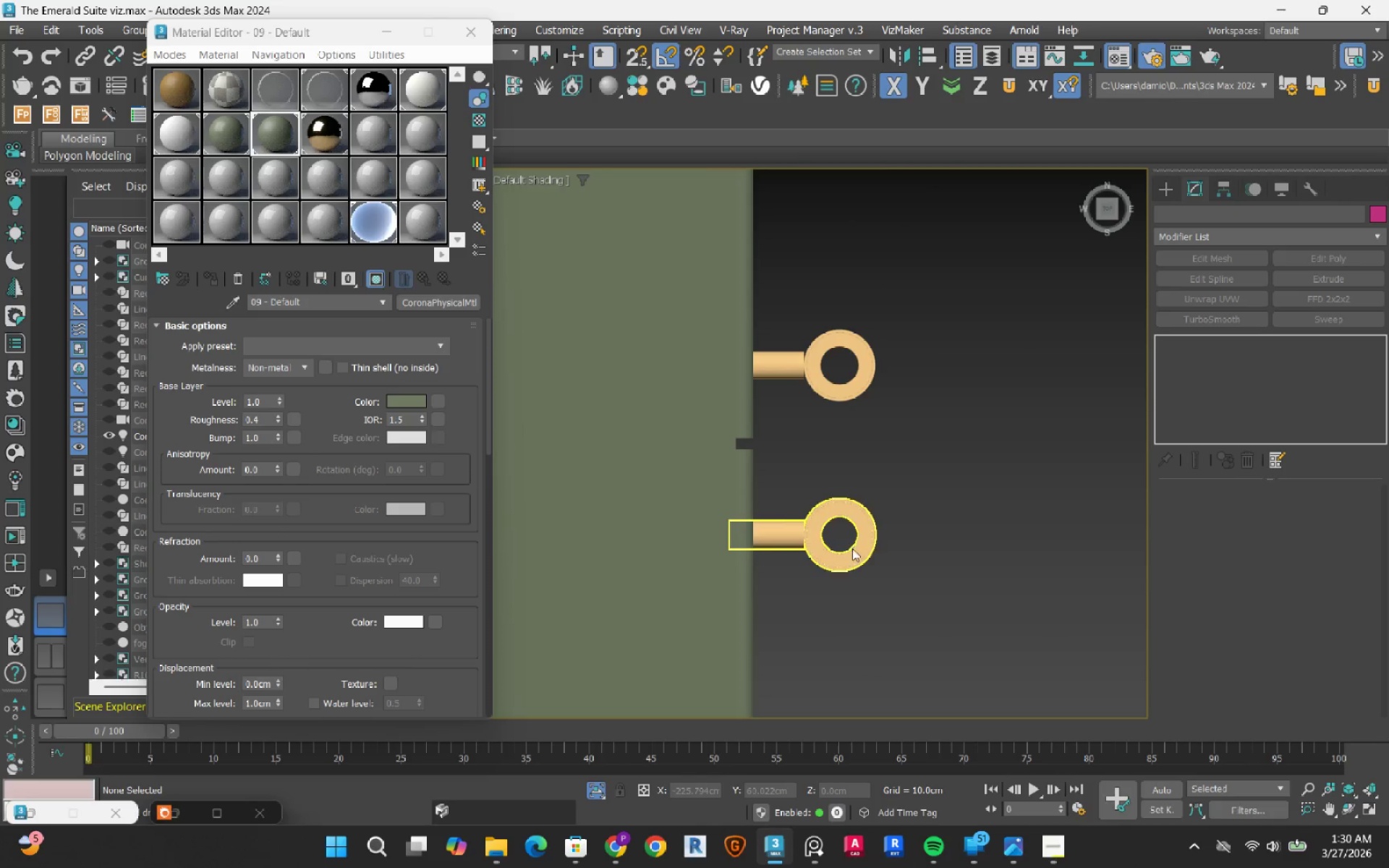 
scroll: coordinate [844, 514], scroll_direction: up, amount: 7.0
 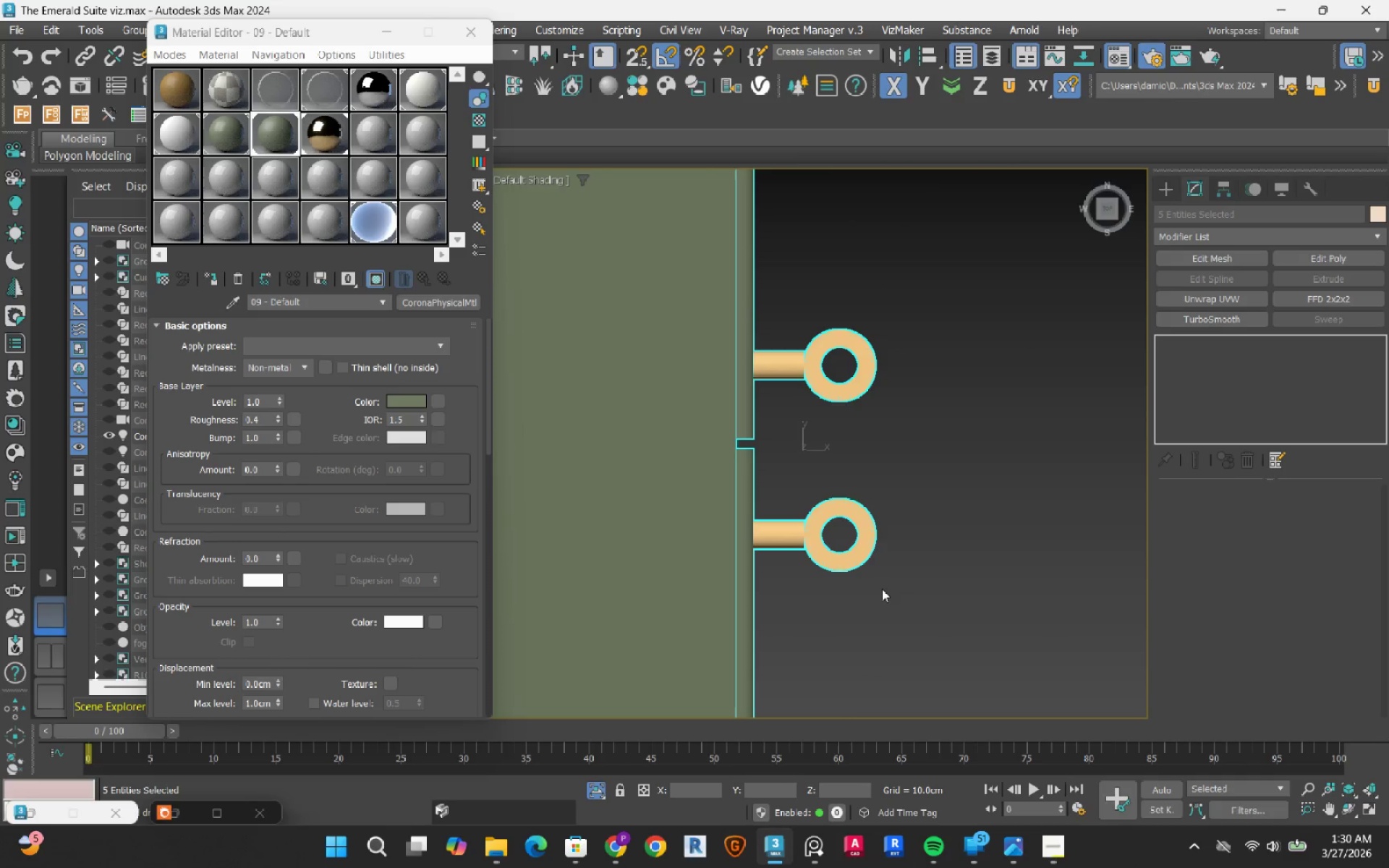 
left_click([851, 548])
 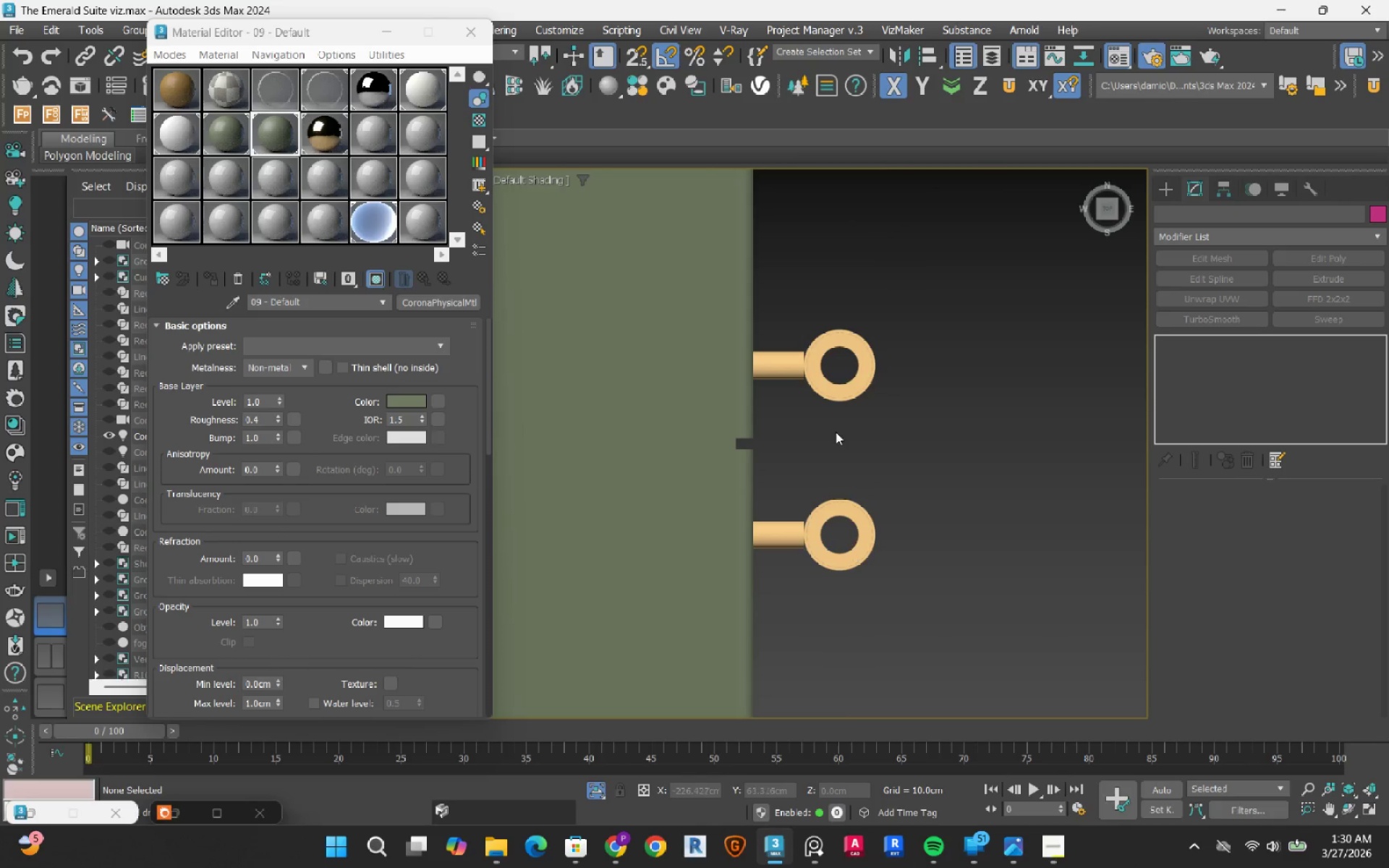 
hold_key(key=ControlLeft, duration=0.41)
 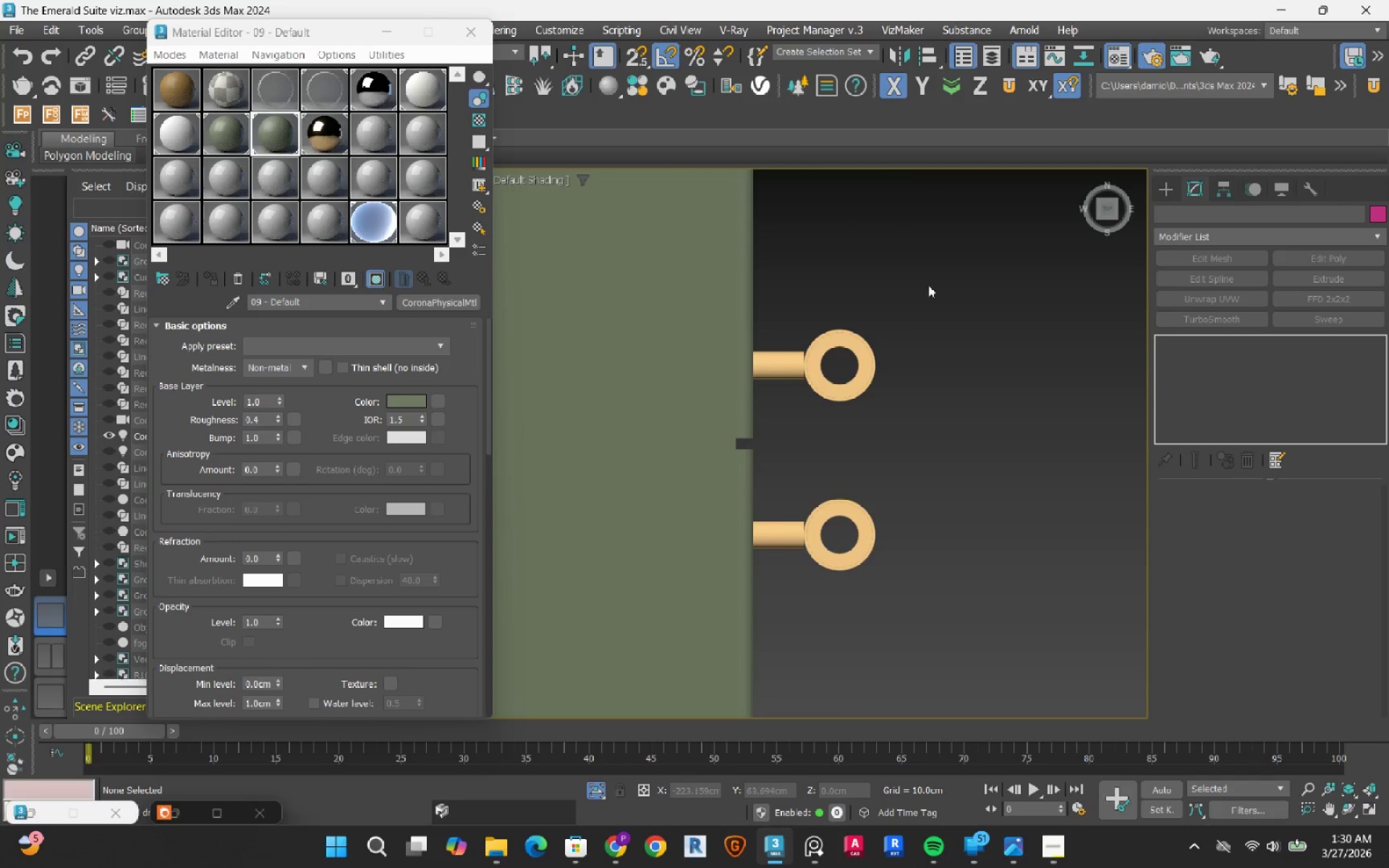 
left_click_drag(start_coordinate=[928, 285], to_coordinate=[925, 600])
 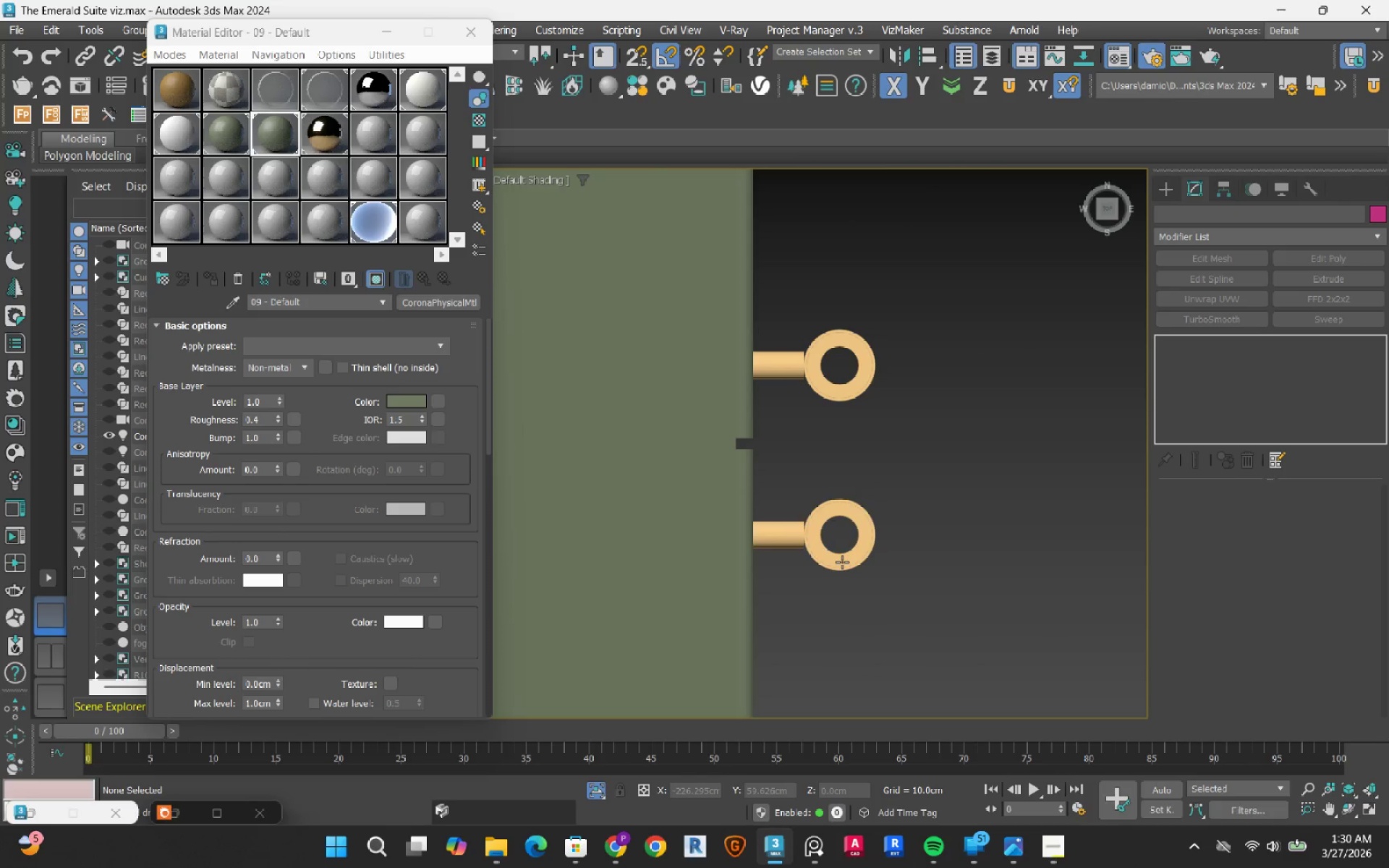 
left_click([842, 563])
 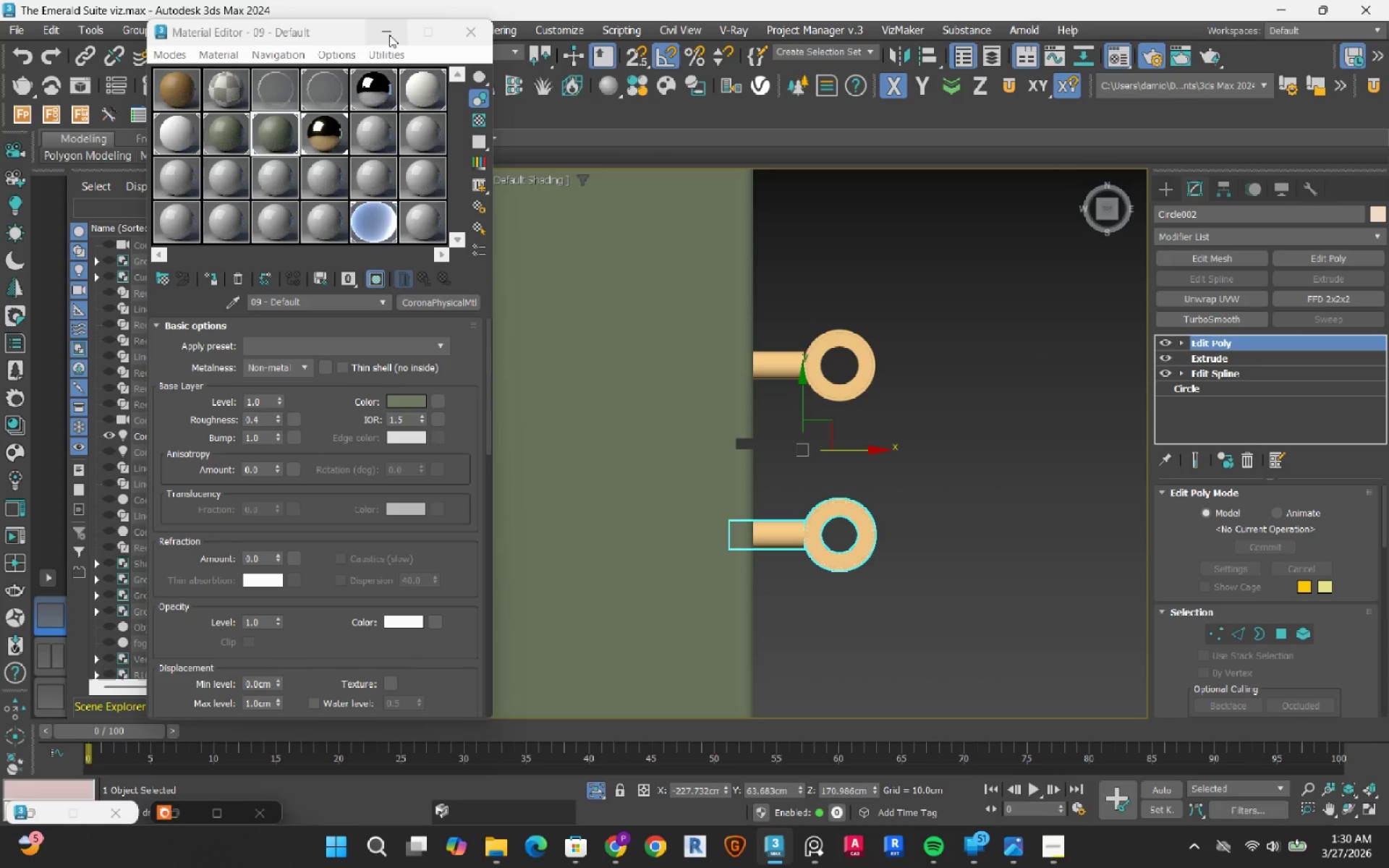 
left_click([383, 35])
 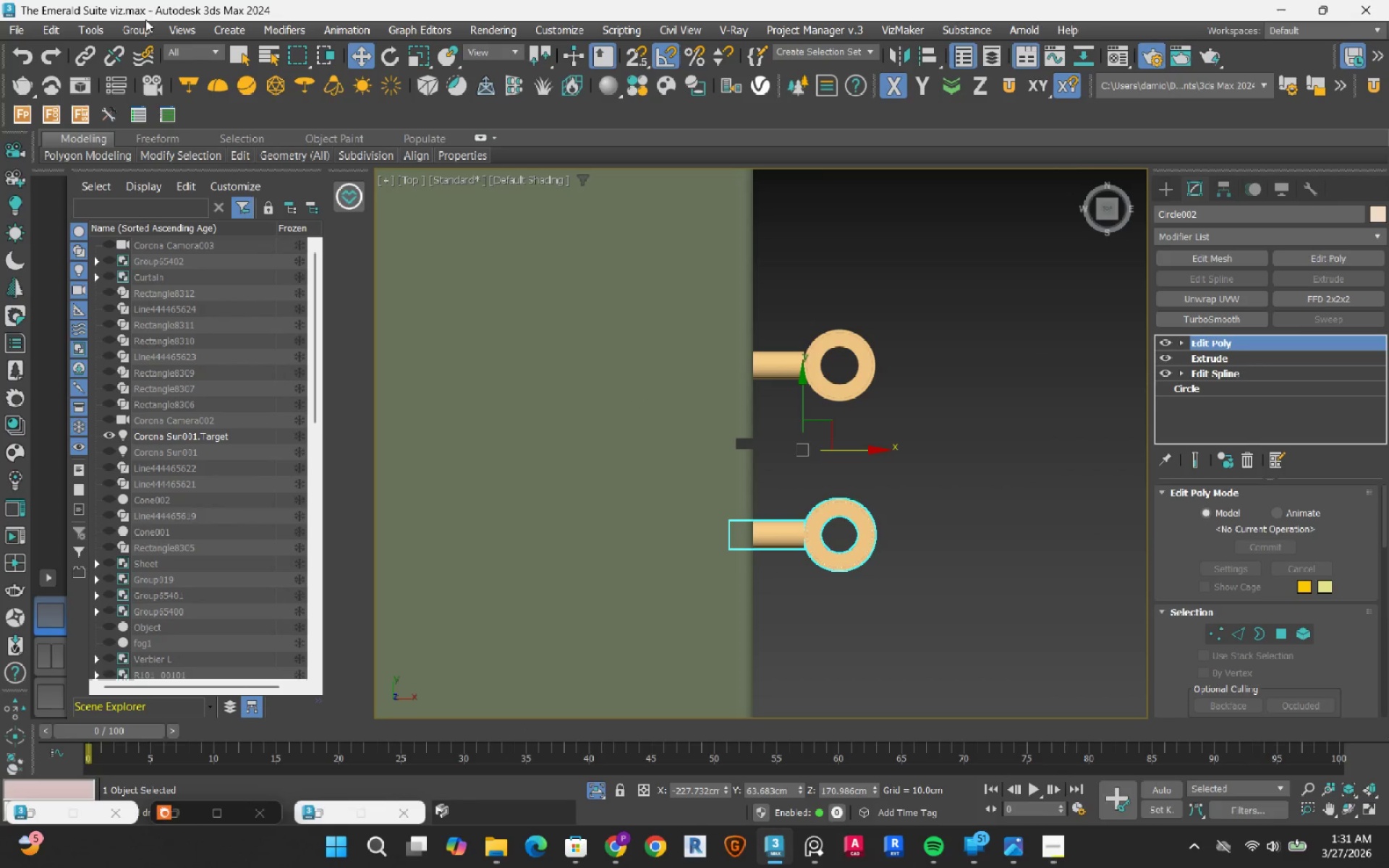 
left_click([135, 35])
 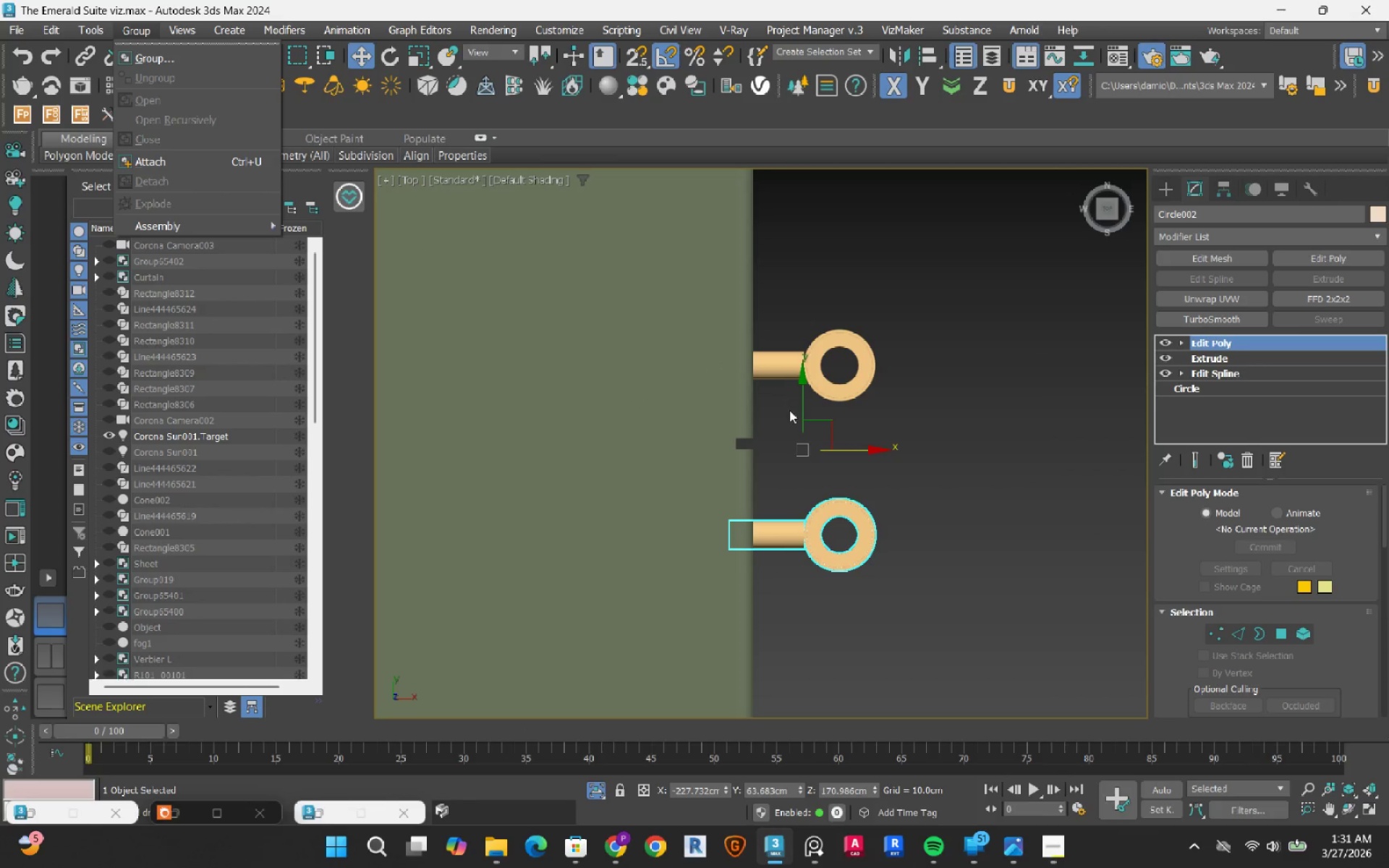 
left_click([909, 493])
 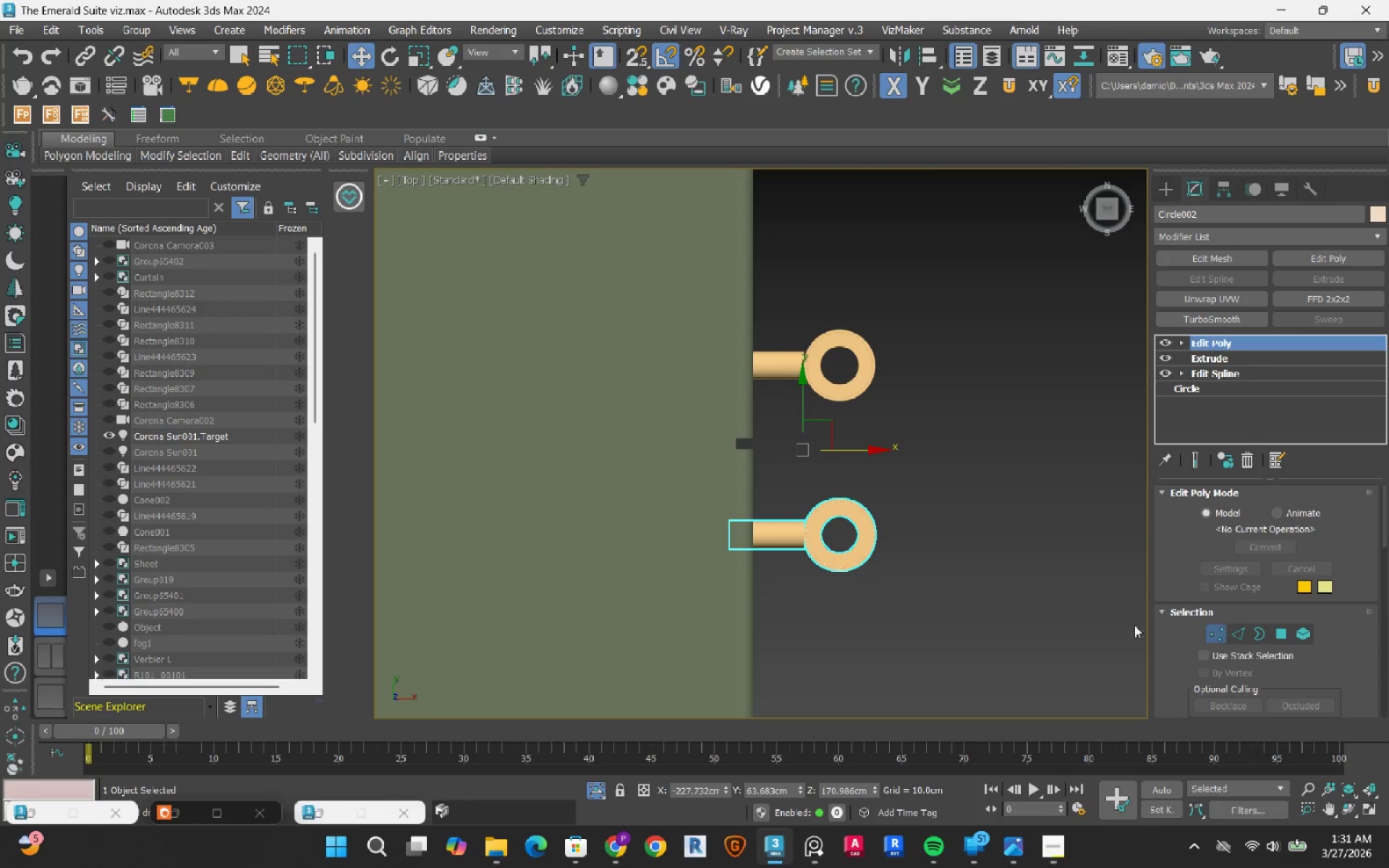 
scroll: coordinate [809, 663], scroll_direction: up, amount: 8.0
 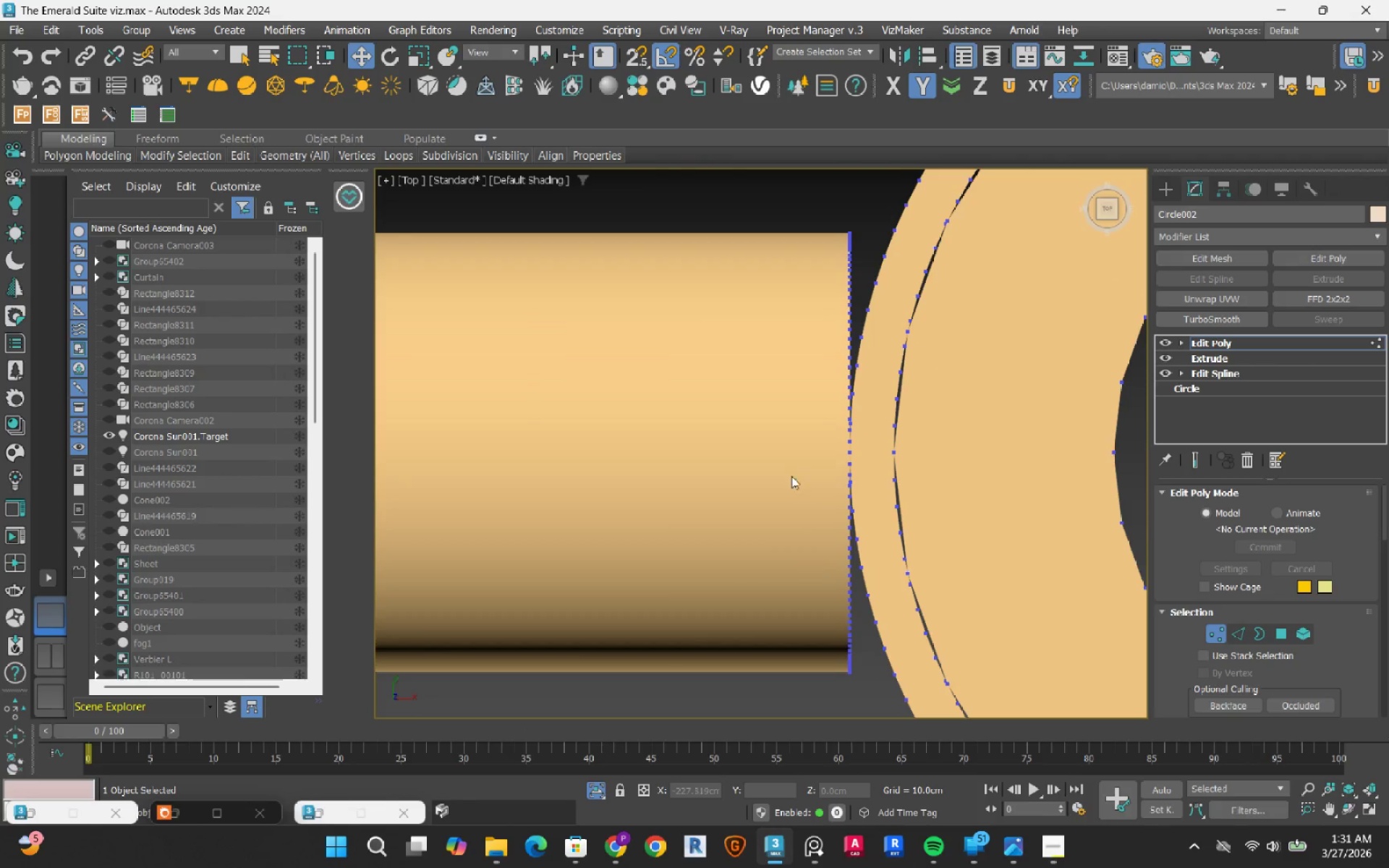 
scroll: coordinate [791, 459], scroll_direction: down, amount: 2.0
 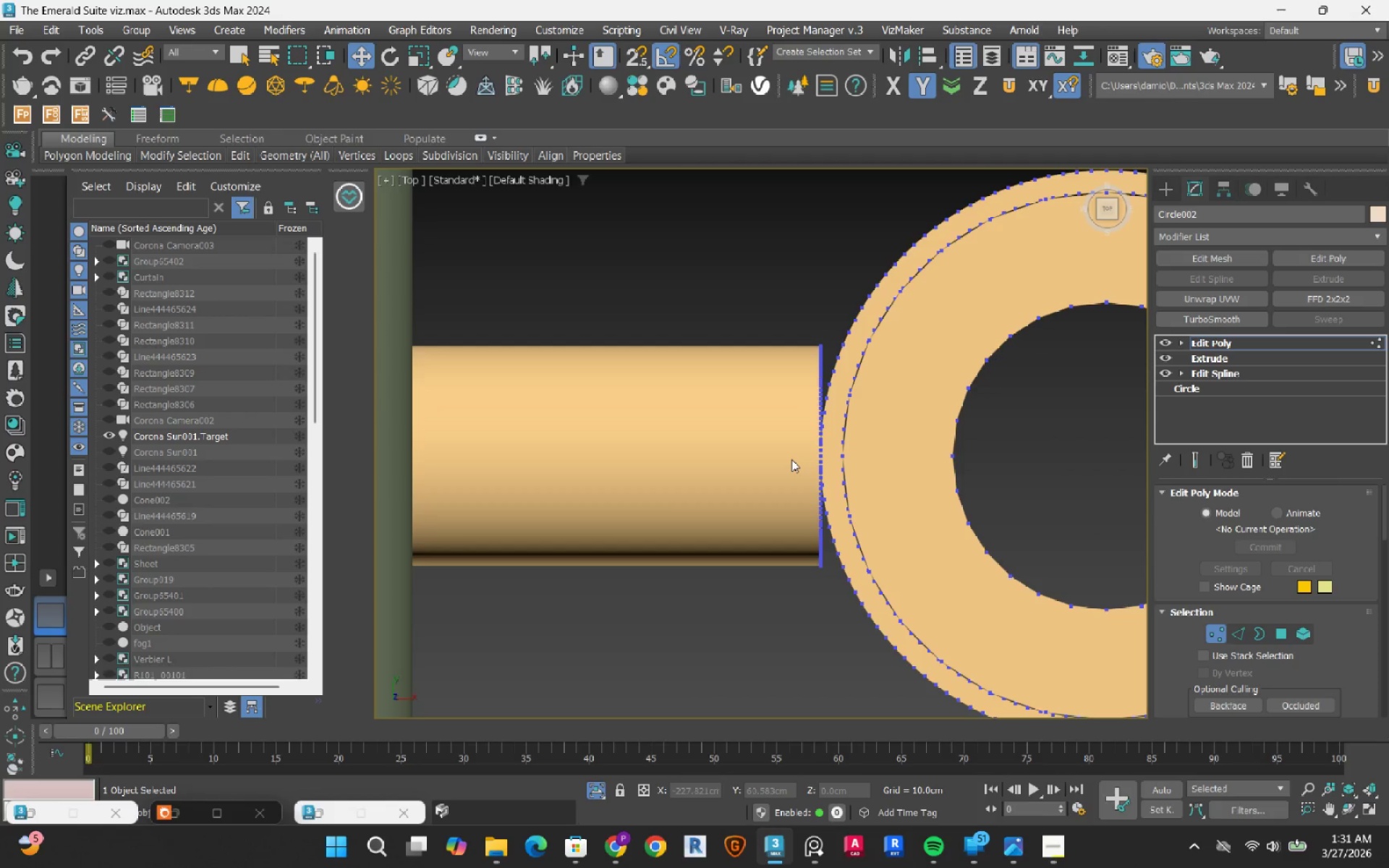 
scroll: coordinate [829, 420], scroll_direction: up, amount: 3.0
 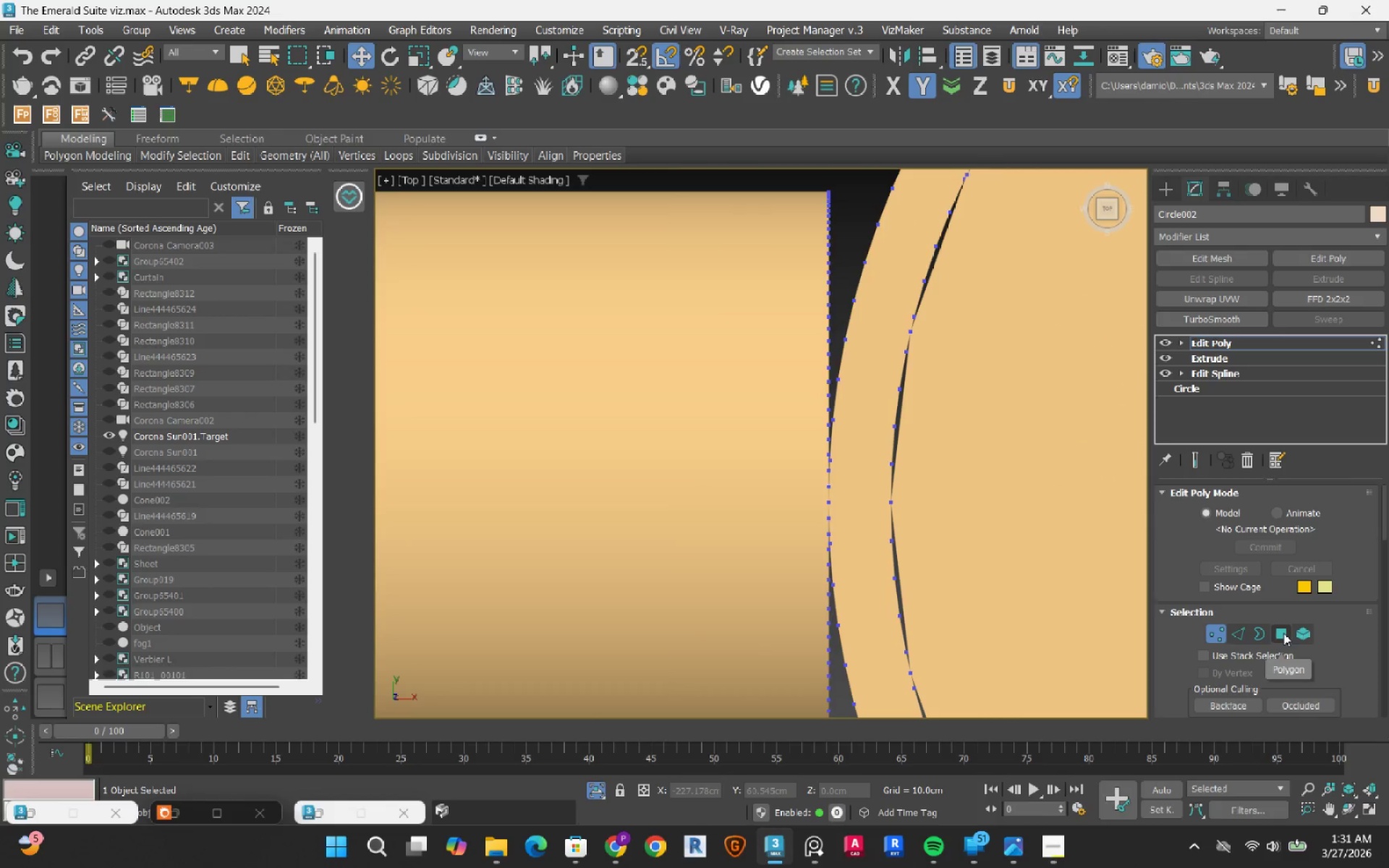 
hold_key(key=AltLeft, duration=0.75)
 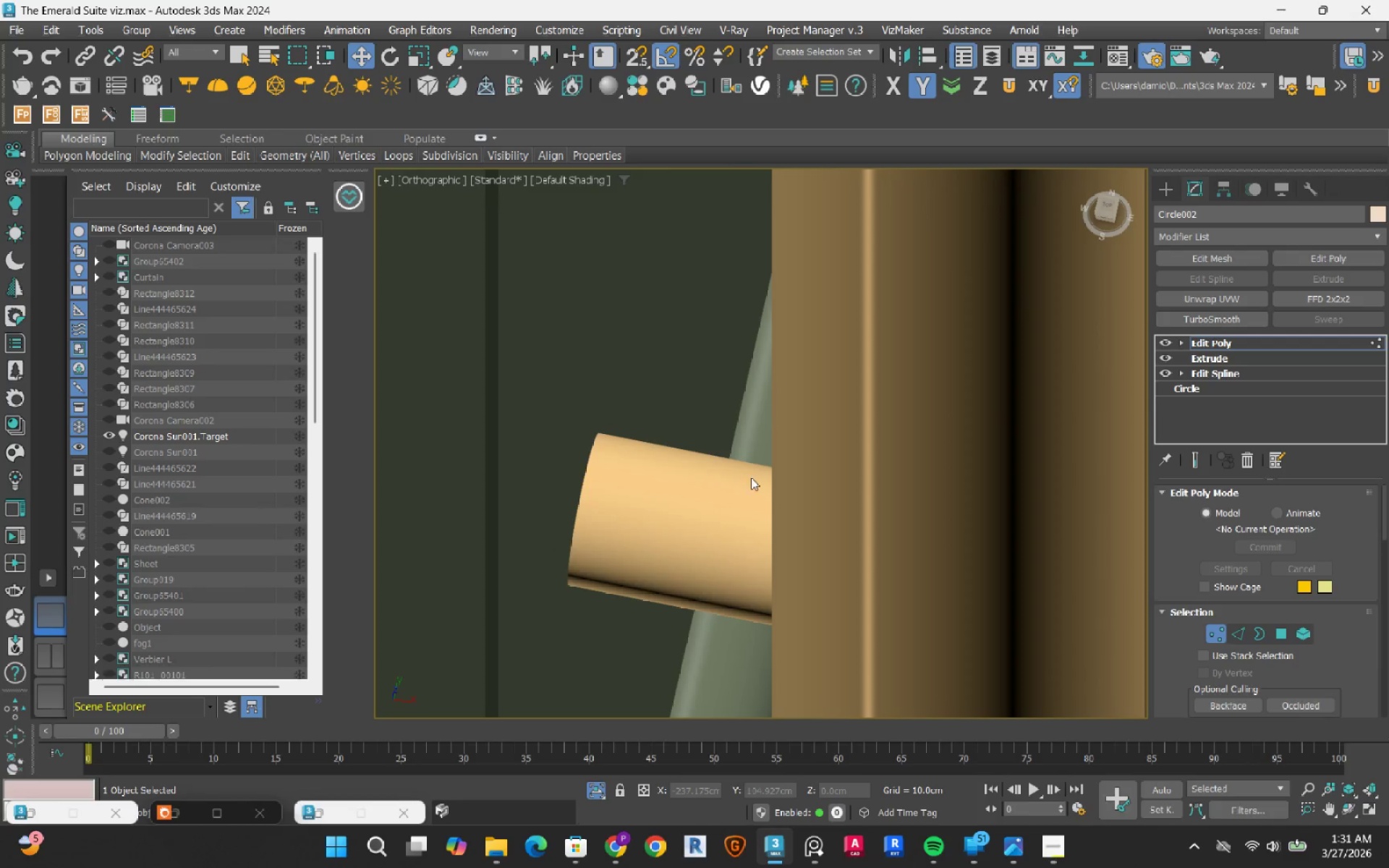 
scroll: coordinate [781, 537], scroll_direction: down, amount: 9.0
 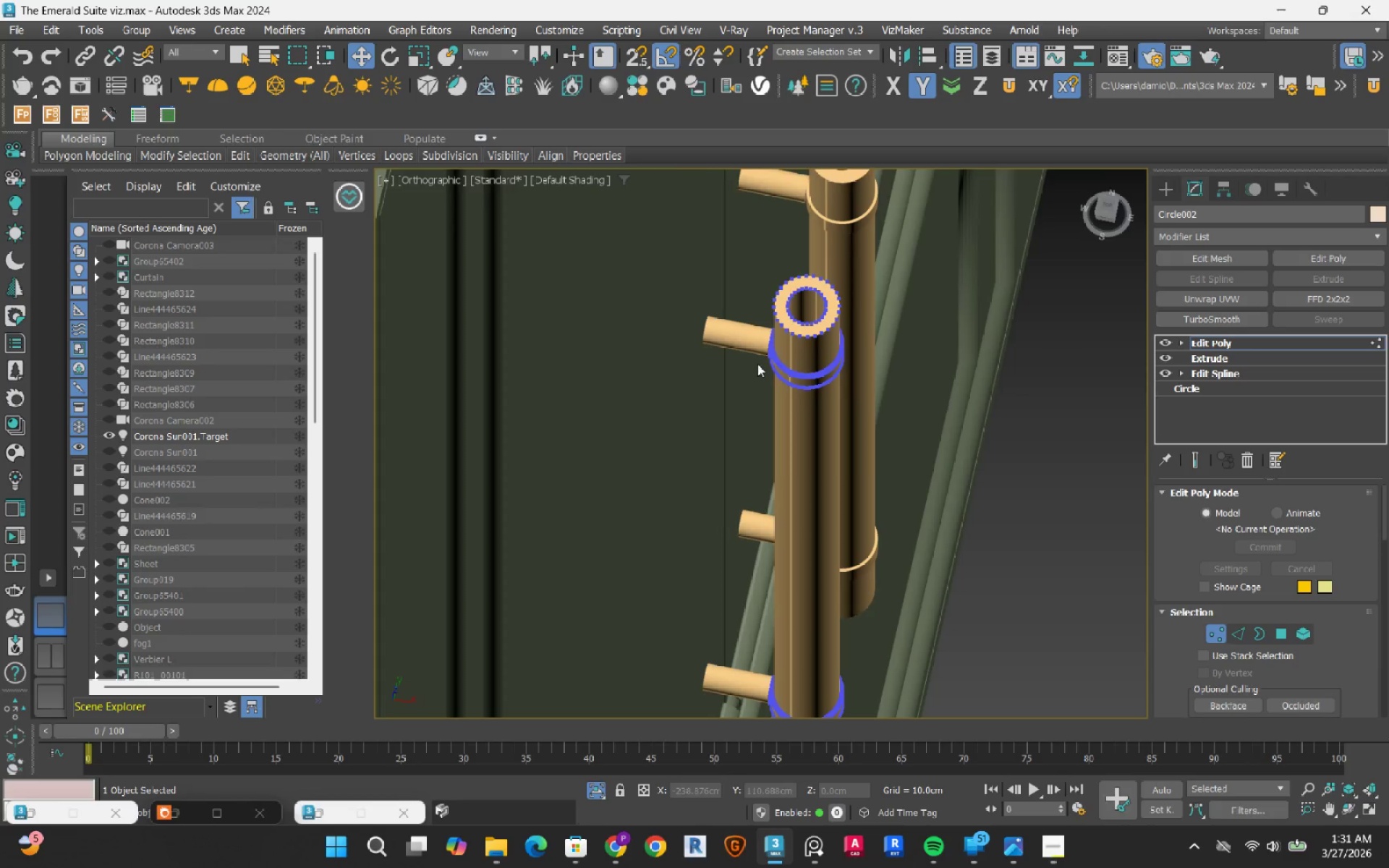 
scroll: coordinate [784, 387], scroll_direction: up, amount: 10.0
 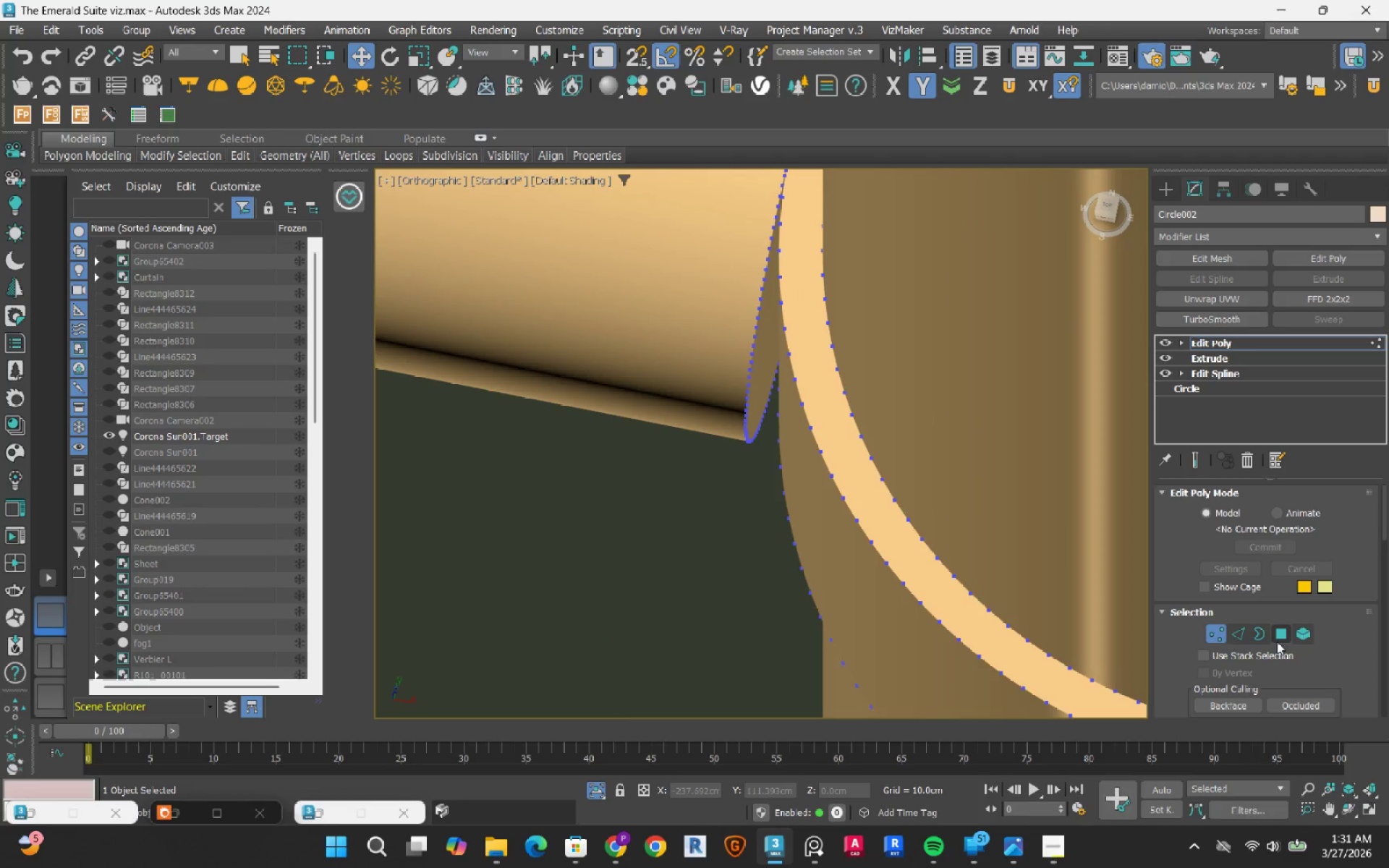 
left_click([1280, 639])
 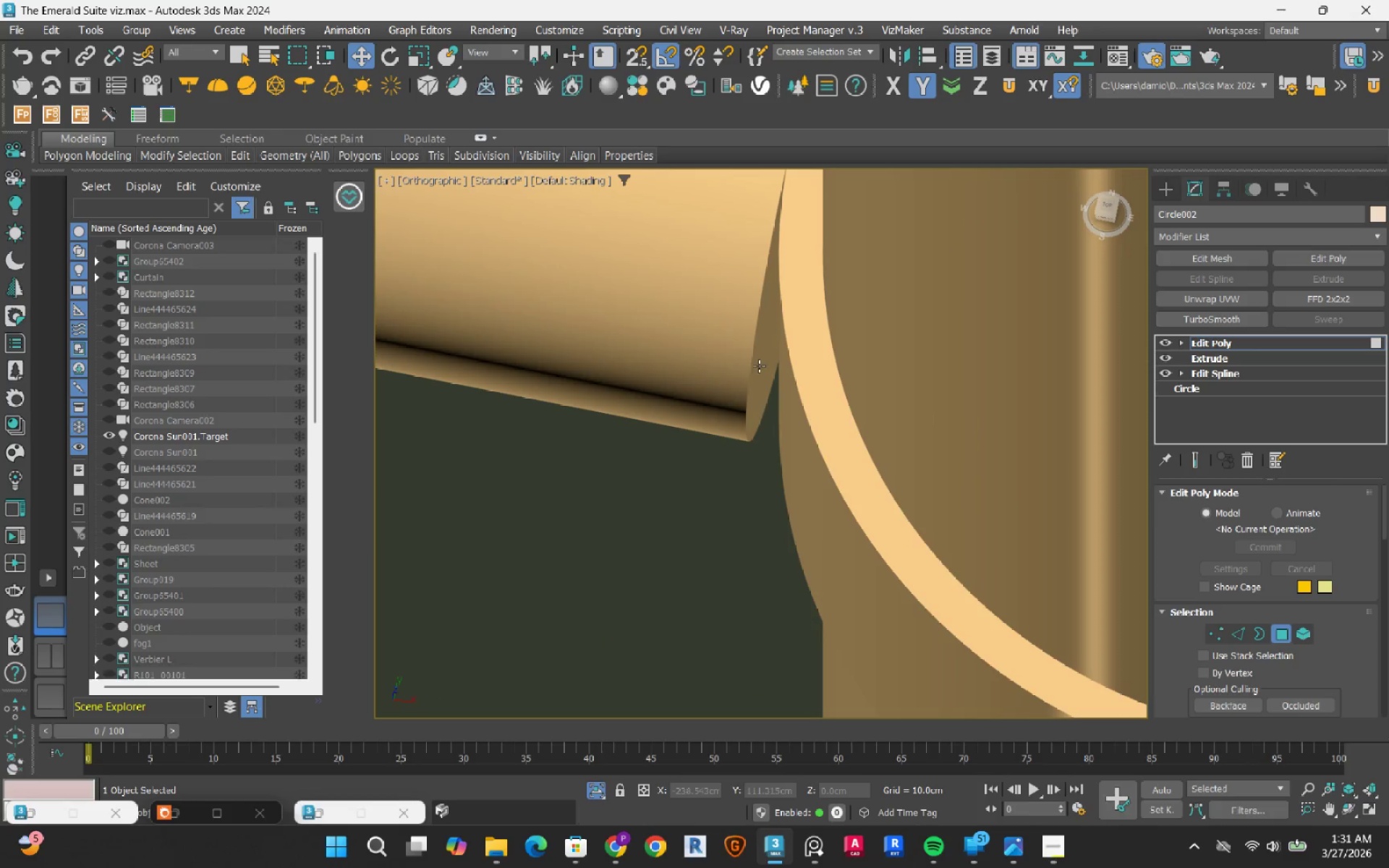 
left_click([759, 366])
 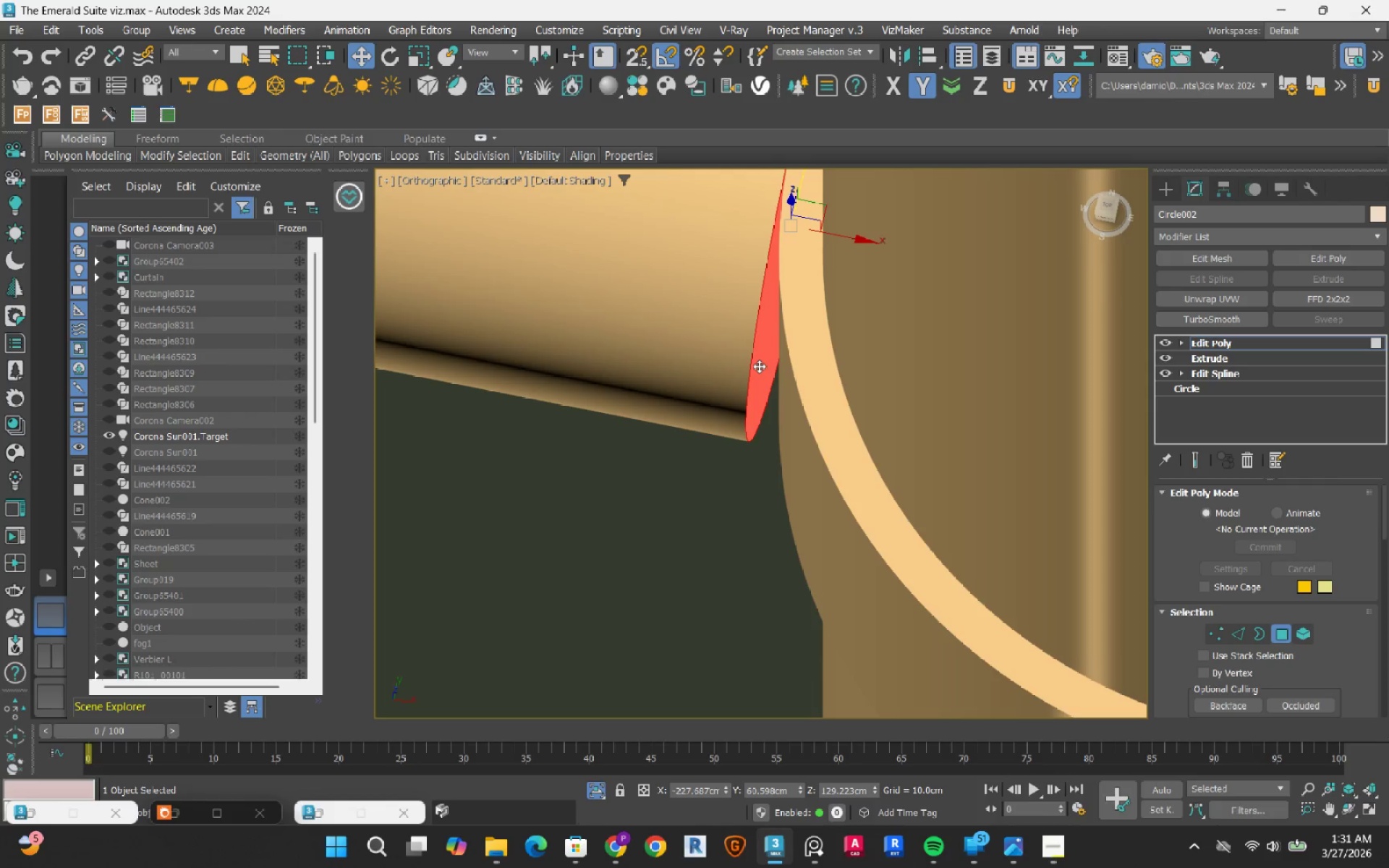 
scroll: coordinate [760, 375], scroll_direction: down, amount: 9.0
 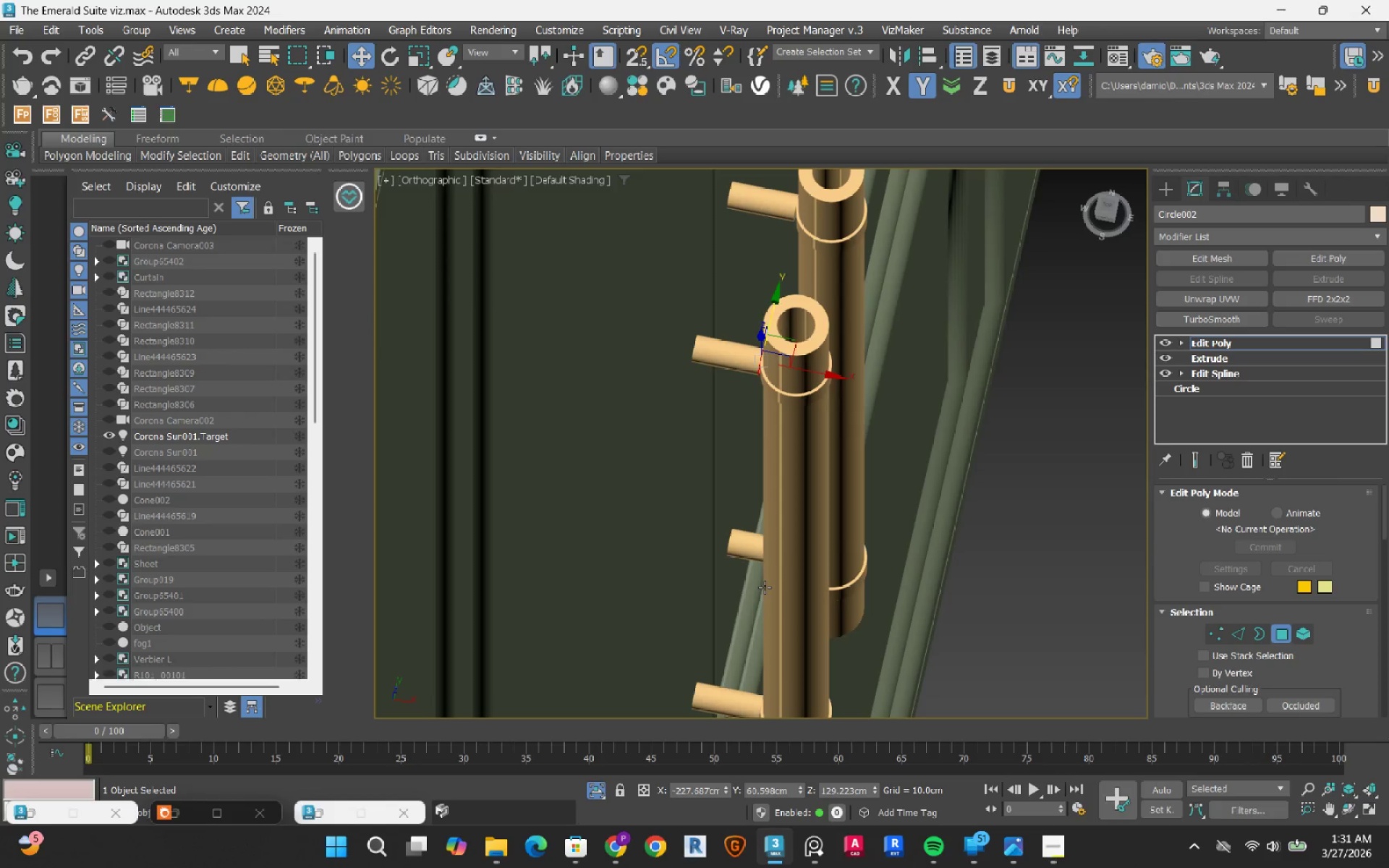 
hold_key(key=ControlLeft, duration=0.86)
 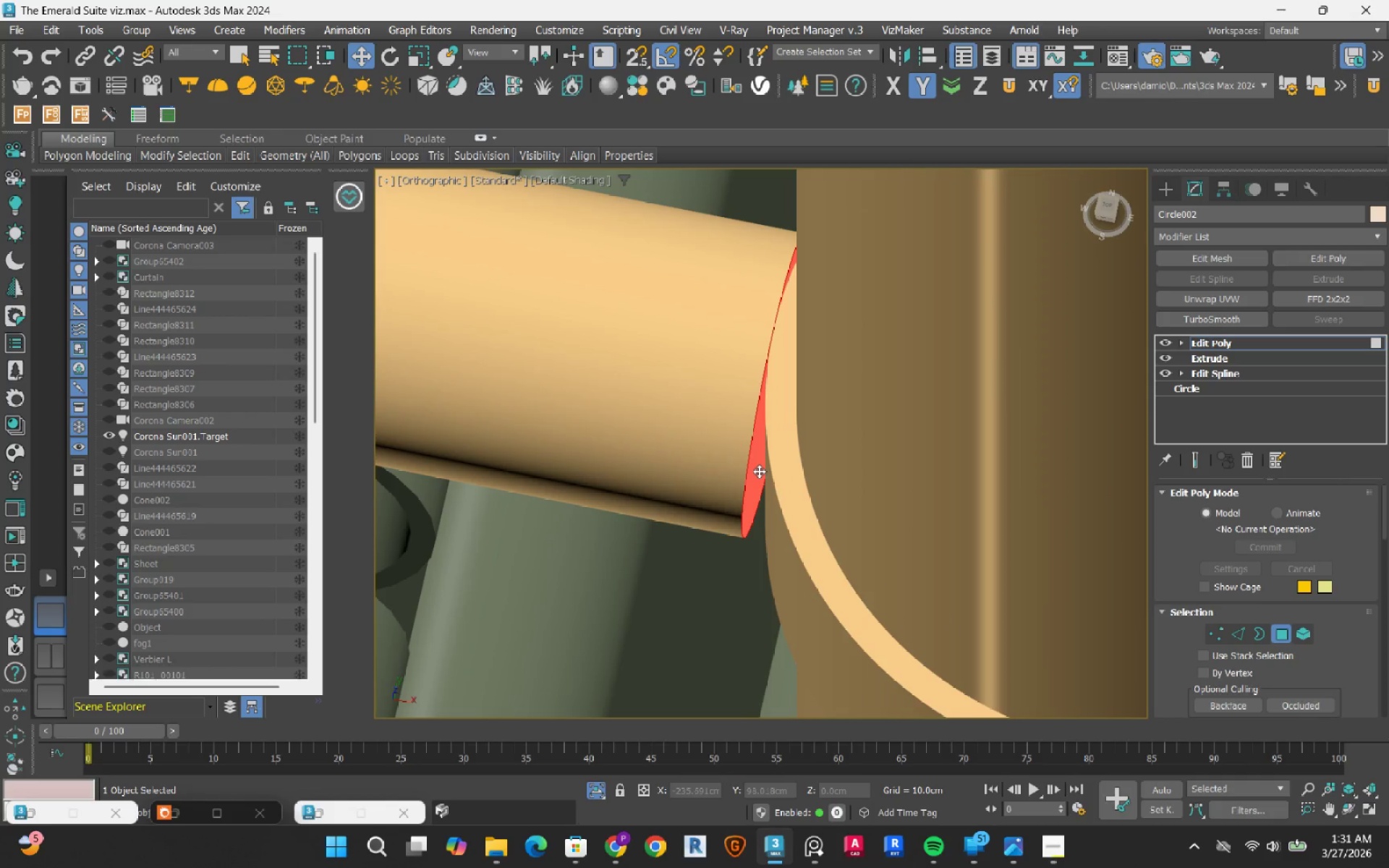 
scroll: coordinate [744, 516], scroll_direction: up, amount: 7.0
 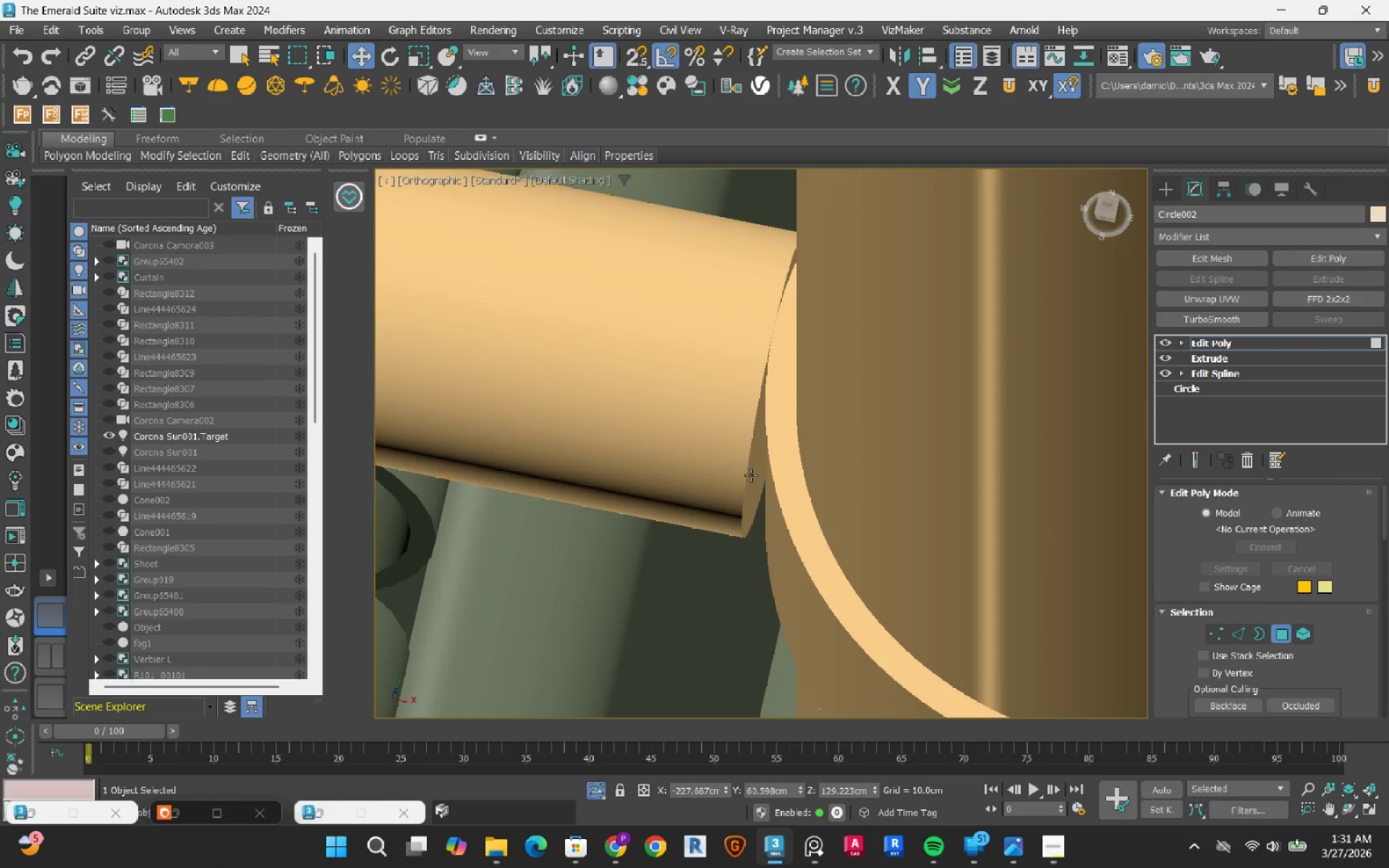 
left_click([759, 471])
 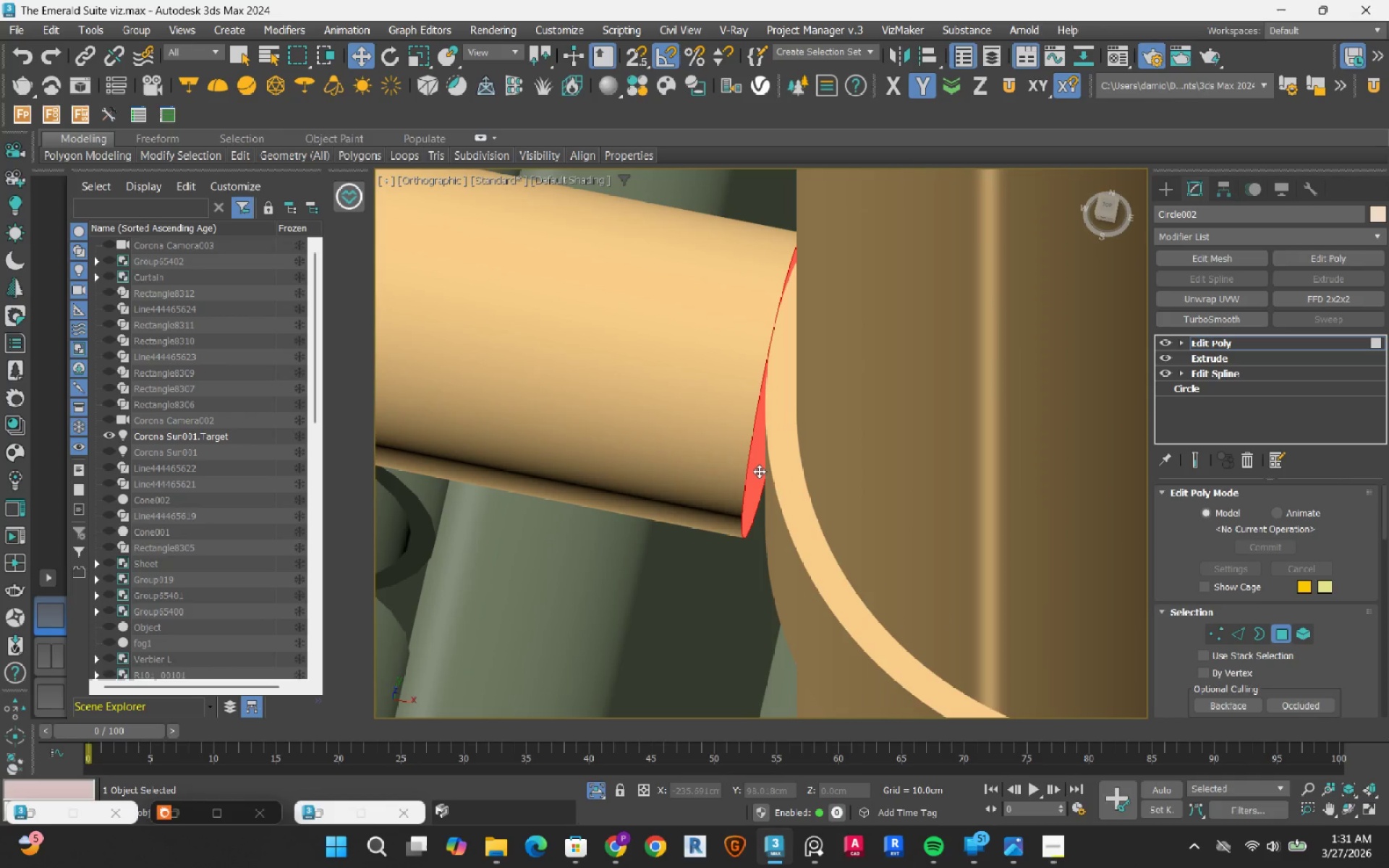 
type(tz)
 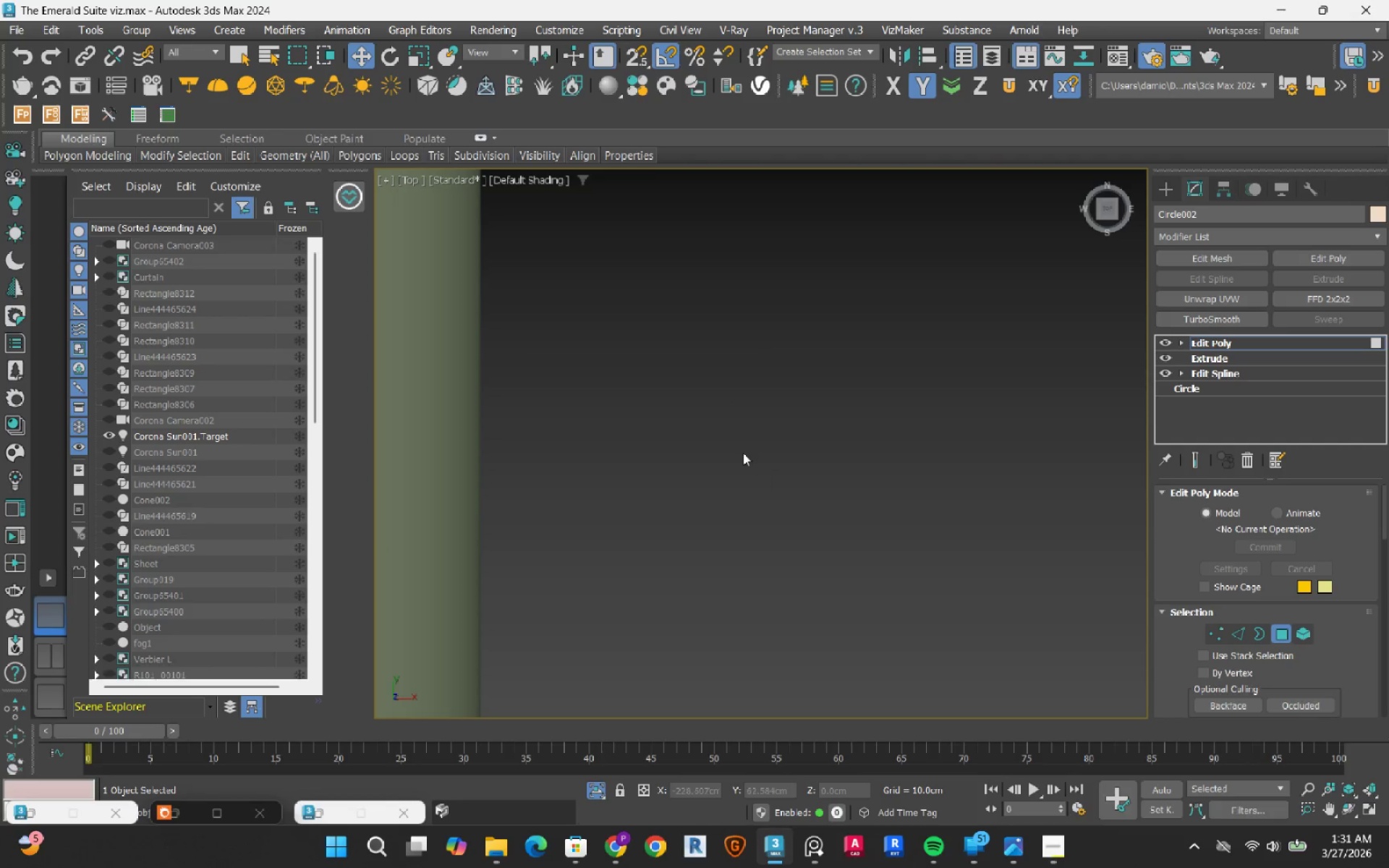 
scroll: coordinate [719, 514], scroll_direction: up, amount: 2.0
 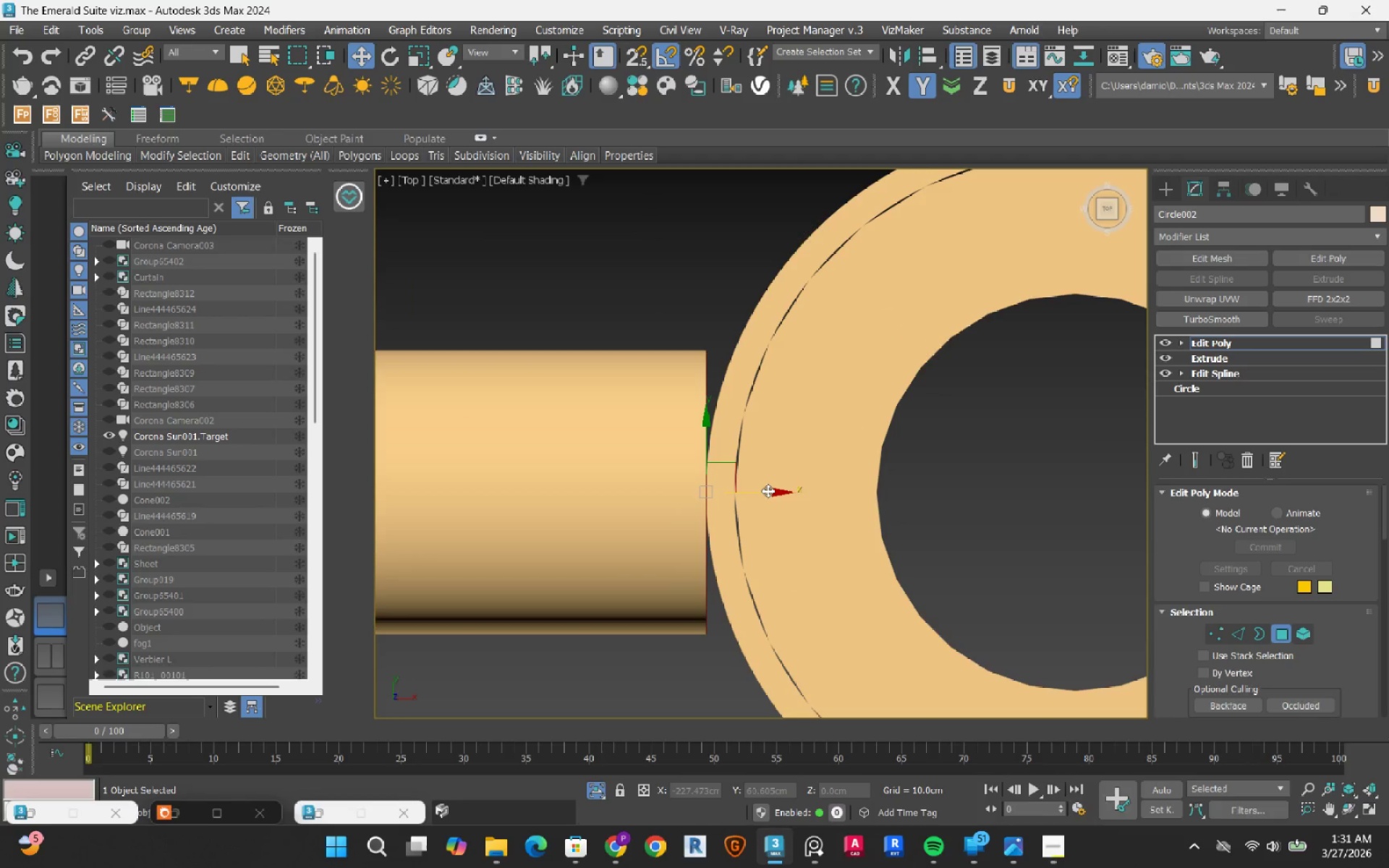 
left_click_drag(start_coordinate=[768, 490], to_coordinate=[841, 527])
 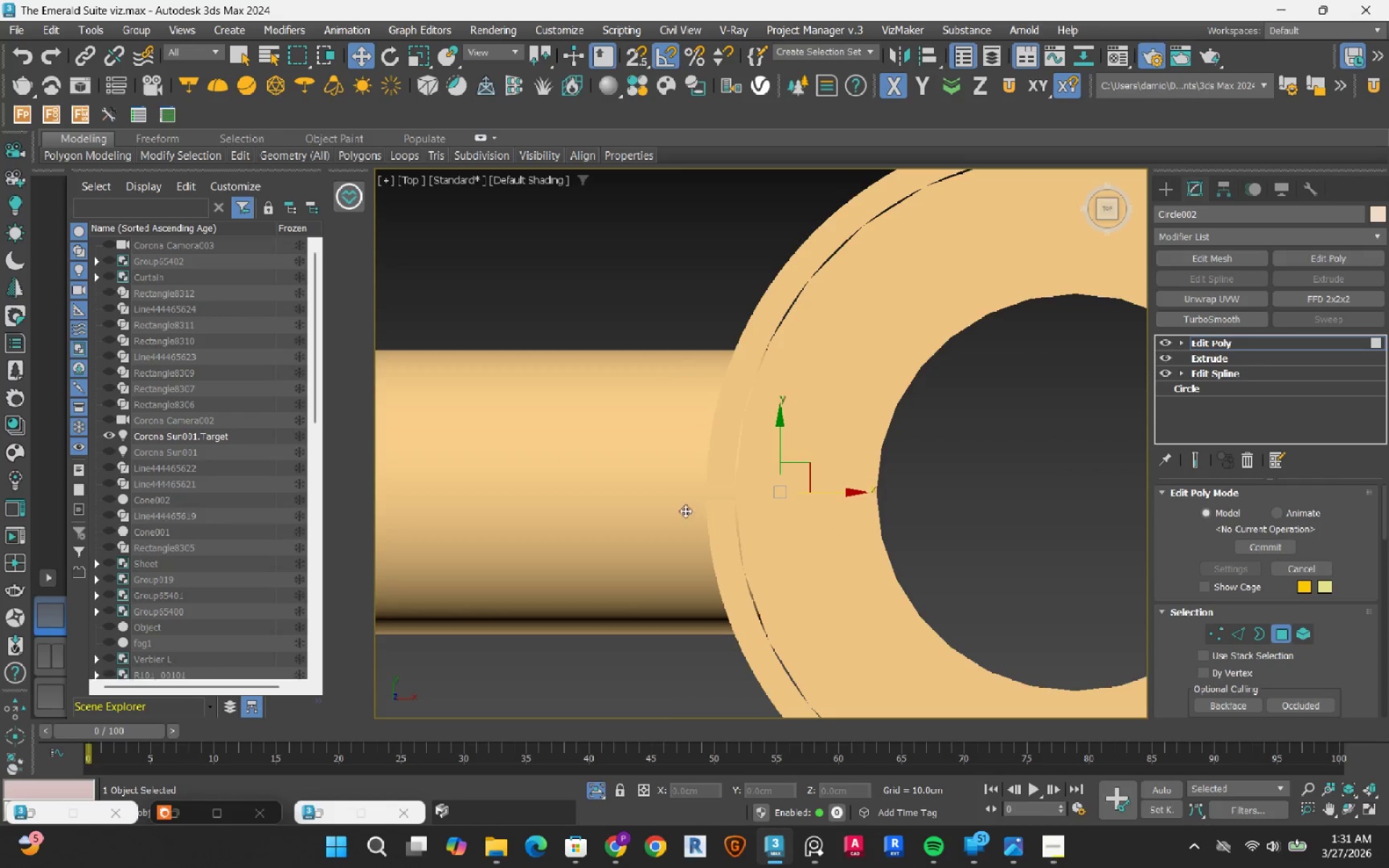 
scroll: coordinate [700, 498], scroll_direction: down, amount: 8.0
 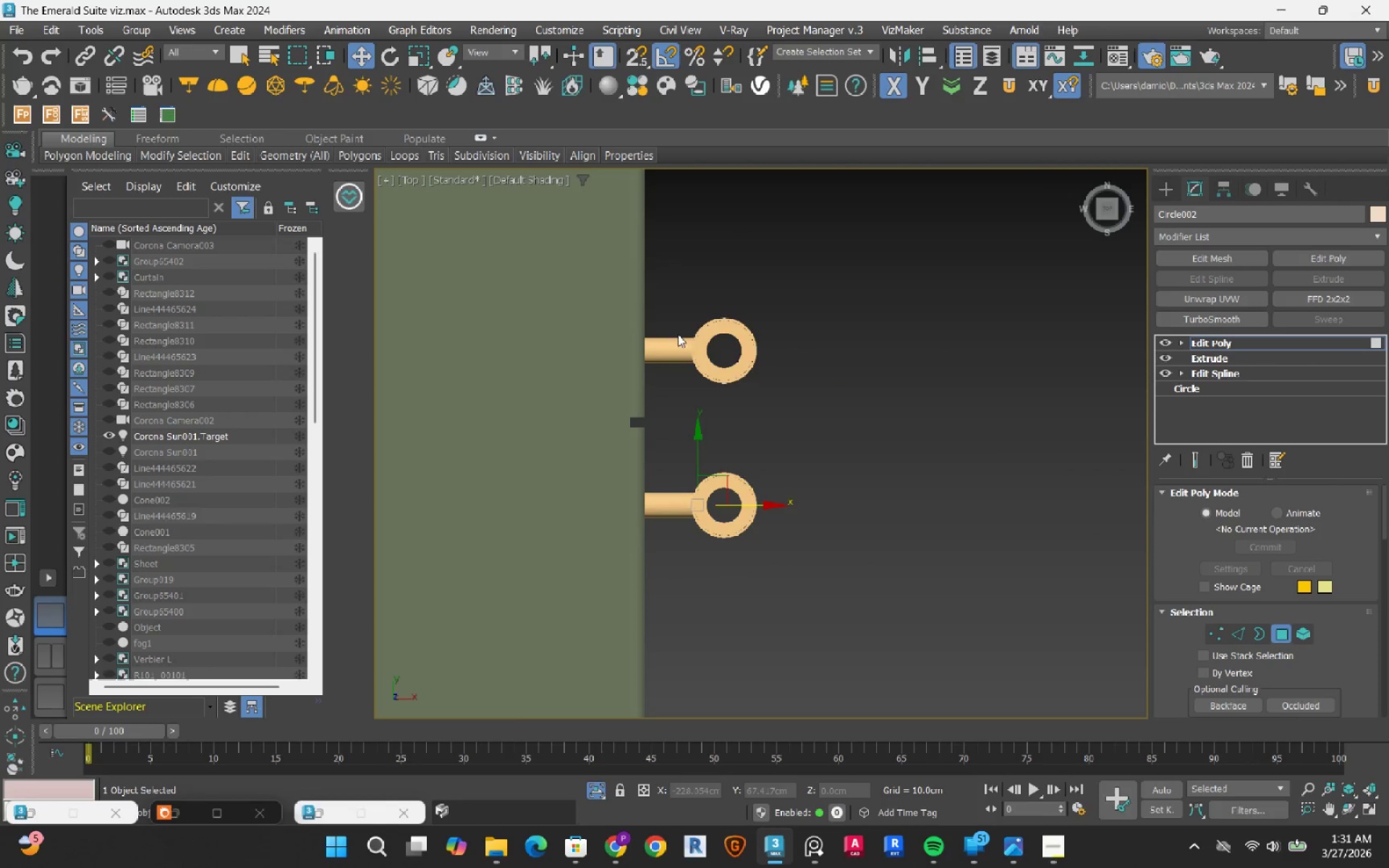 
scroll: coordinate [727, 354], scroll_direction: up, amount: 6.0
 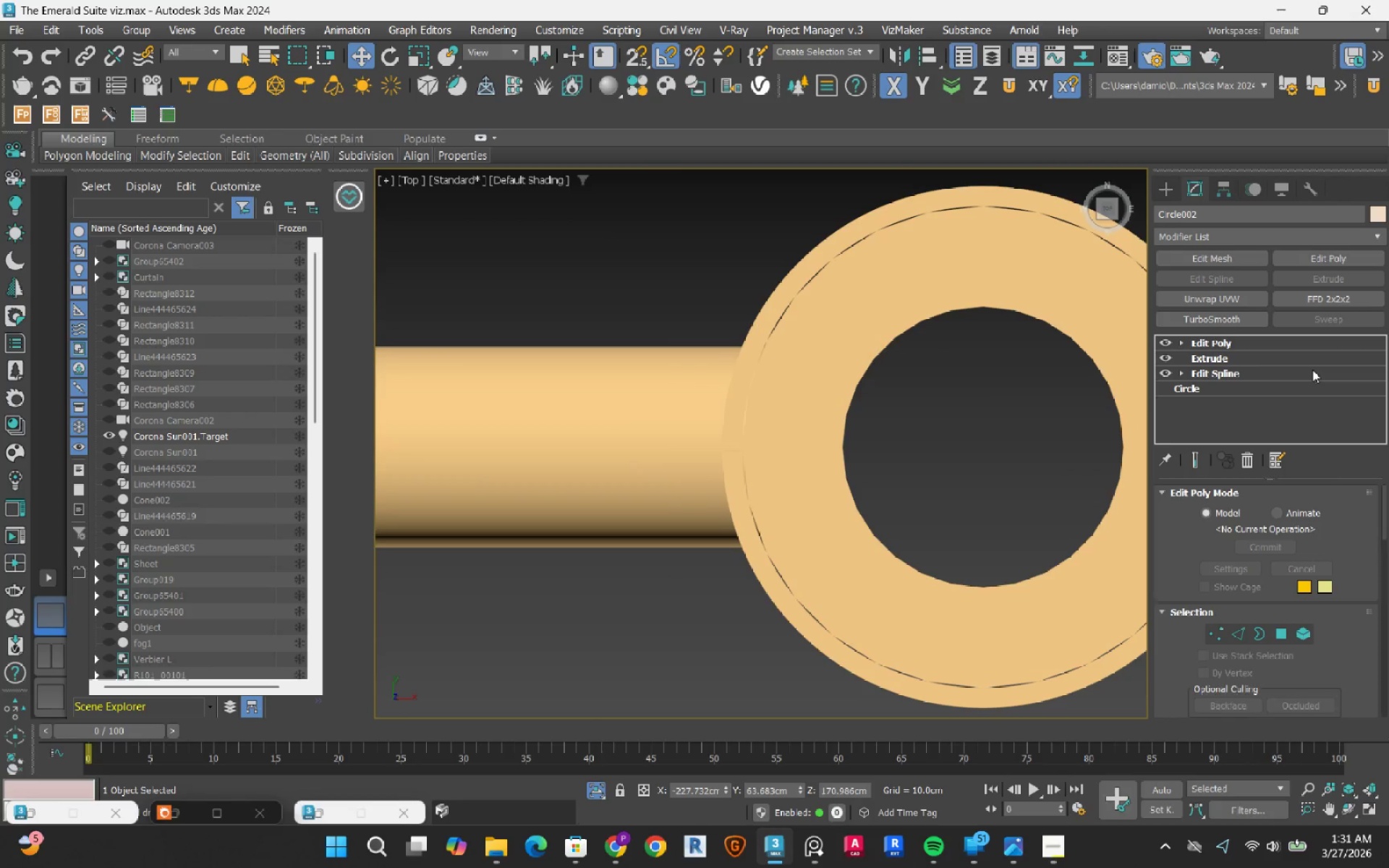 
scroll: coordinate [721, 482], scroll_direction: down, amount: 6.0
 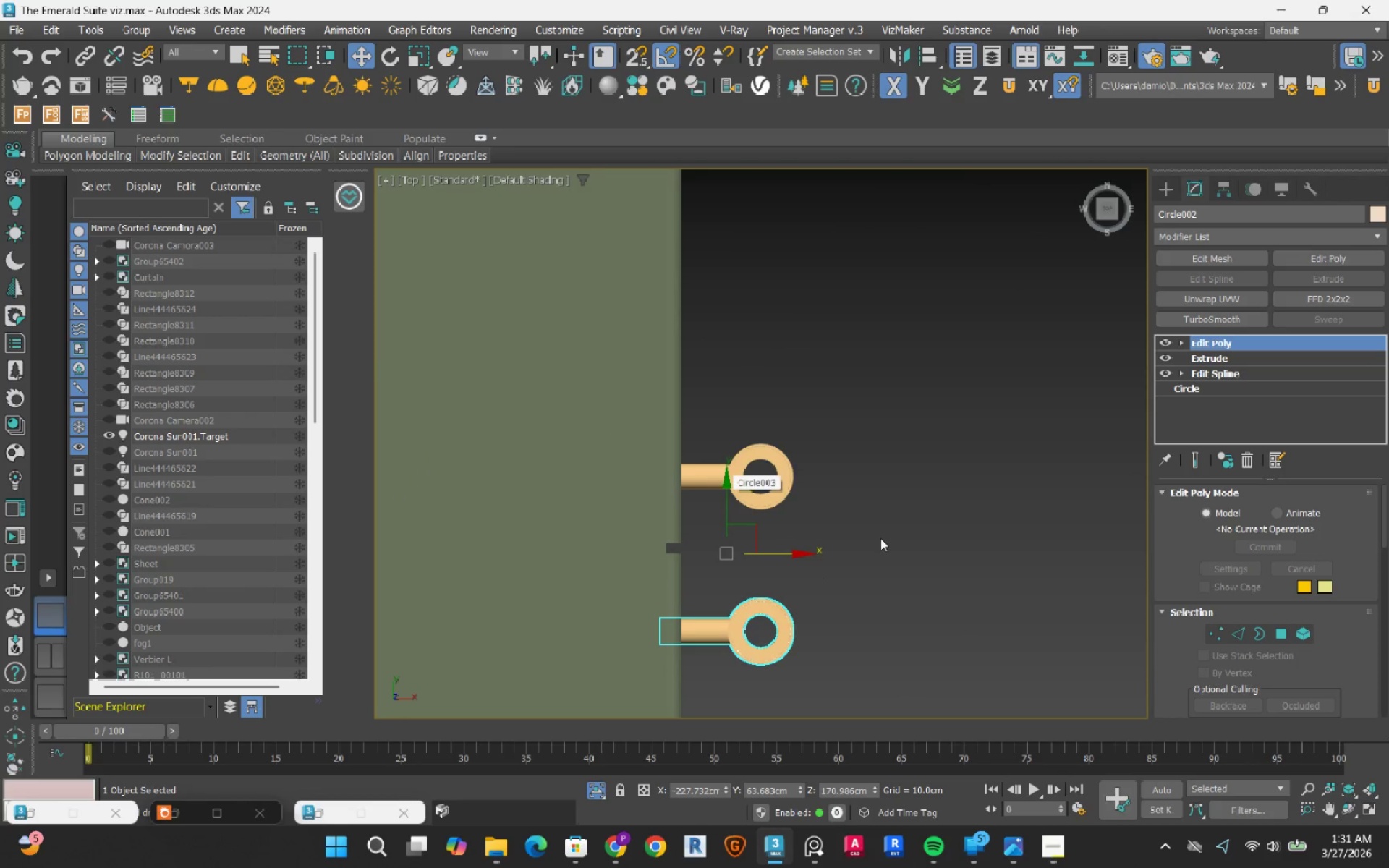 
left_click([880, 538])
 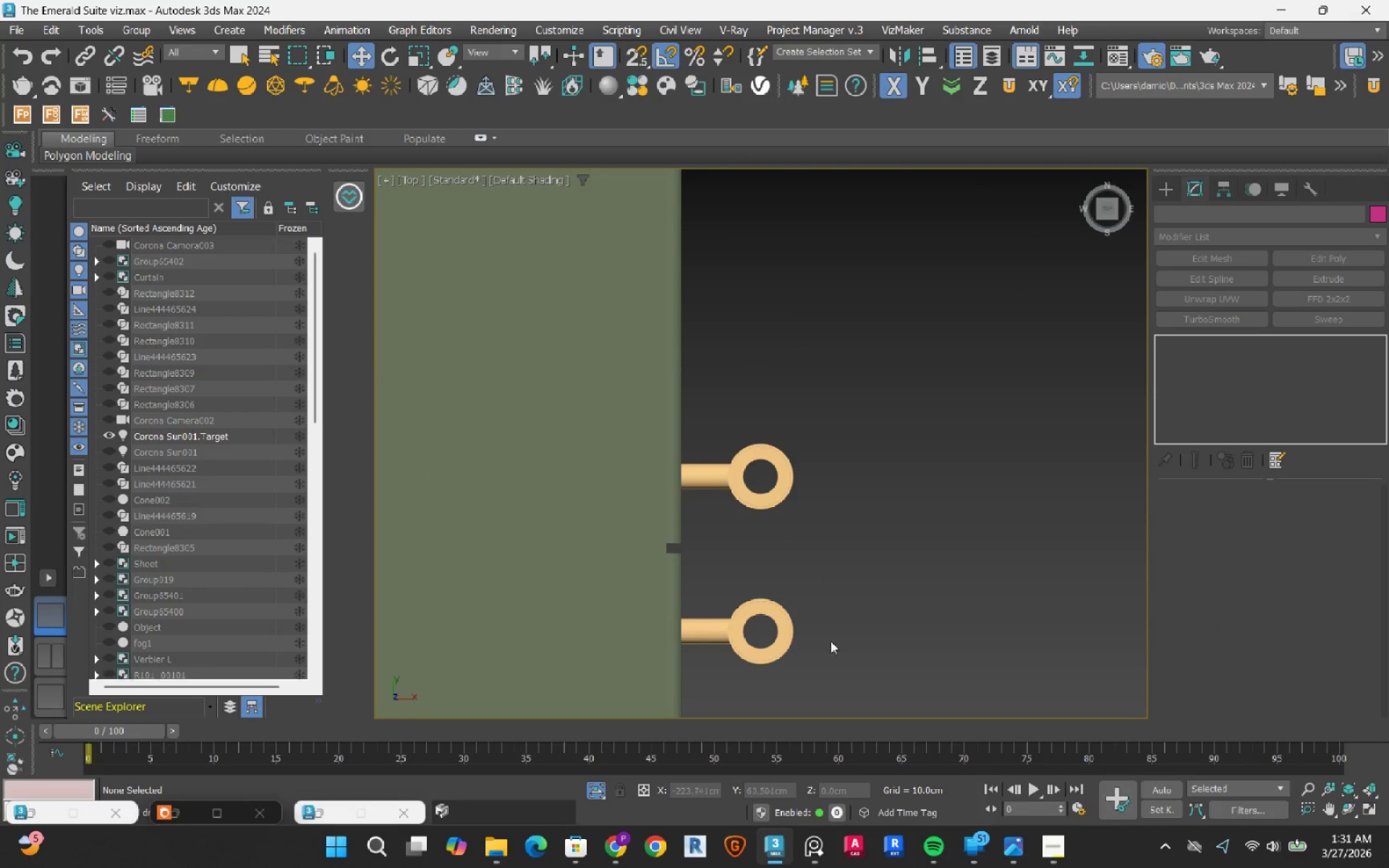 
left_click_drag(start_coordinate=[826, 696], to_coordinate=[710, 407])
 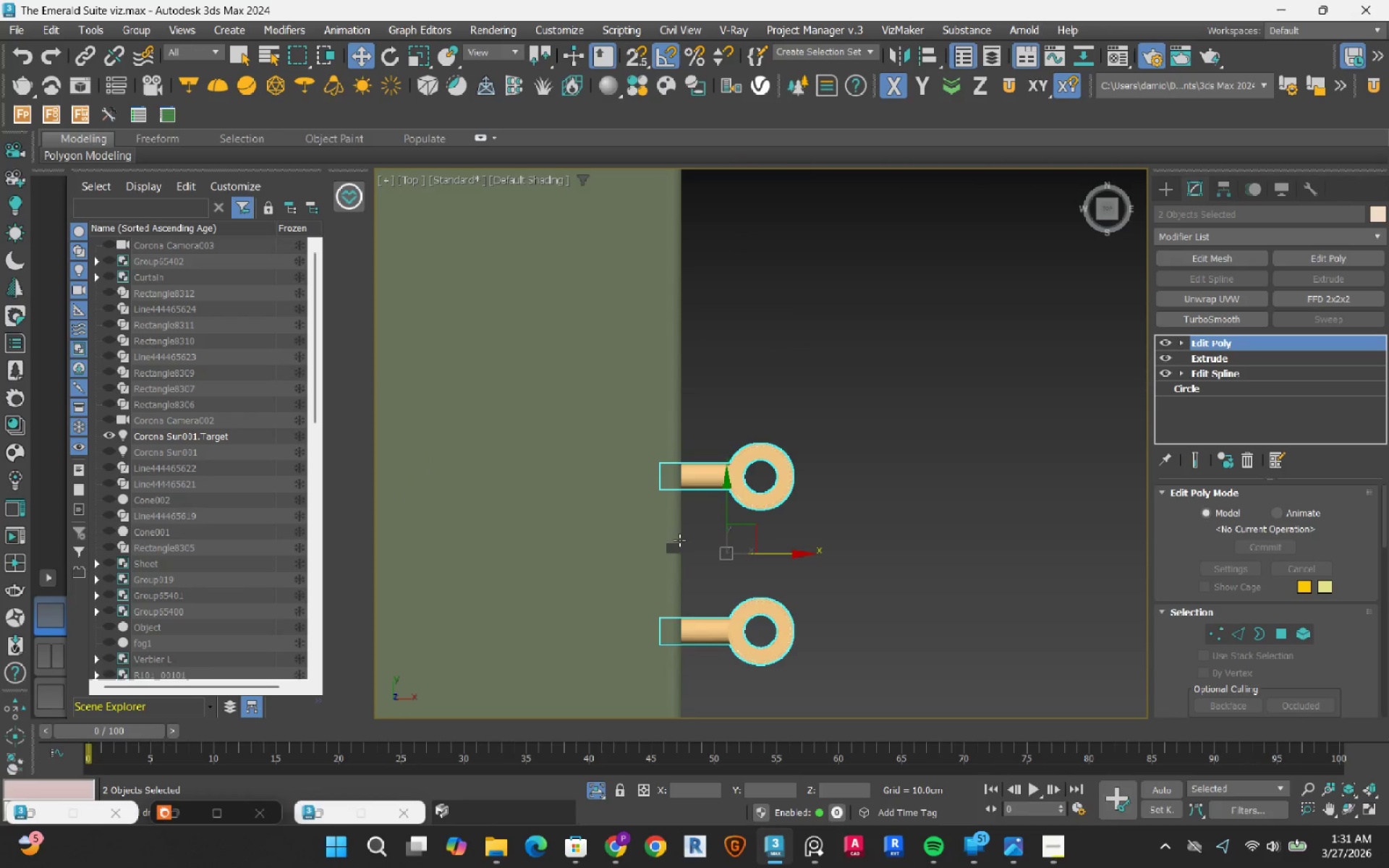 
scroll: coordinate [668, 558], scroll_direction: up, amount: 2.0
 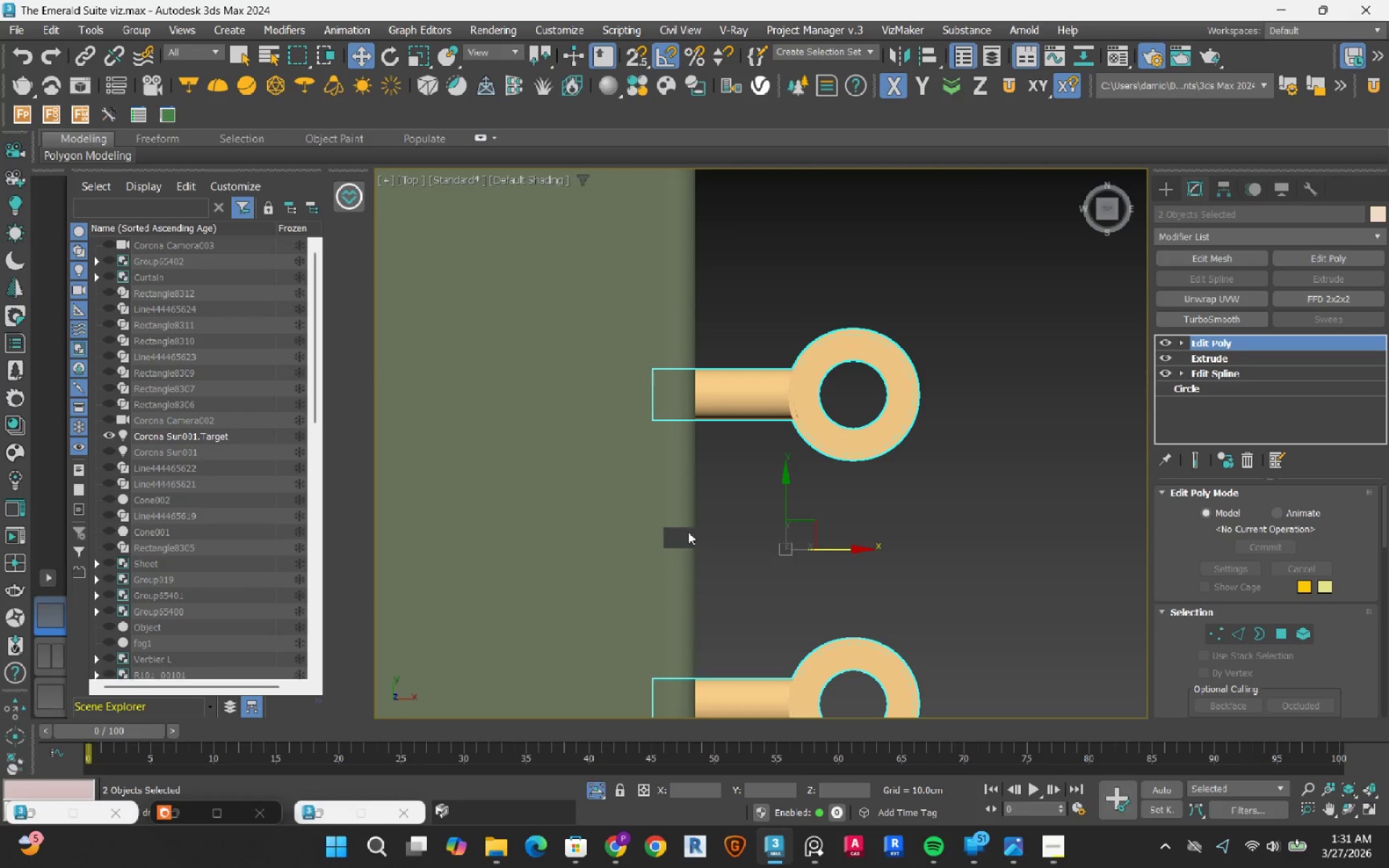 
scroll: coordinate [667, 527], scroll_direction: none, amount: 0.0
 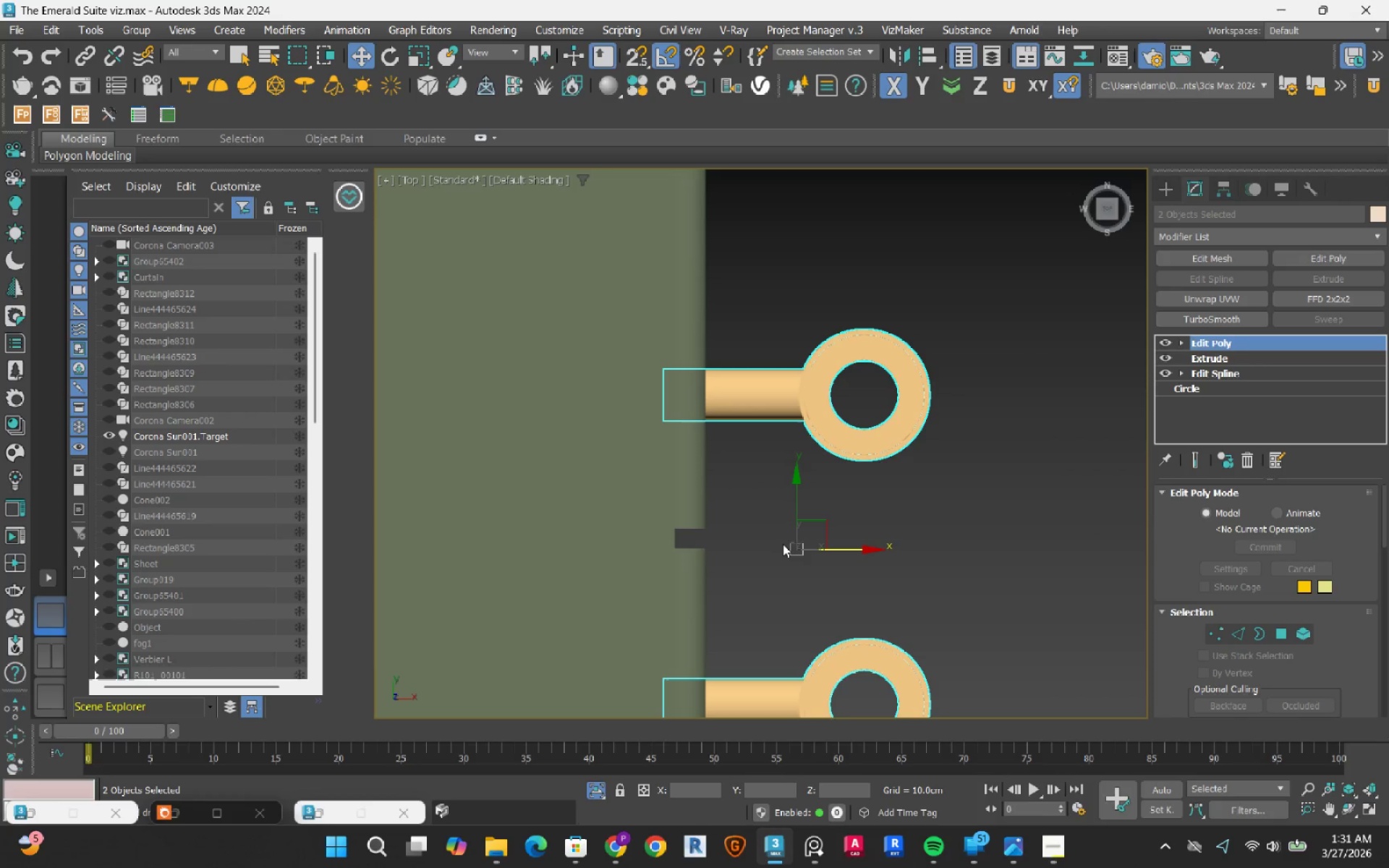 
key(F3)
 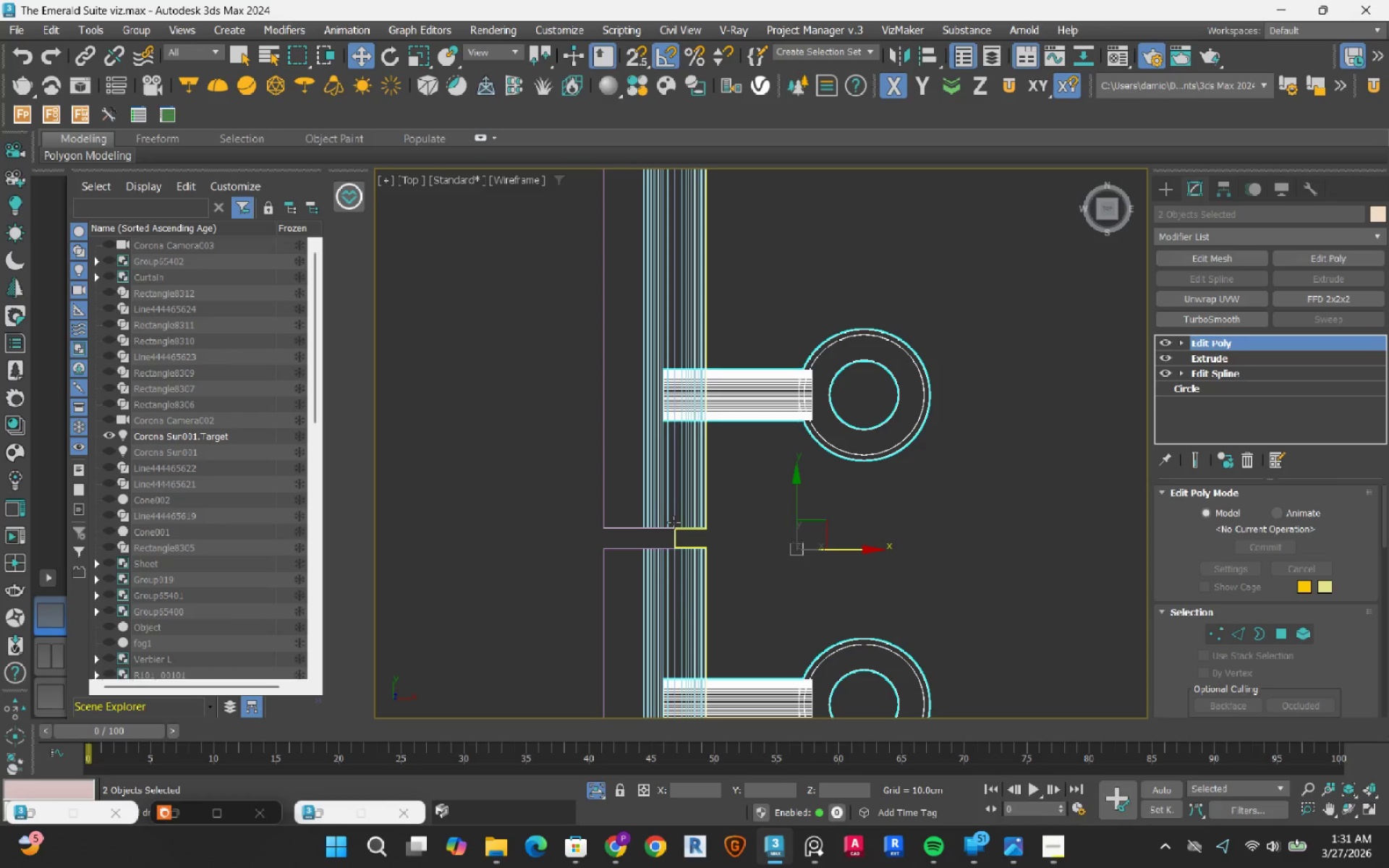 
scroll: coordinate [676, 543], scroll_direction: up, amount: 3.0
 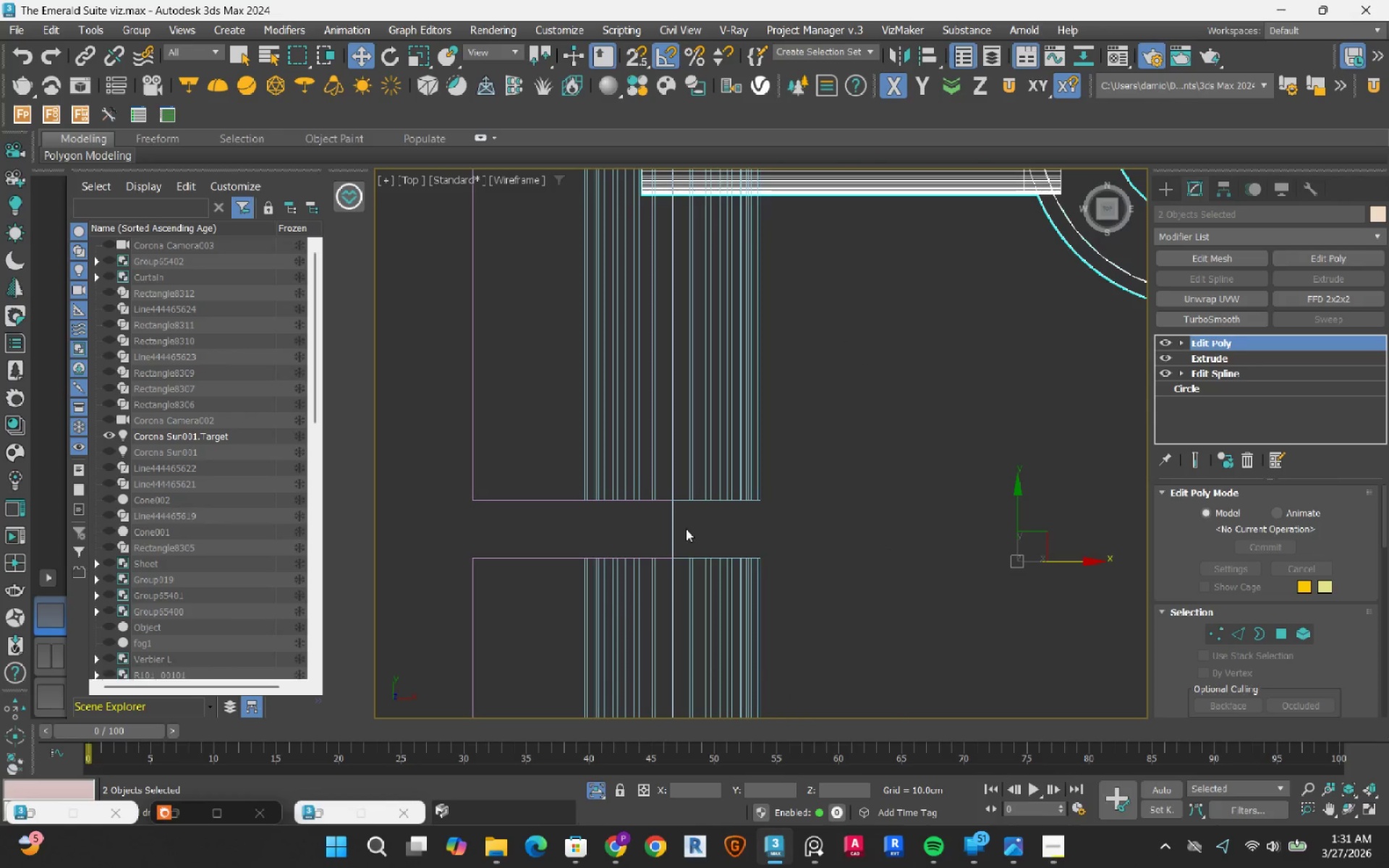 
scroll: coordinate [686, 529], scroll_direction: down, amount: 2.0
 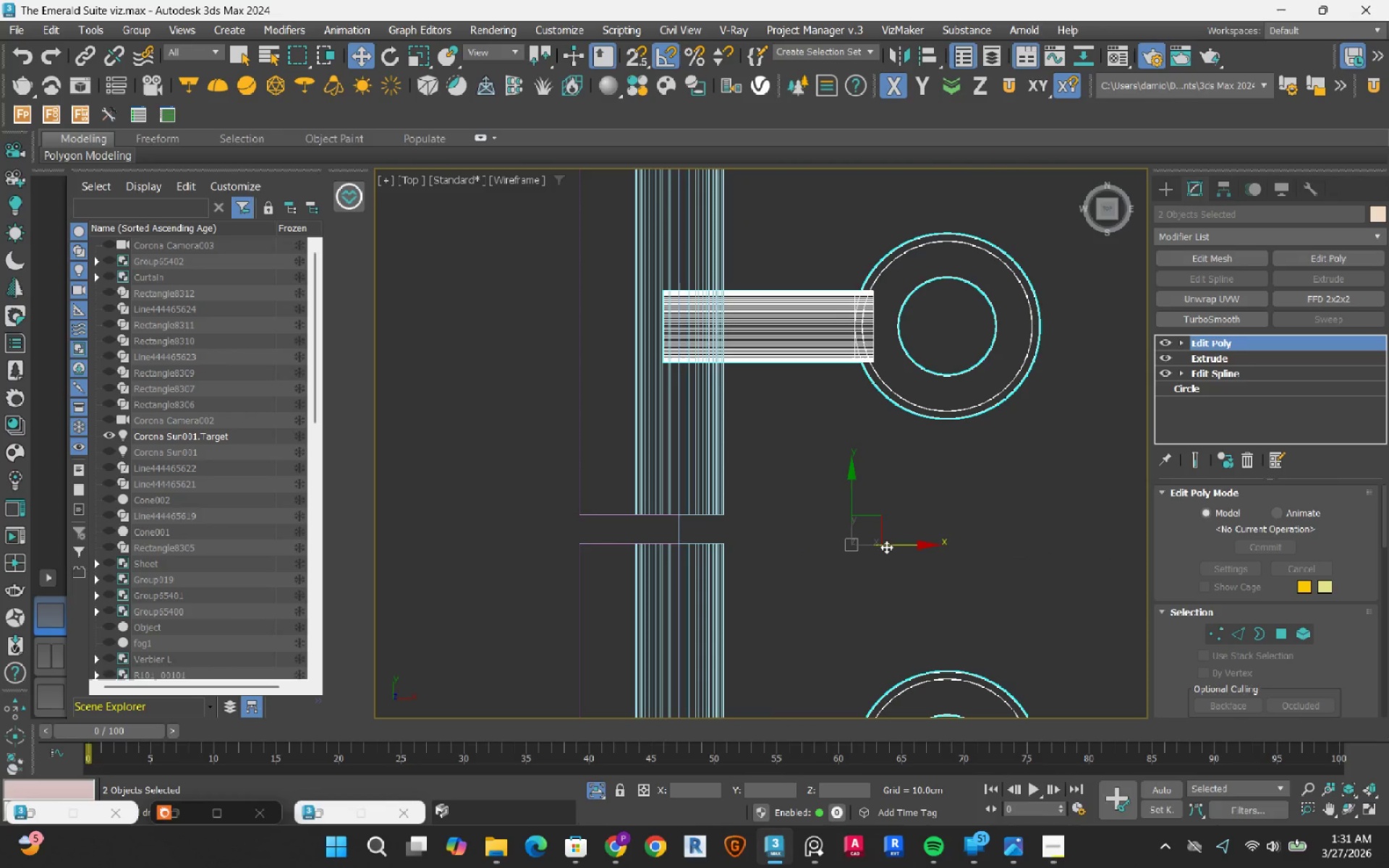 
left_click_drag(start_coordinate=[887, 547], to_coordinate=[956, 558])
 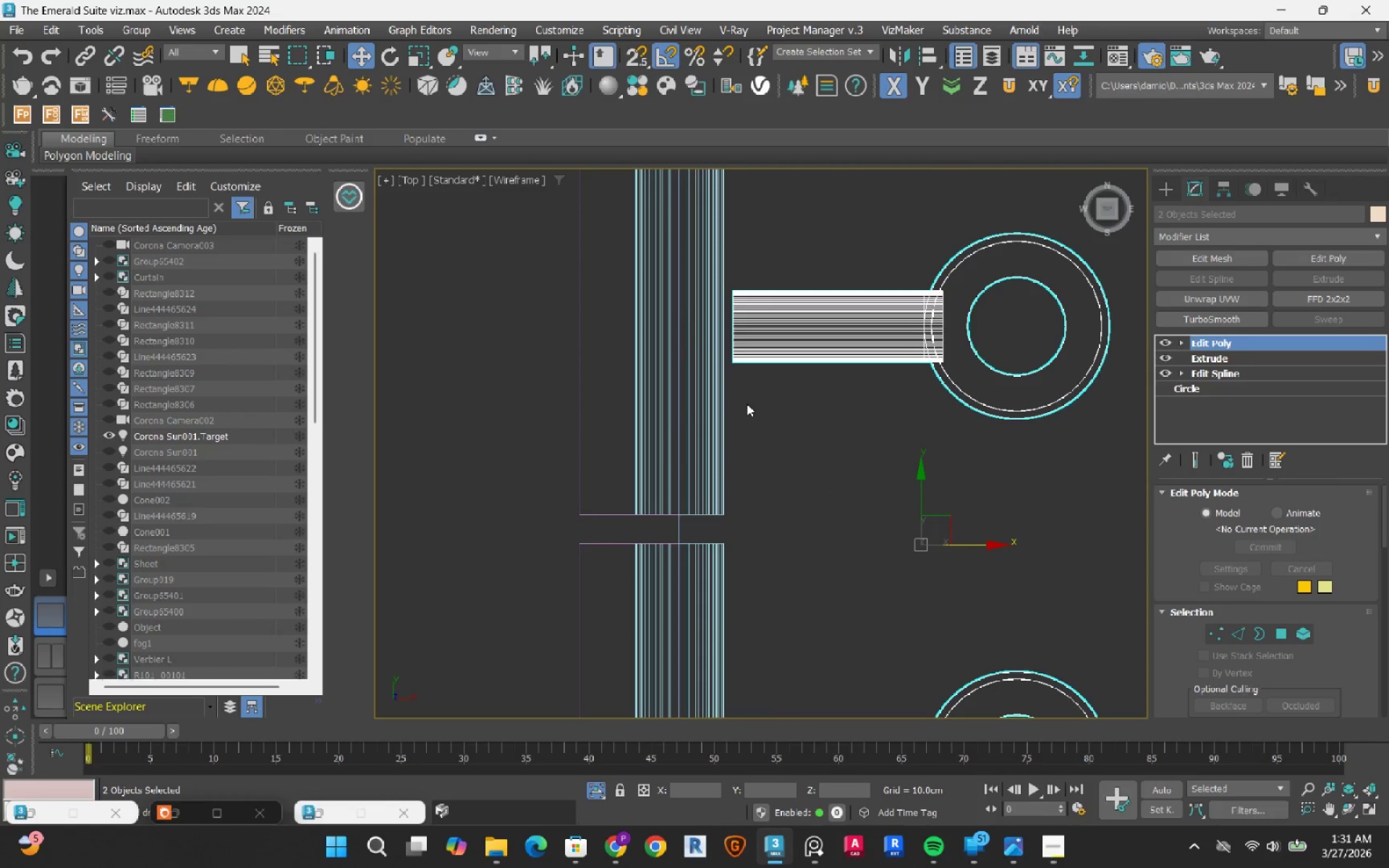 
key(S)
 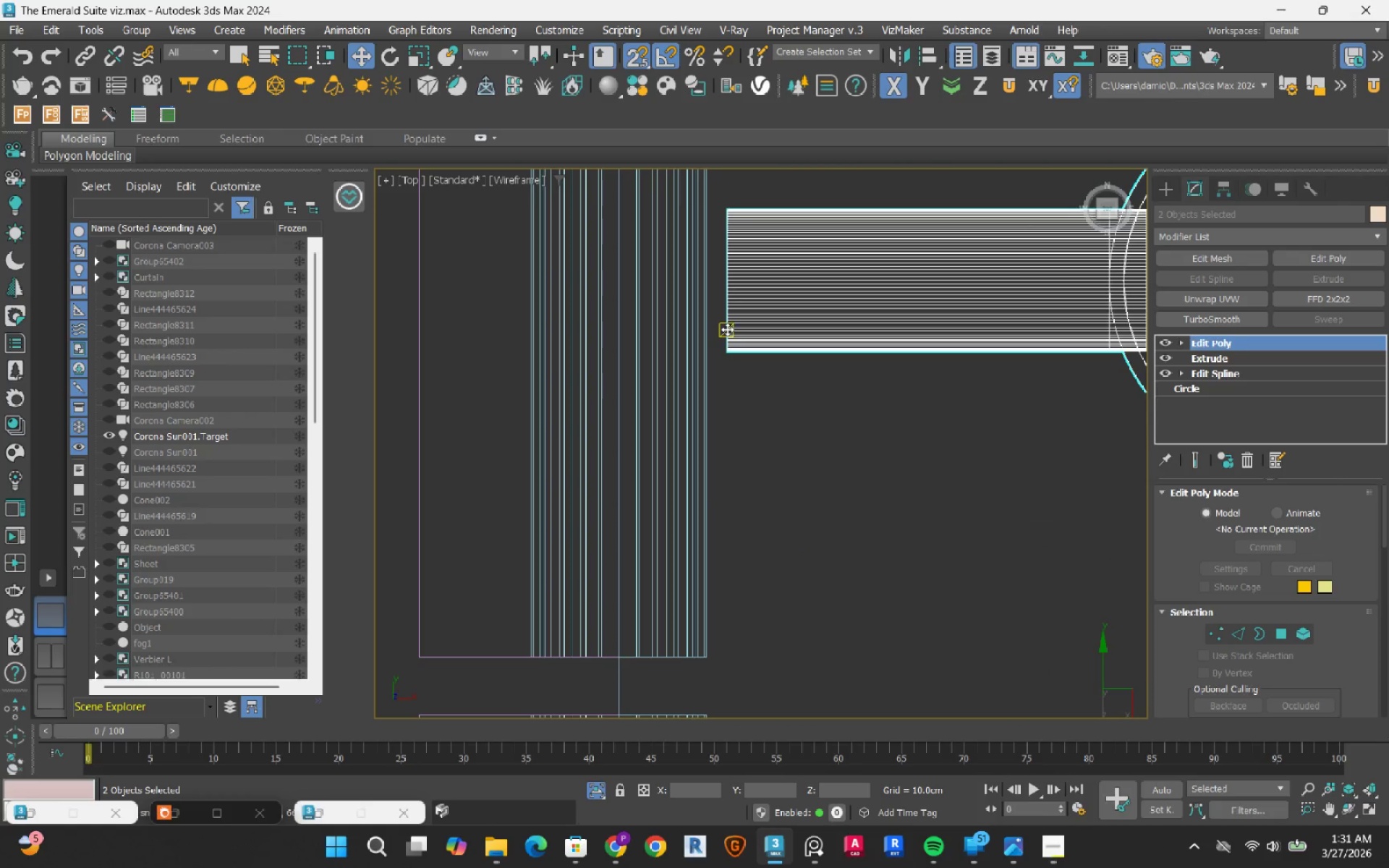 
scroll: coordinate [739, 372], scroll_direction: up, amount: 2.0
 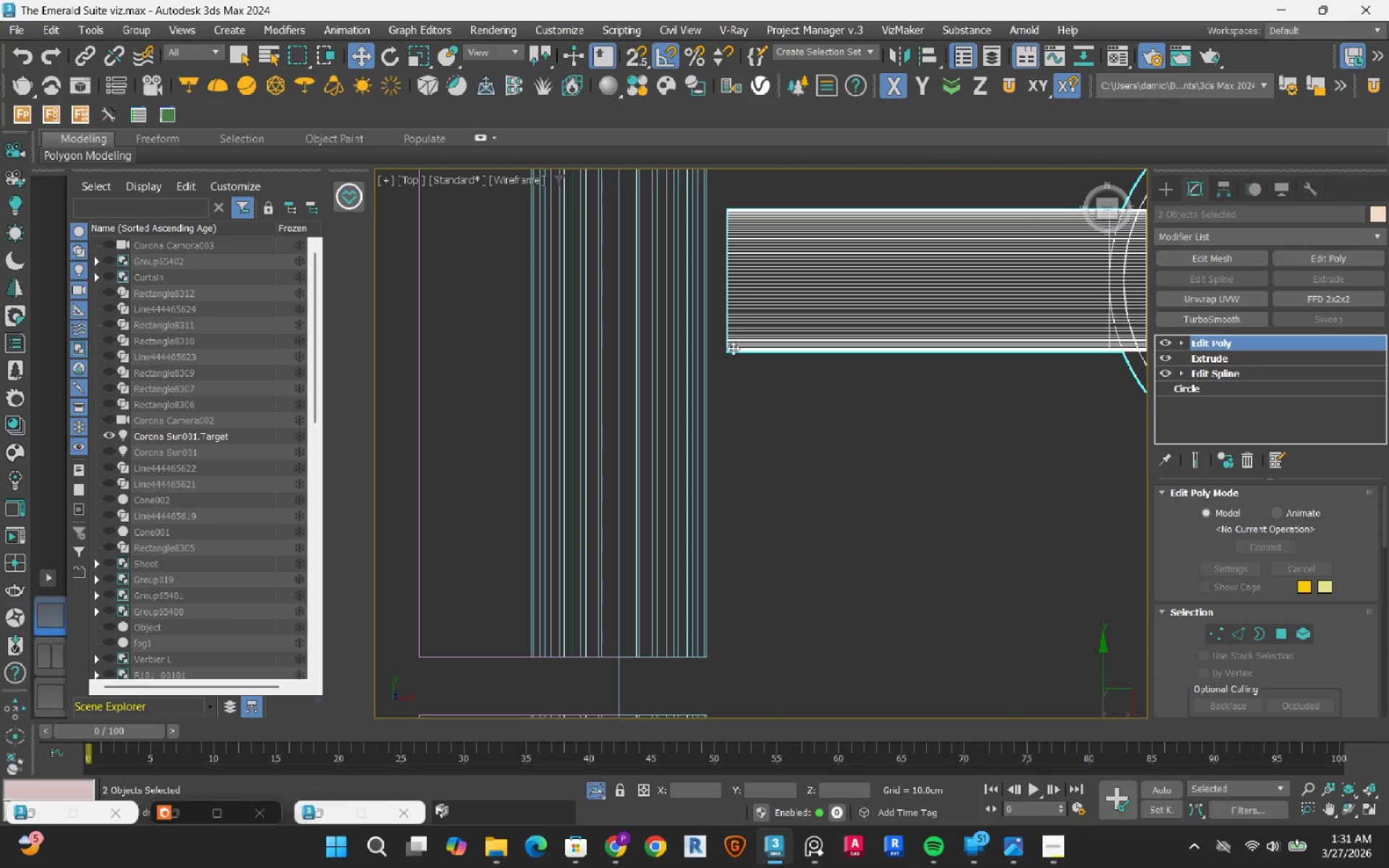 
left_click_drag(start_coordinate=[727, 329], to_coordinate=[622, 681])
 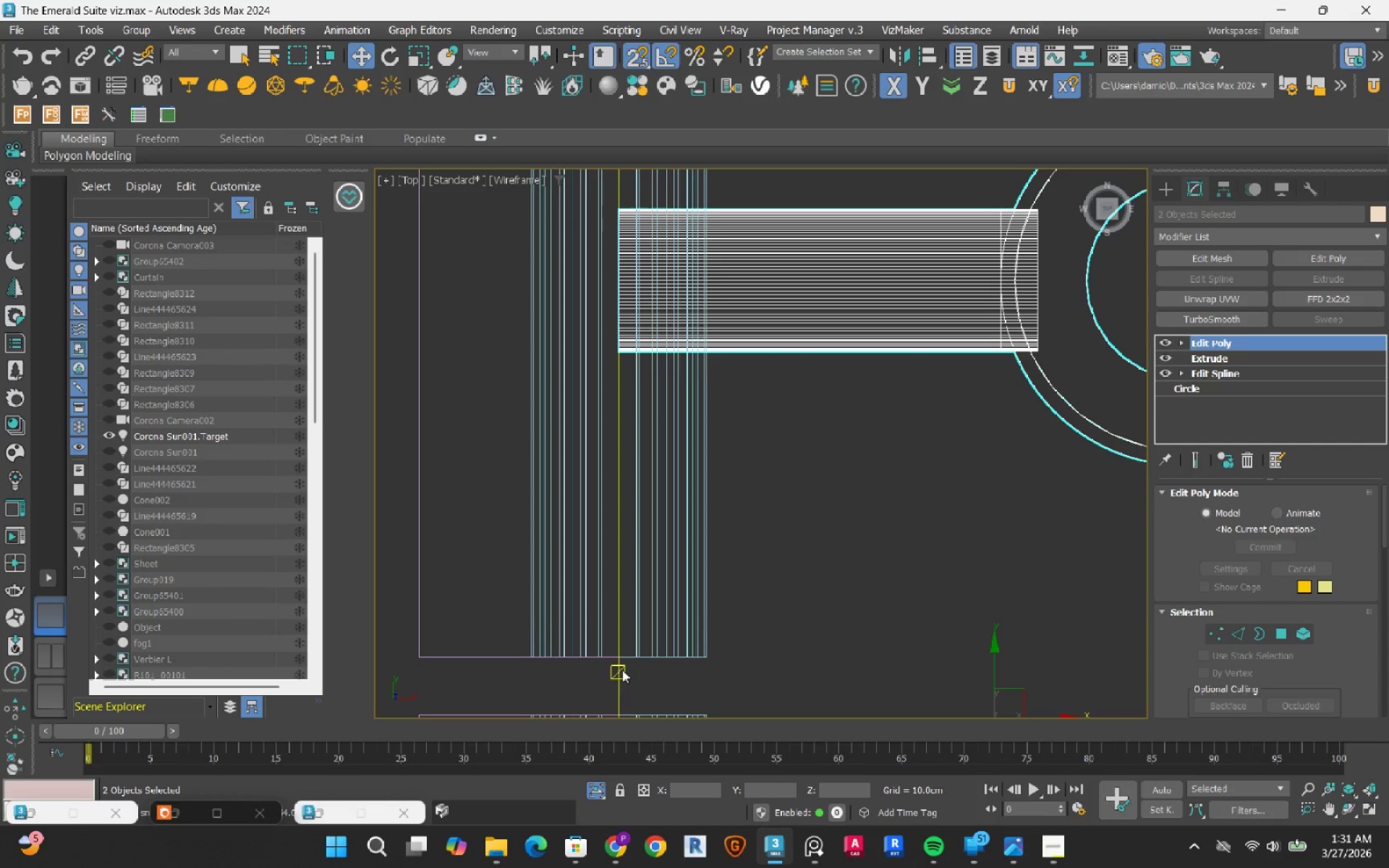 
key(S)
 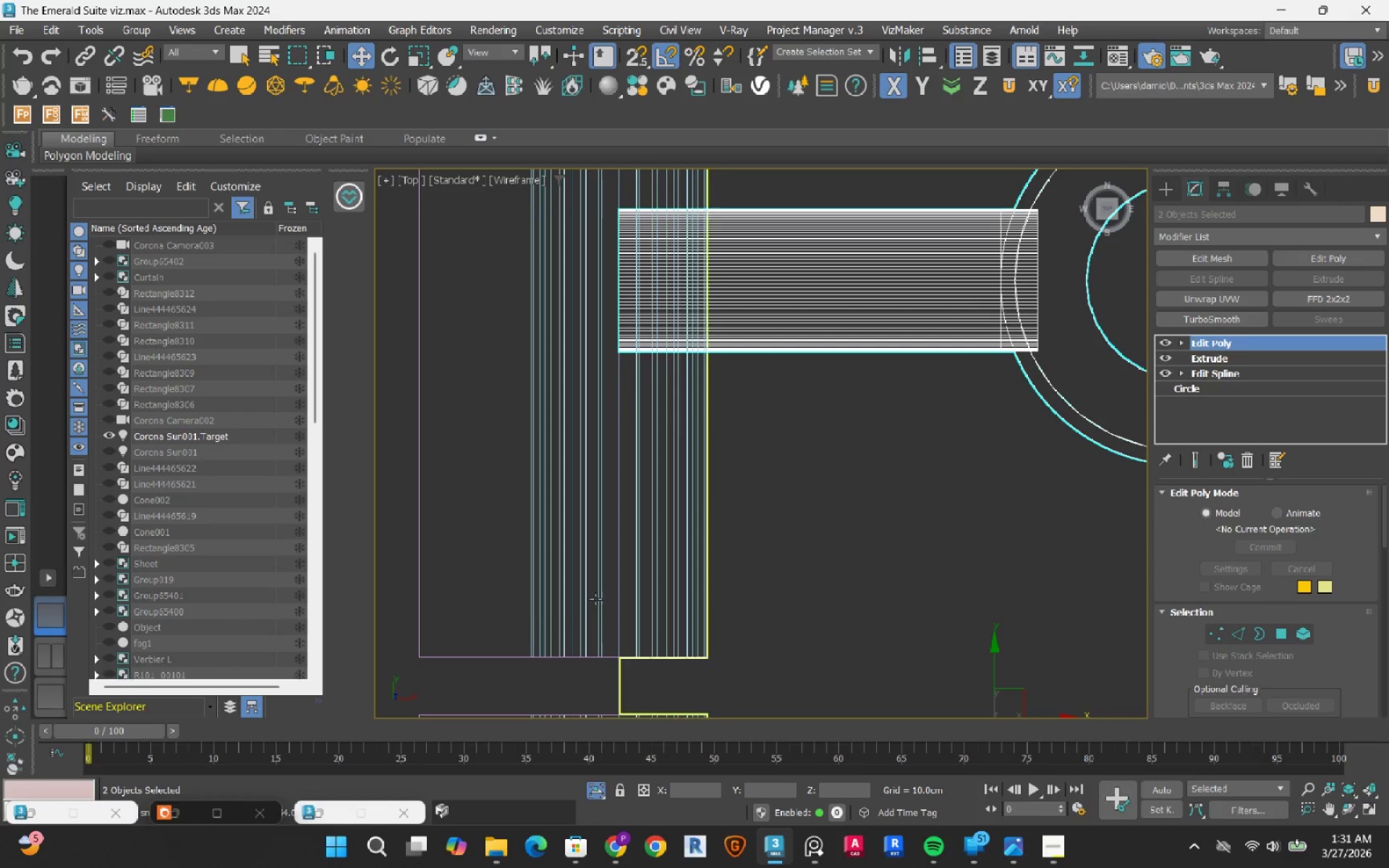 
left_click([865, 511])
 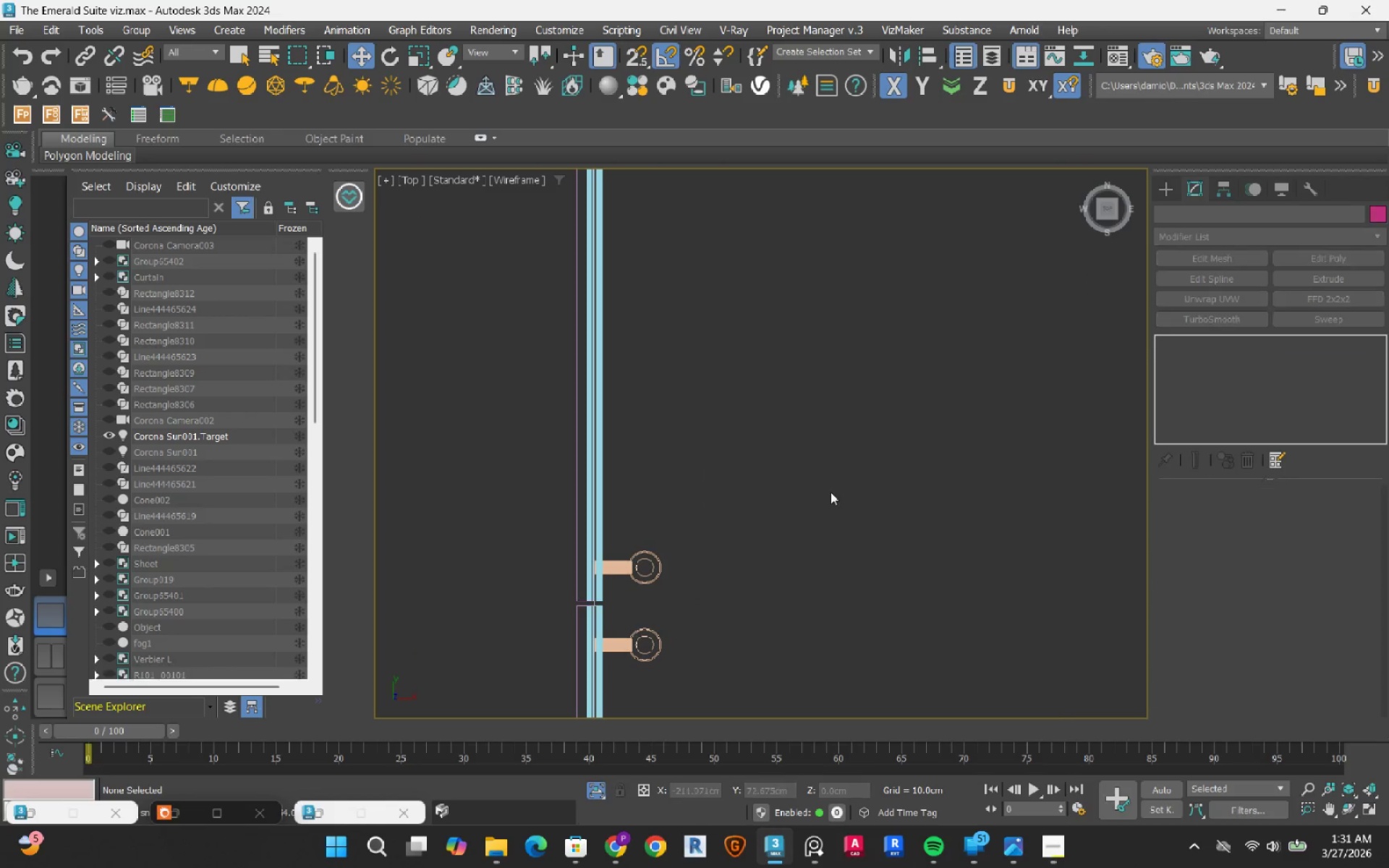 
scroll: coordinate [746, 503], scroll_direction: down, amount: 10.0
 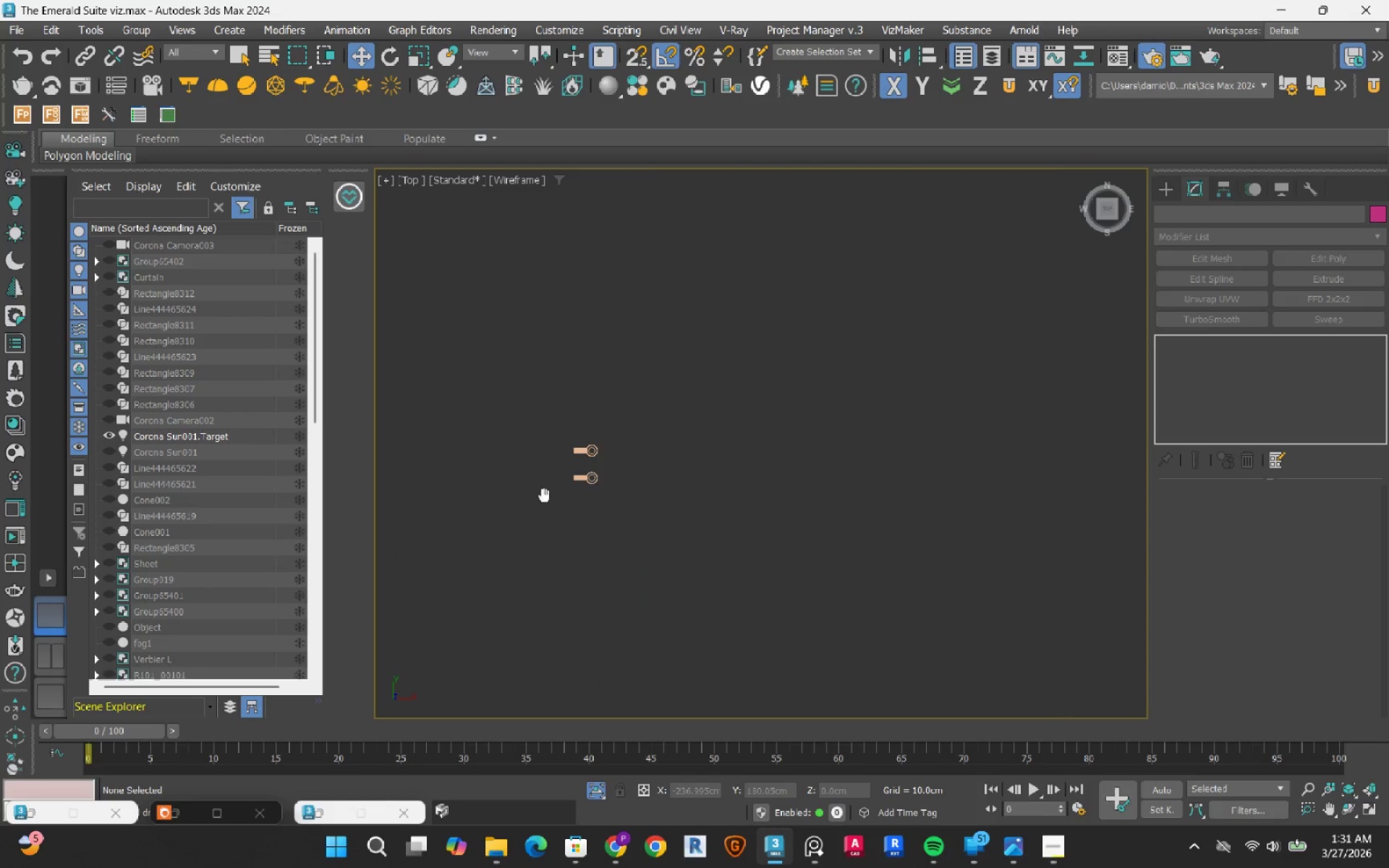 
left_click_drag(start_coordinate=[530, 381], to_coordinate=[778, 659])
 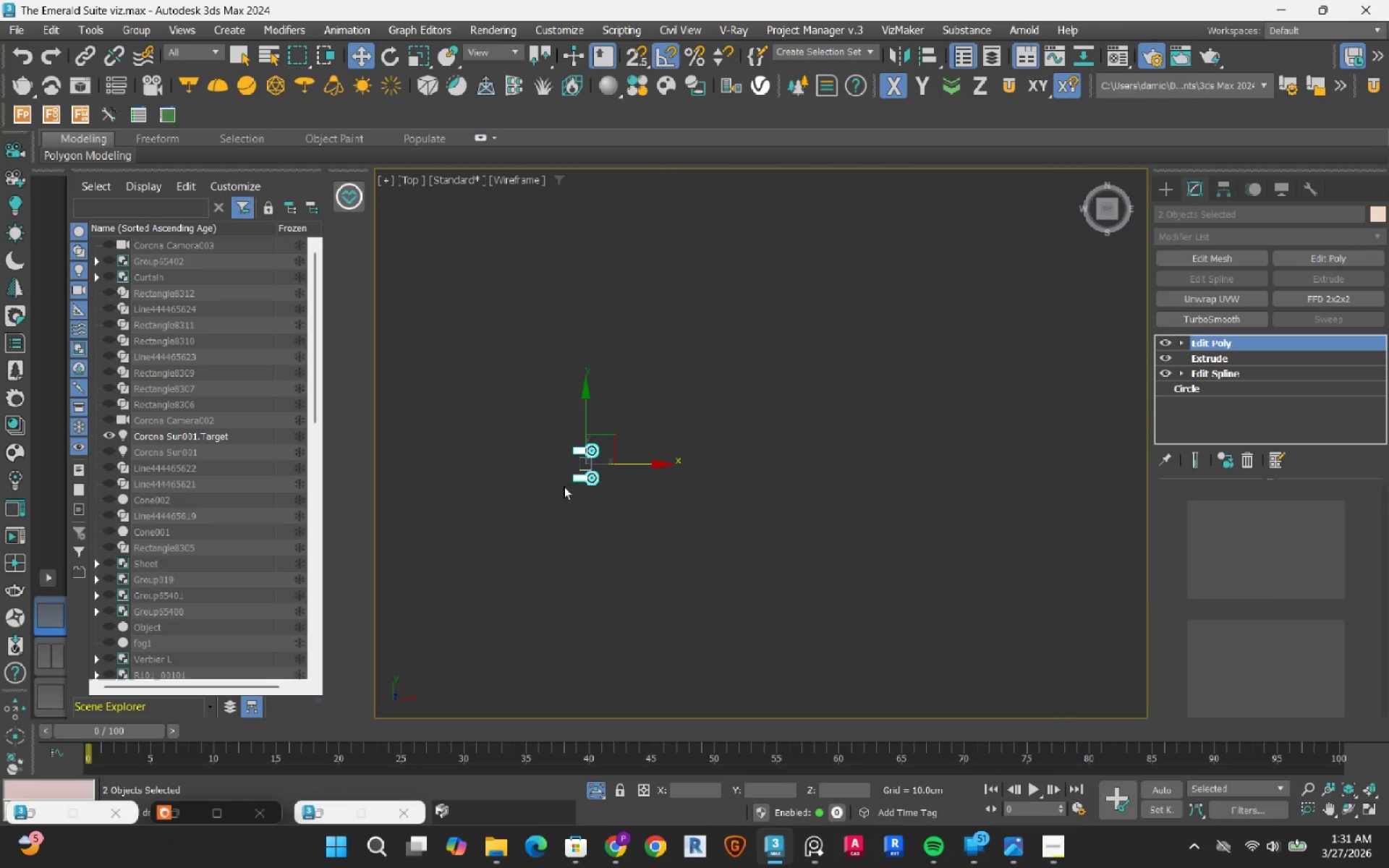 
scroll: coordinate [629, 479], scroll_direction: up, amount: 7.0
 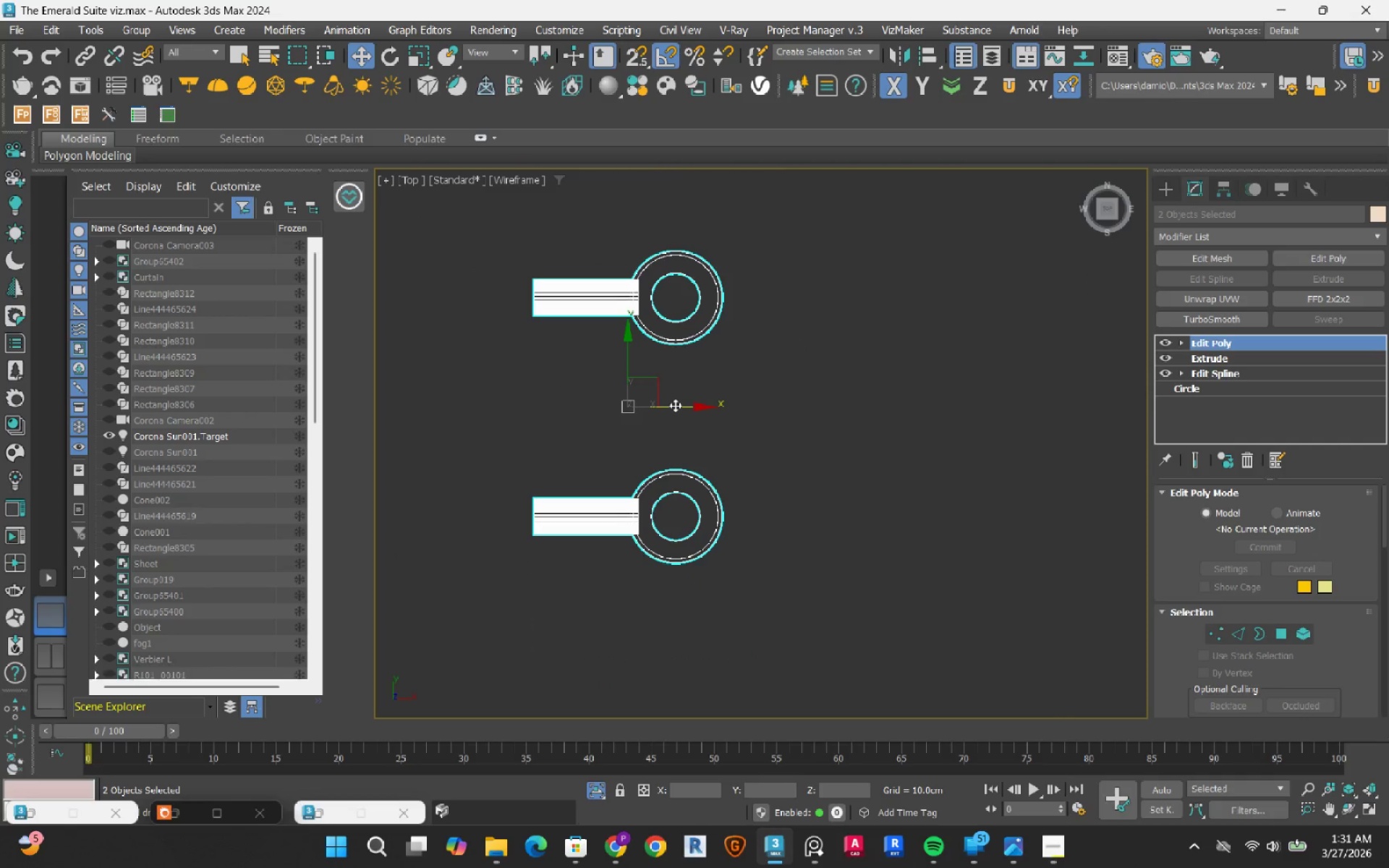 
left_click([675, 405])
 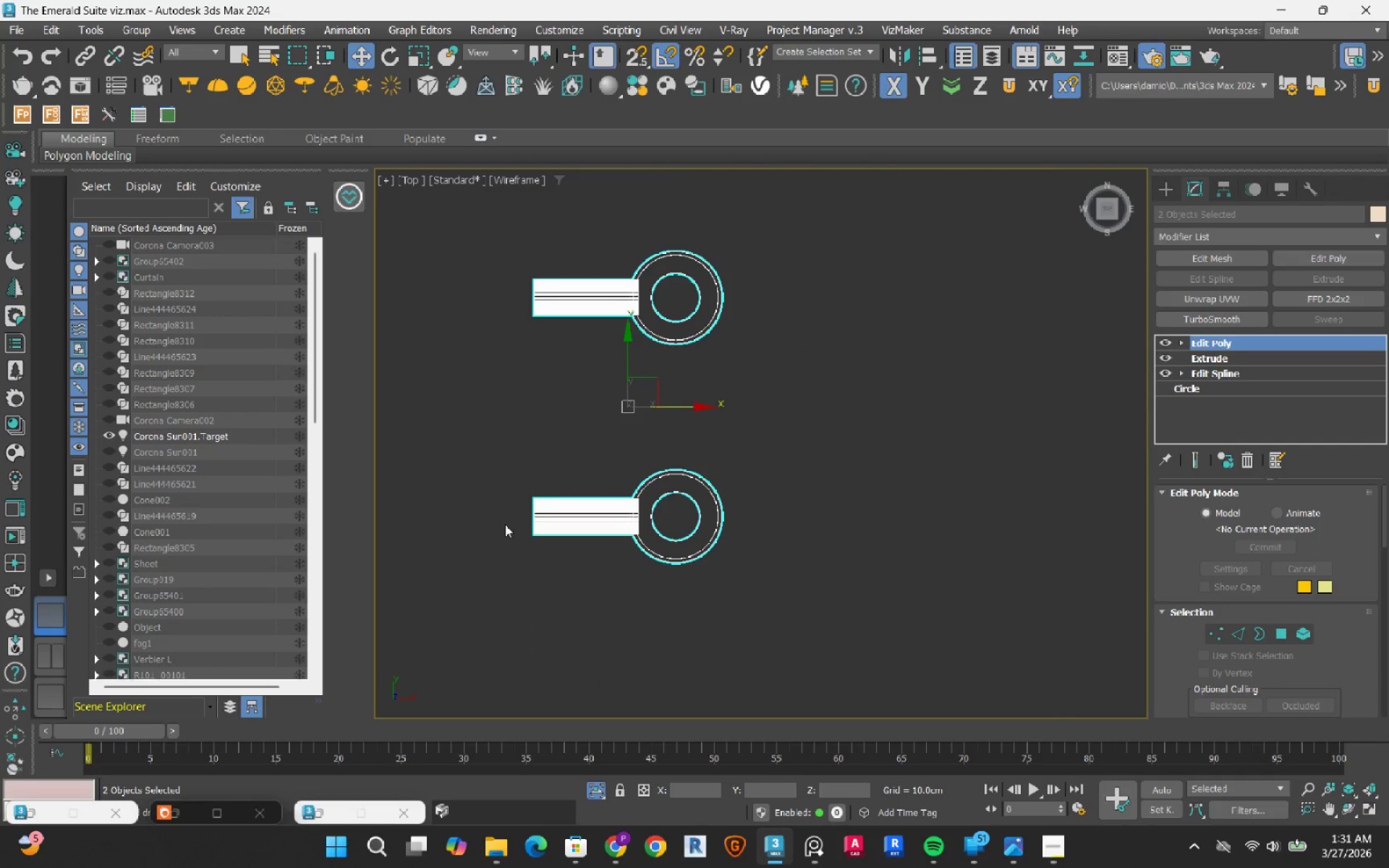 
key(S)
 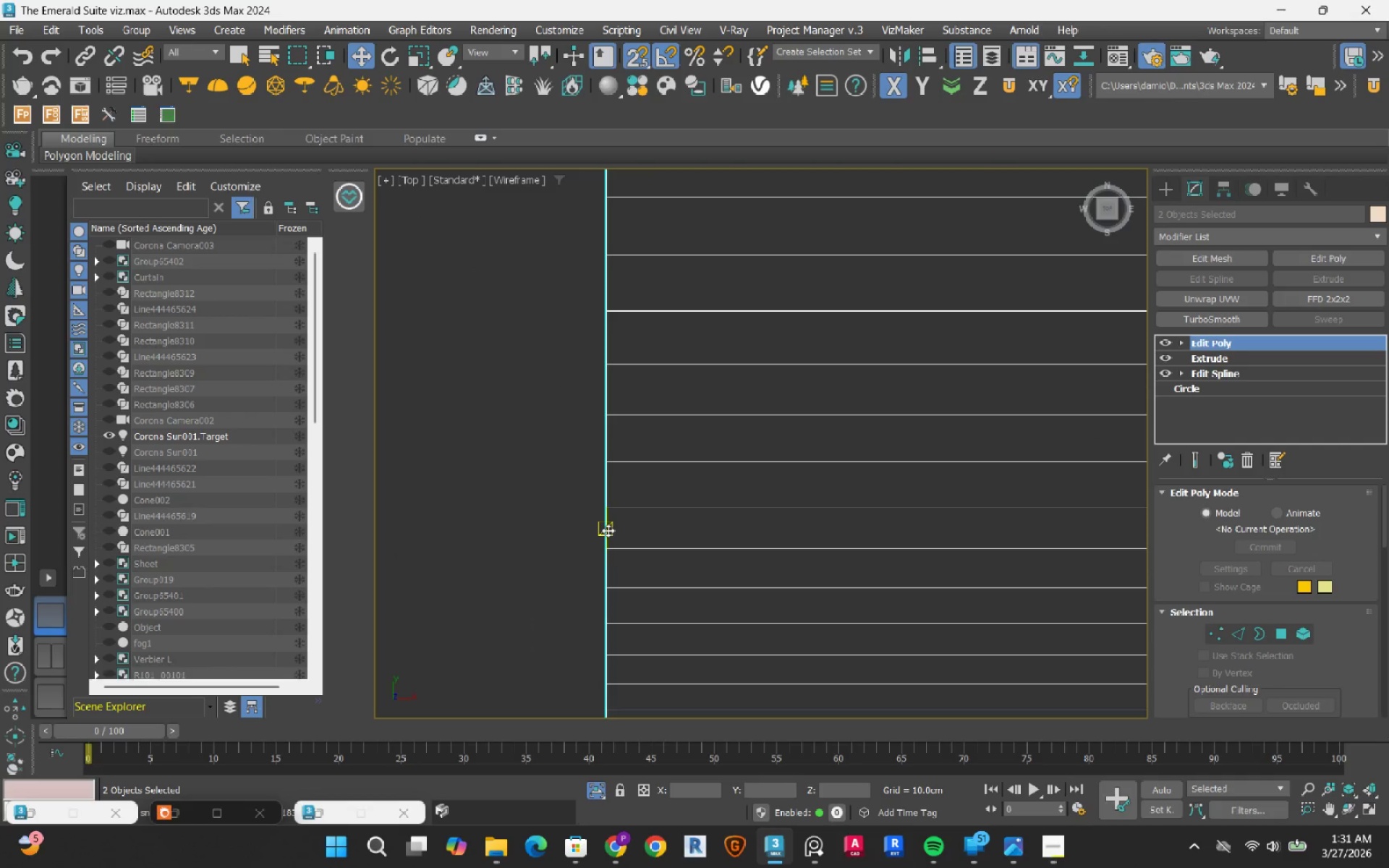 
scroll: coordinate [606, 567], scroll_direction: up, amount: 14.0
 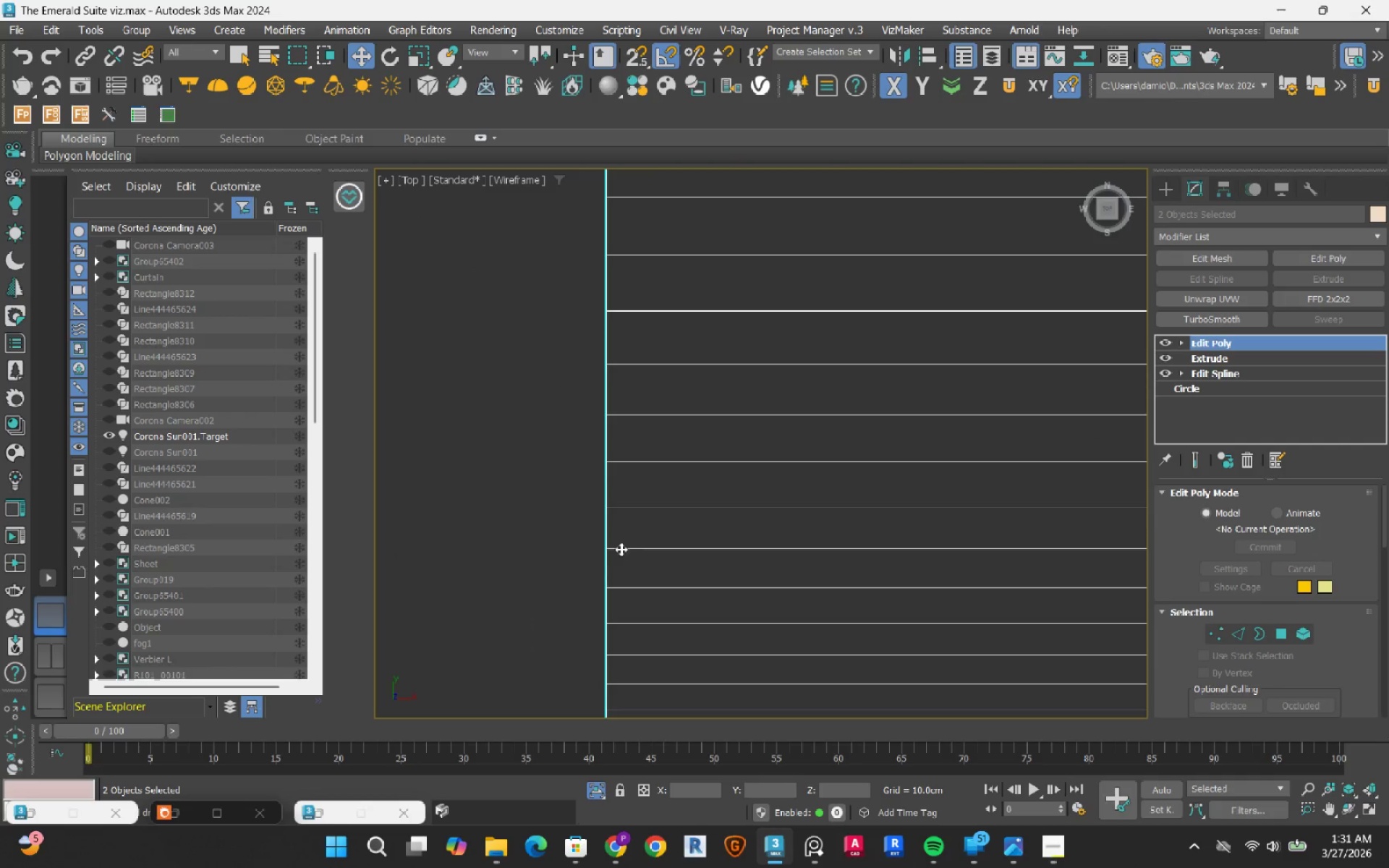 
left_click_drag(start_coordinate=[608, 529], to_coordinate=[605, 378])
 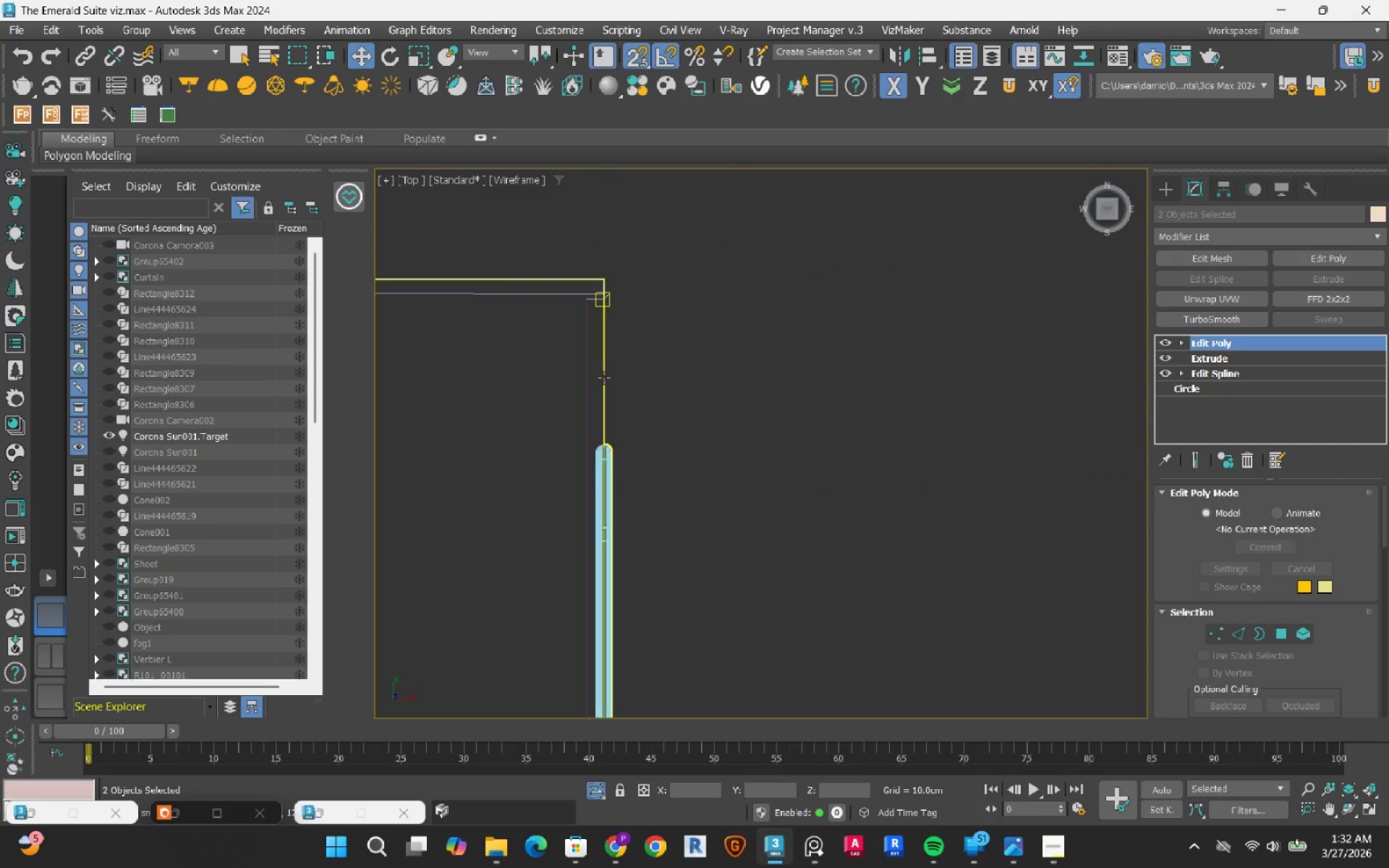 
scroll: coordinate [723, 281], scroll_direction: down, amount: 30.0
 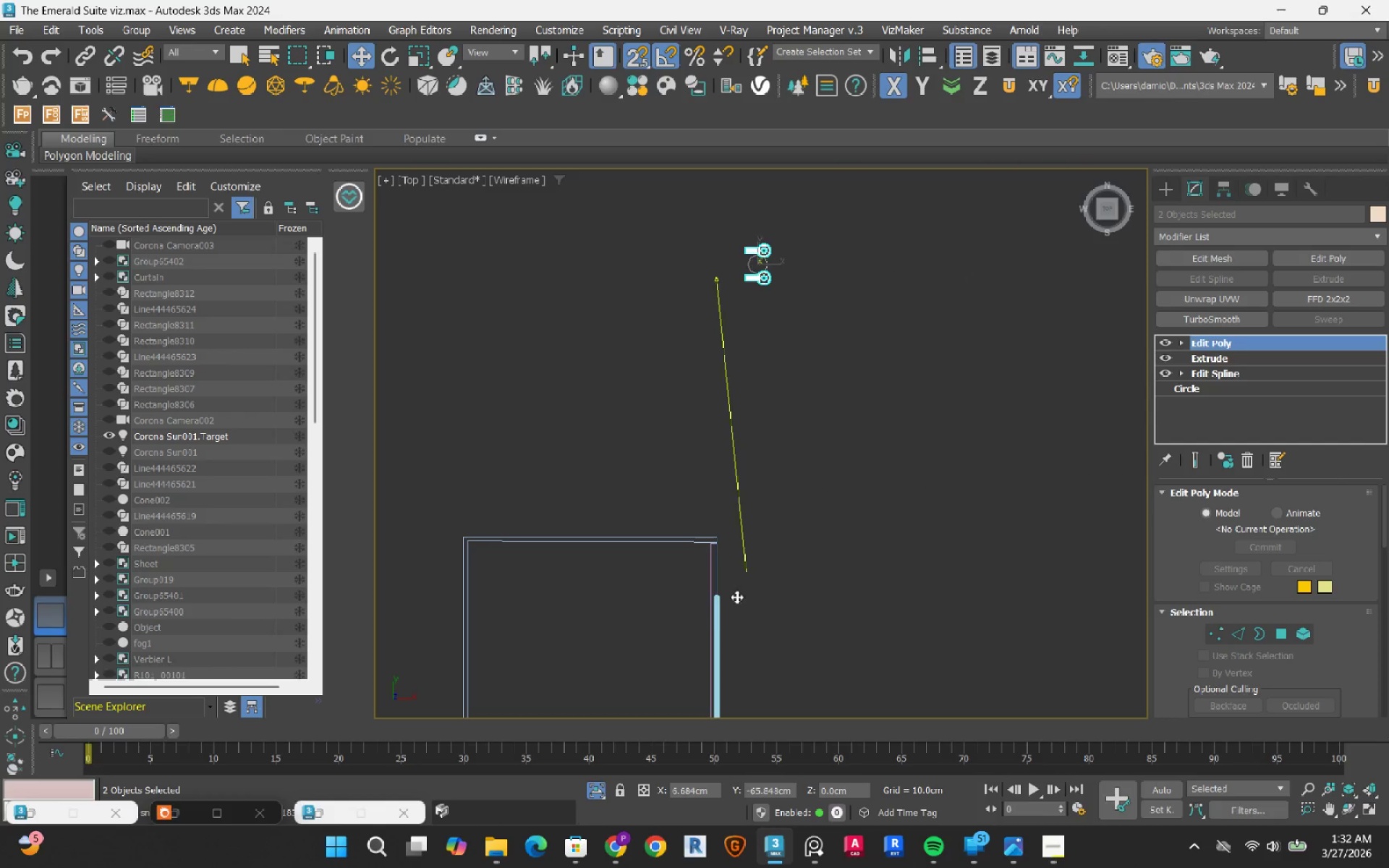 
scroll: coordinate [734, 477], scroll_direction: up, amount: 7.0
 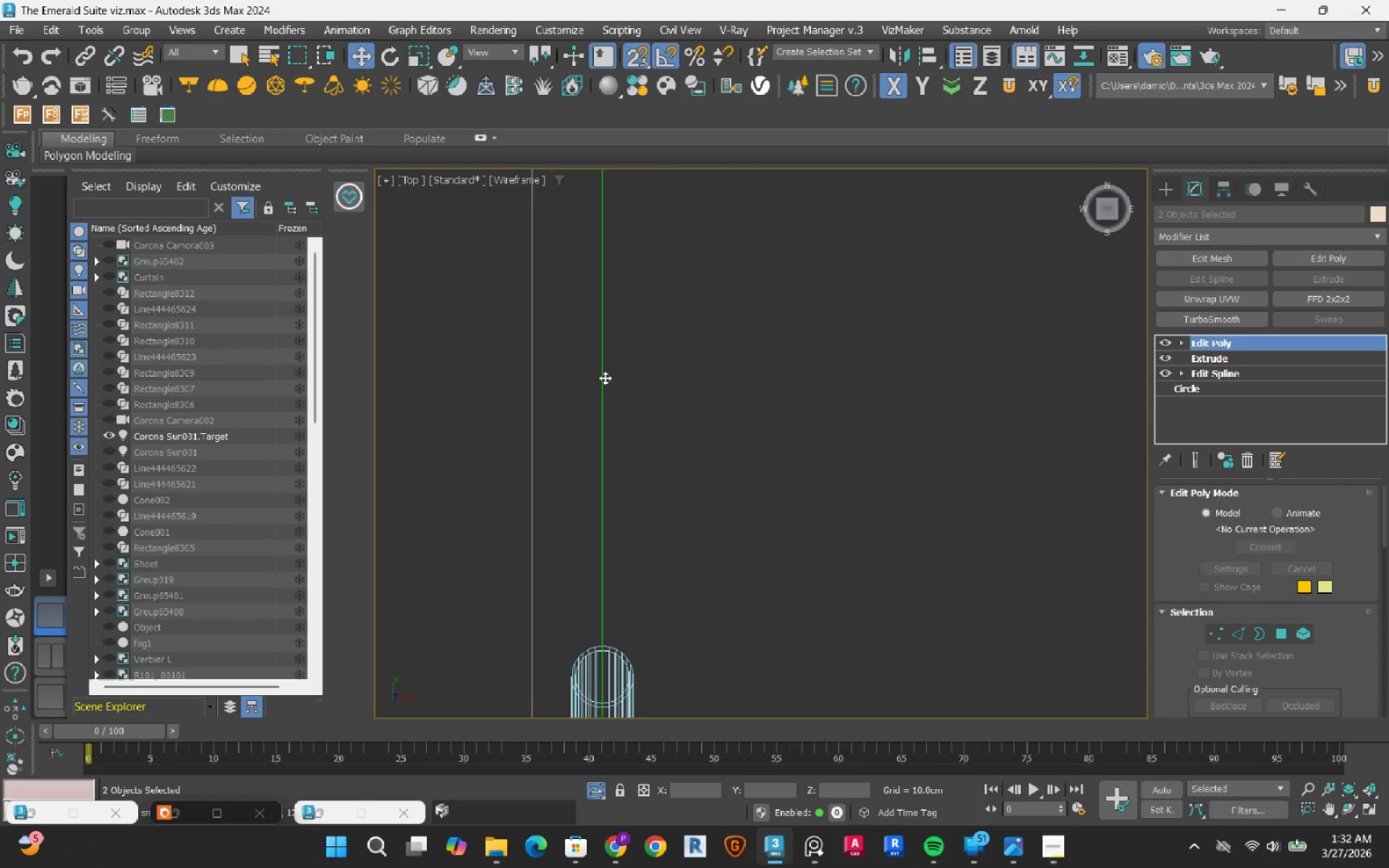 
scroll: coordinate [604, 378], scroll_direction: down, amount: 10.0
 